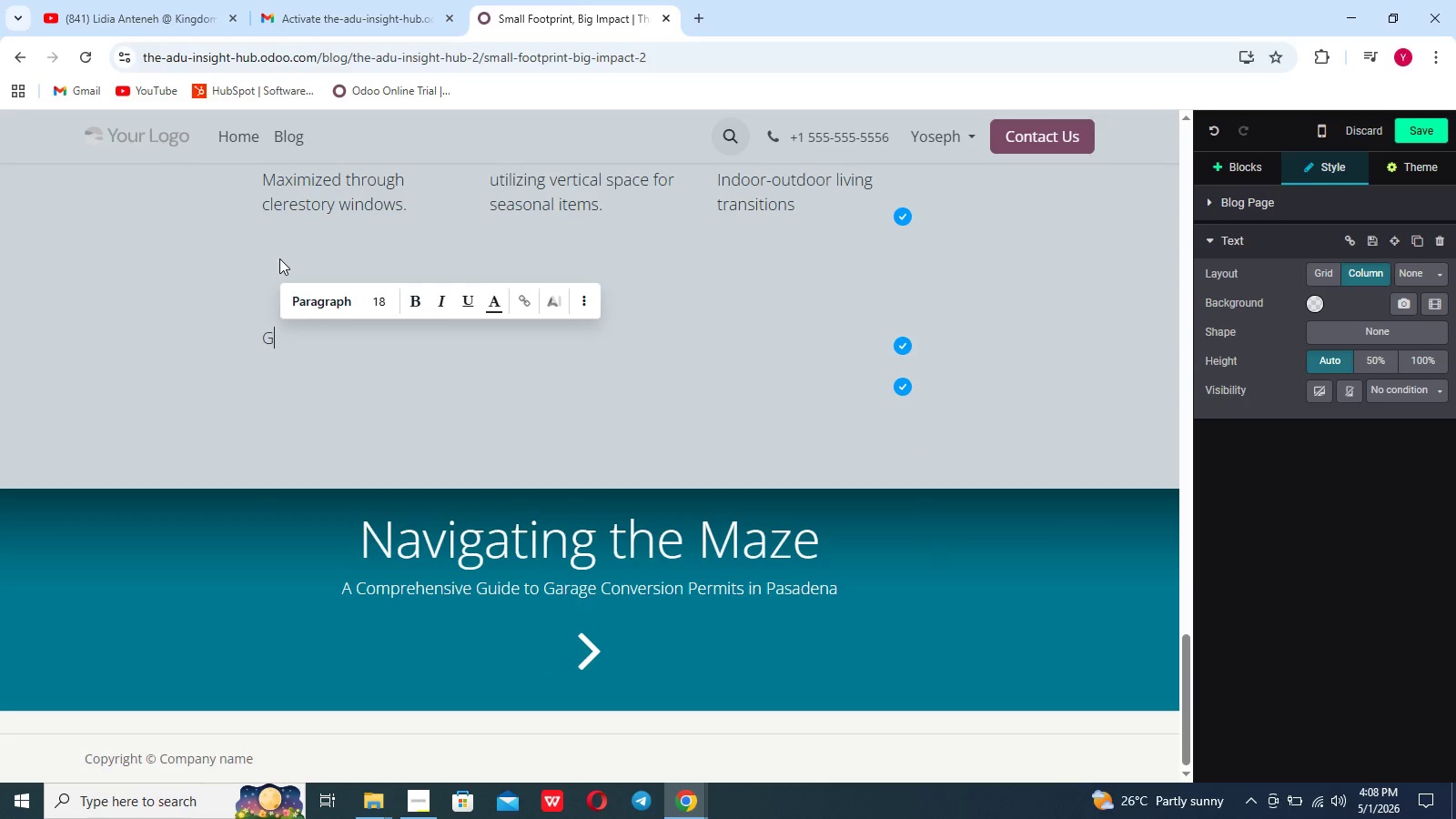 
key(Backspace)
 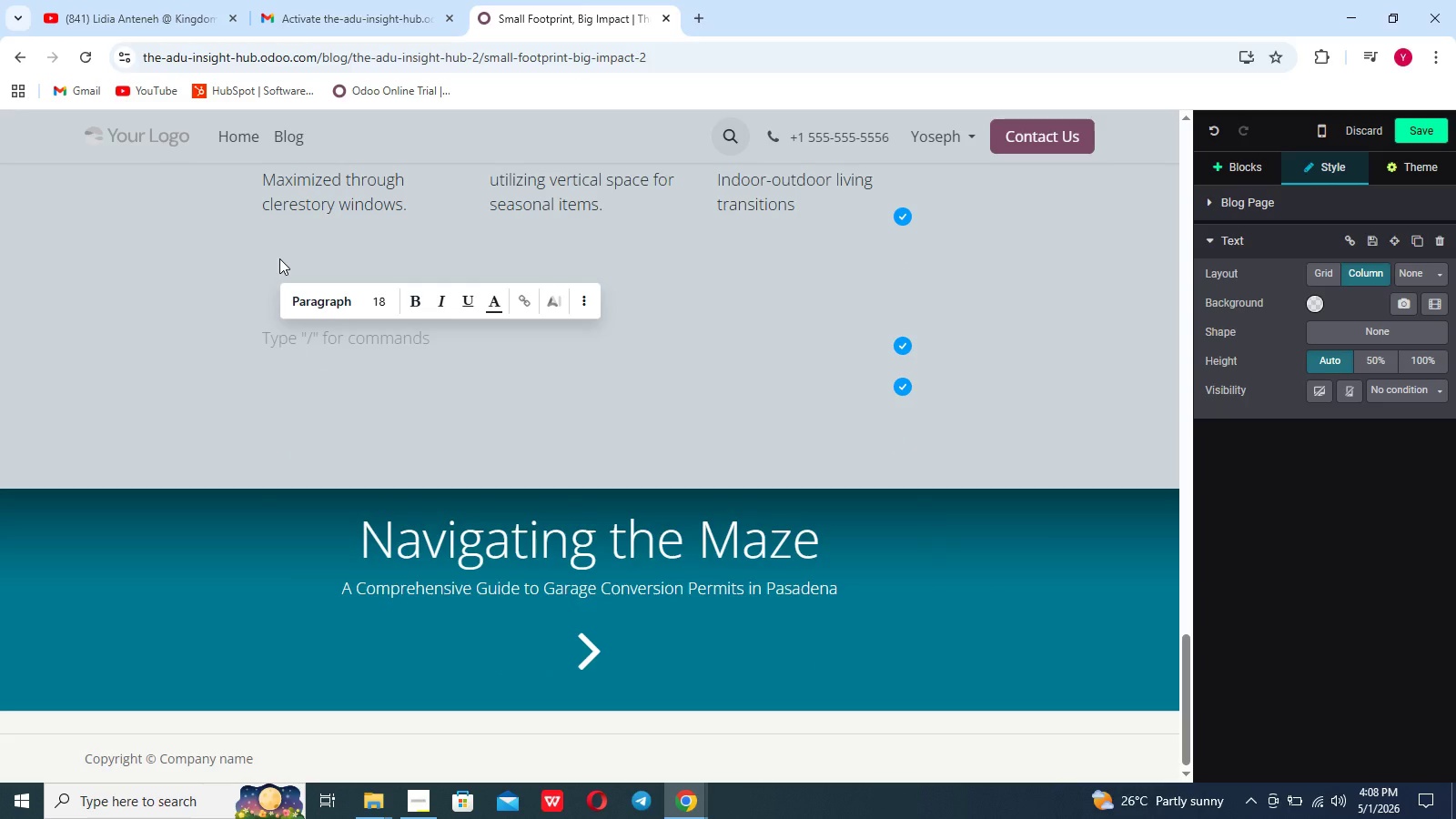 
key(Slash)
 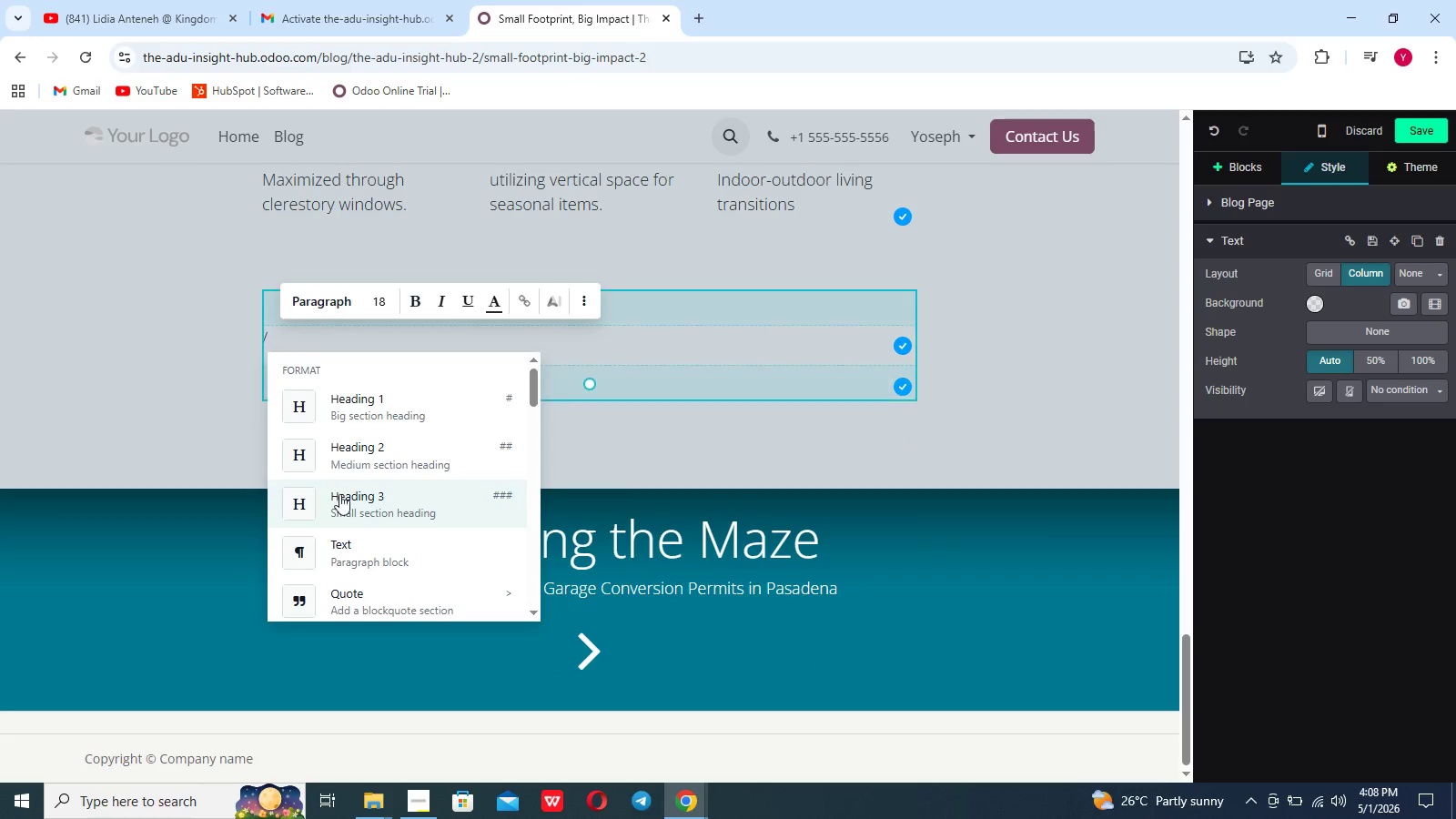 
left_click([344, 498])
 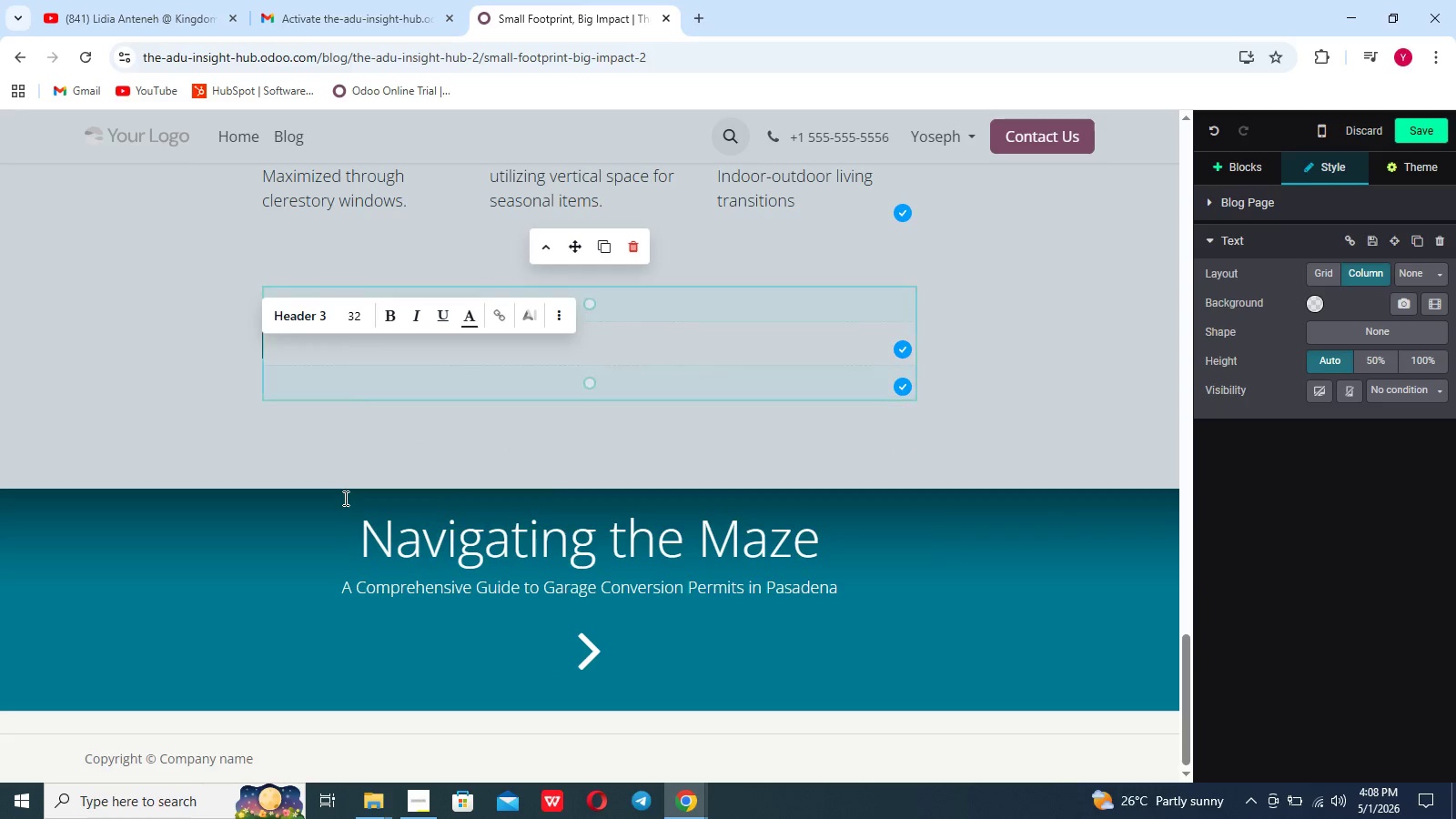 
type(e)
key(Backspace)
key(Backspace)
type(stay update)
key(Backspace)
key(Backspace)
 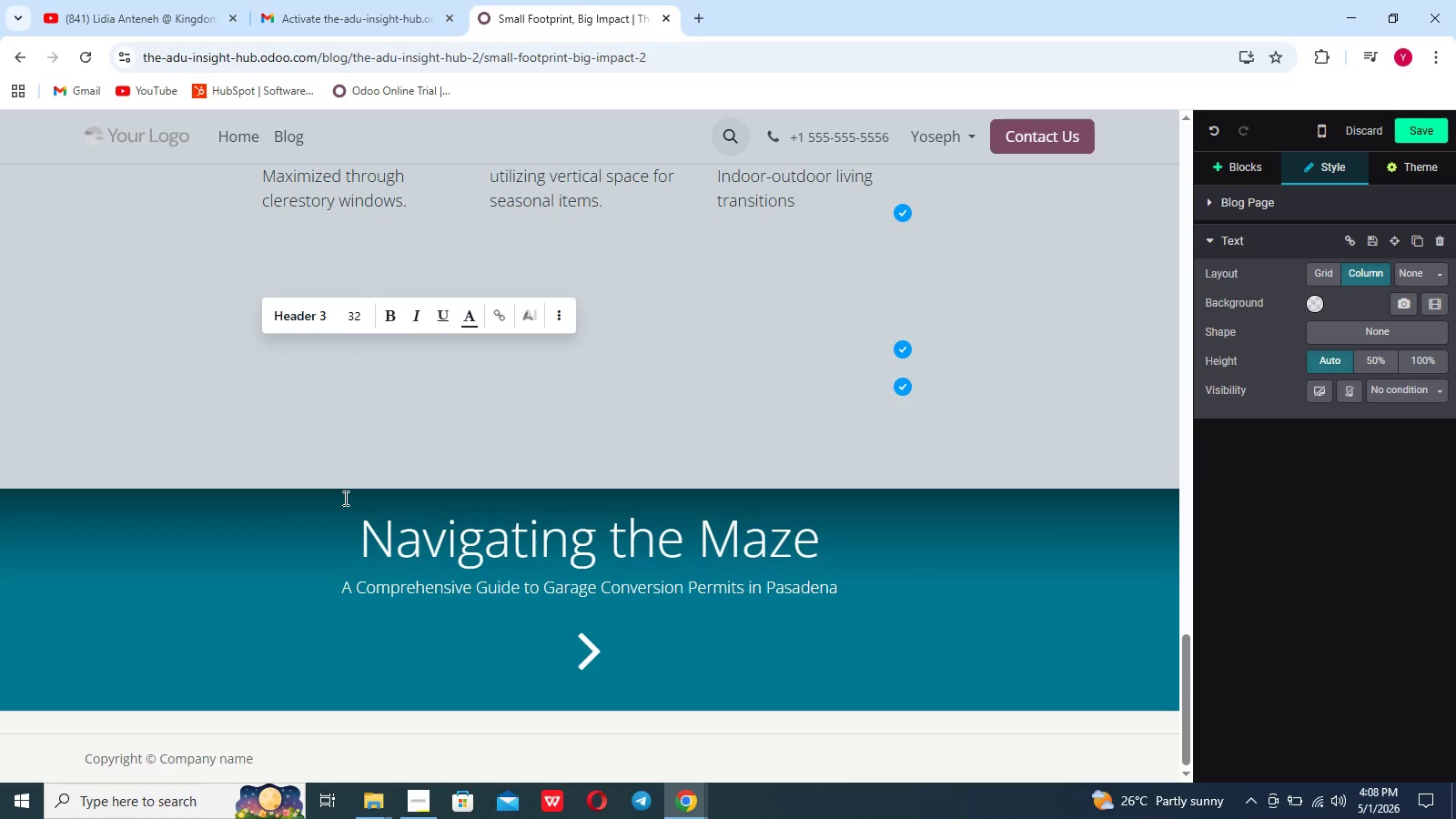 
hold_key(key=CapsLock, duration=0.5)
 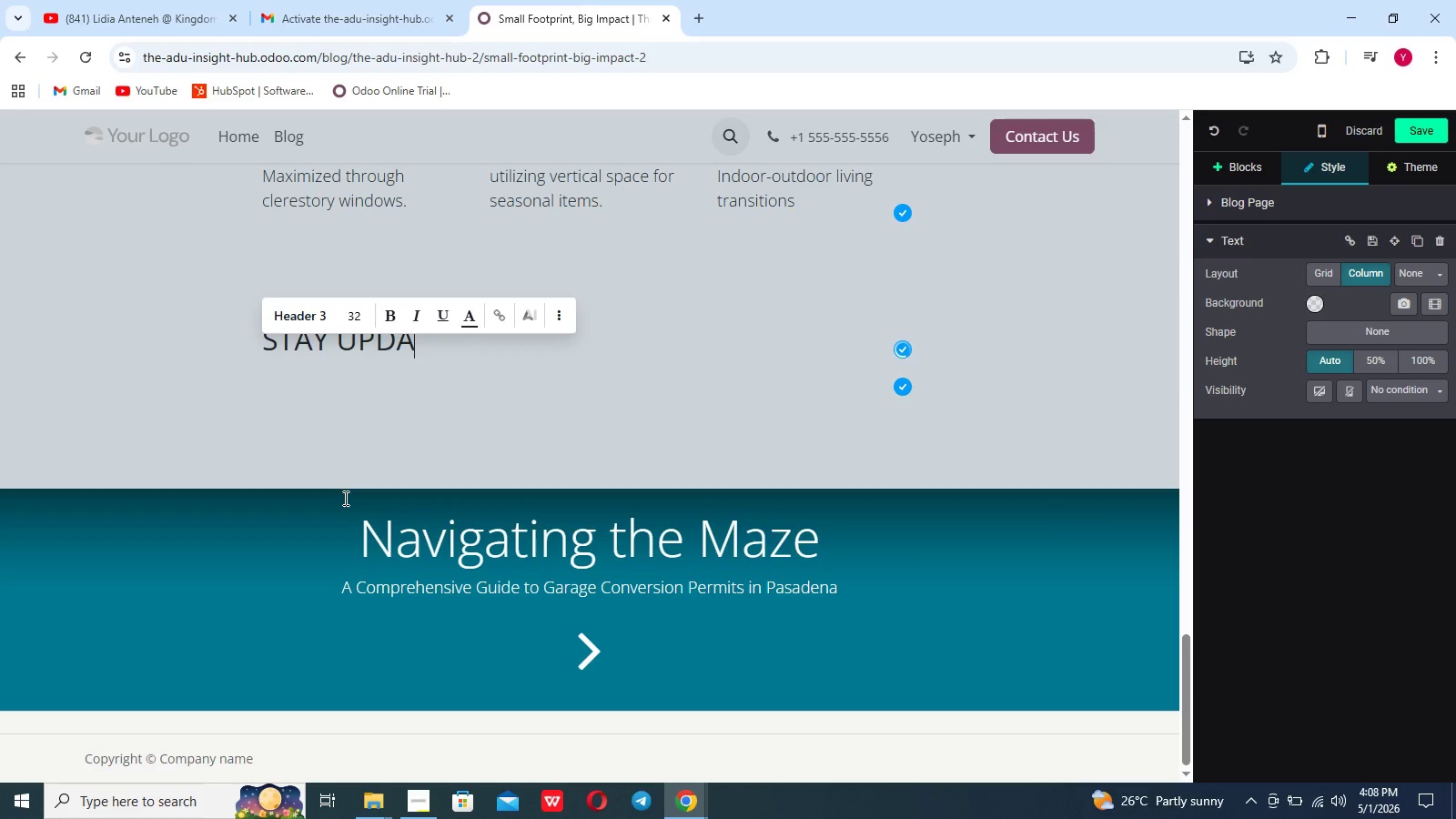 
left_click([321, 604])
 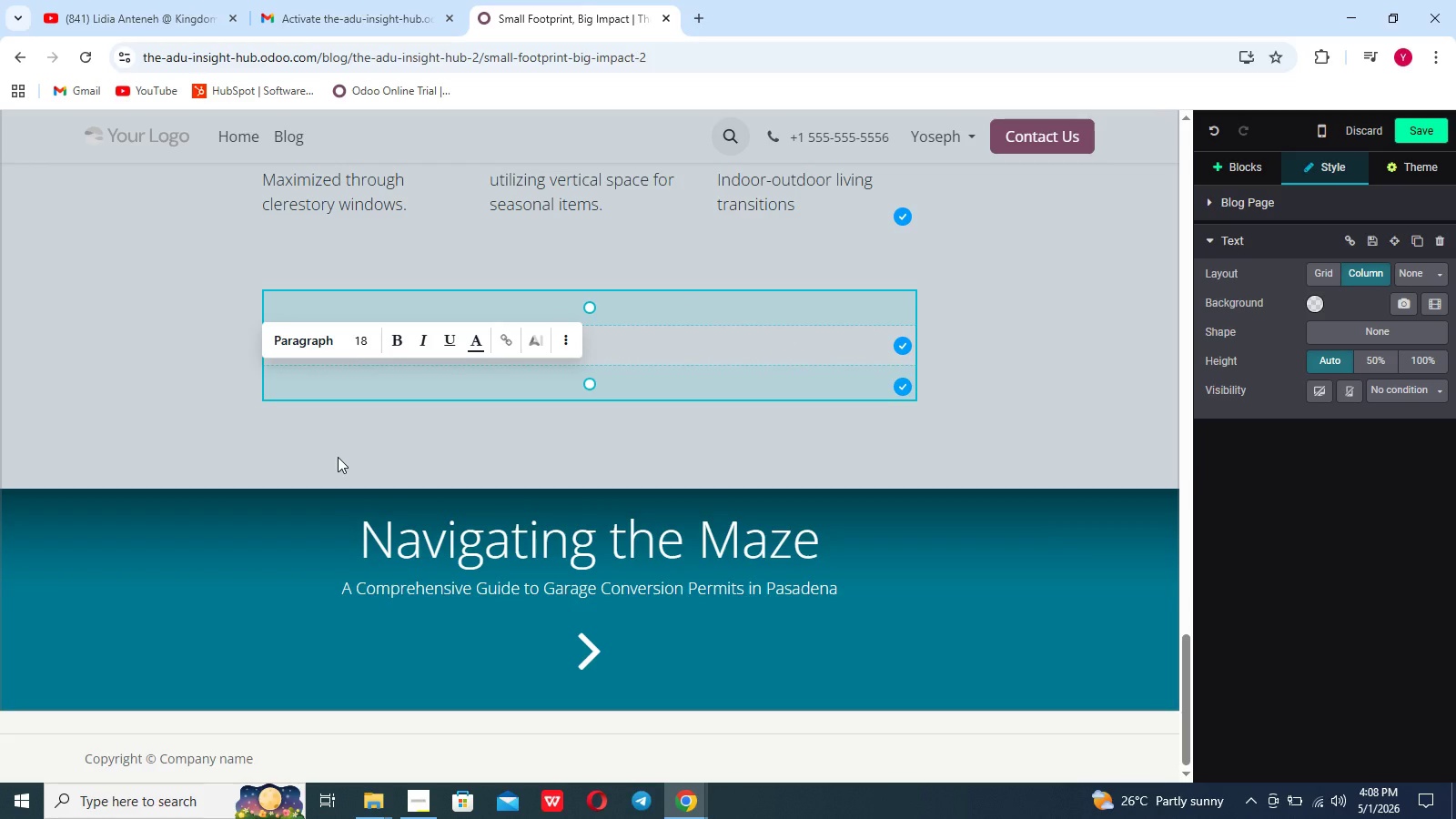 
type(STA)
key(Backspace)
key(Backspace)
key(Backspace)
key(Backspace)
key(Backspace)
 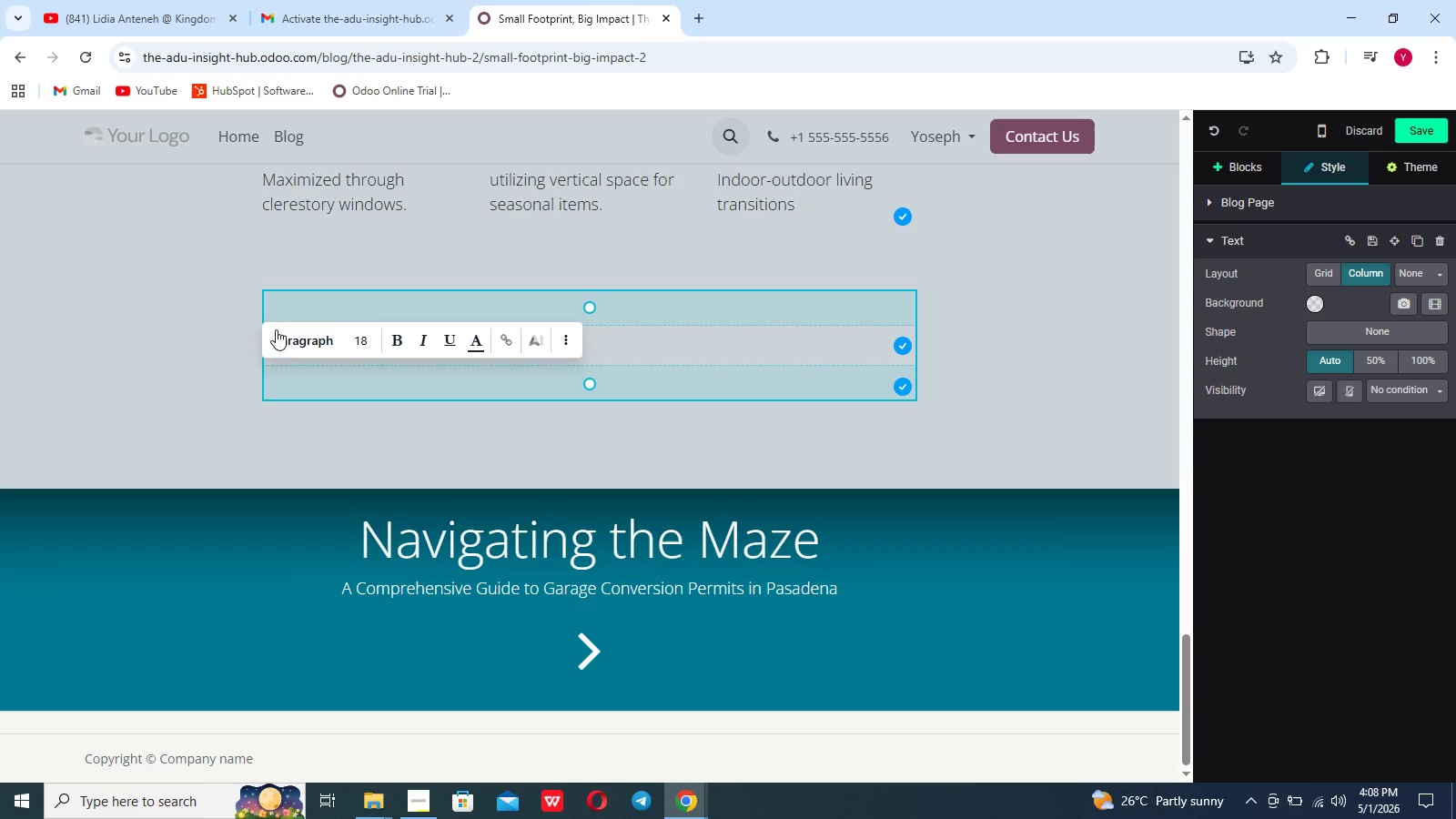 
left_click([285, 336])
 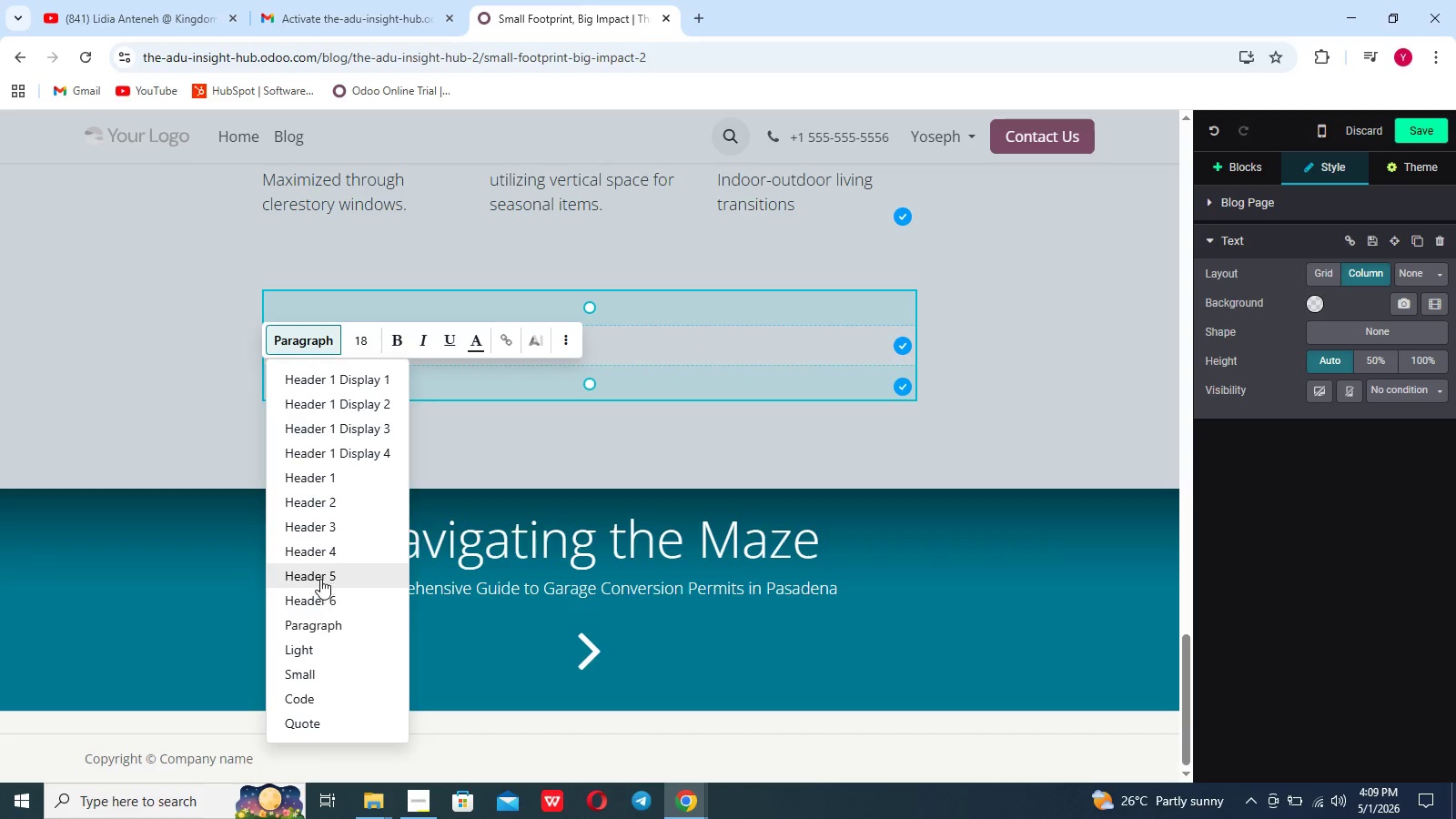 
left_click([319, 594])
 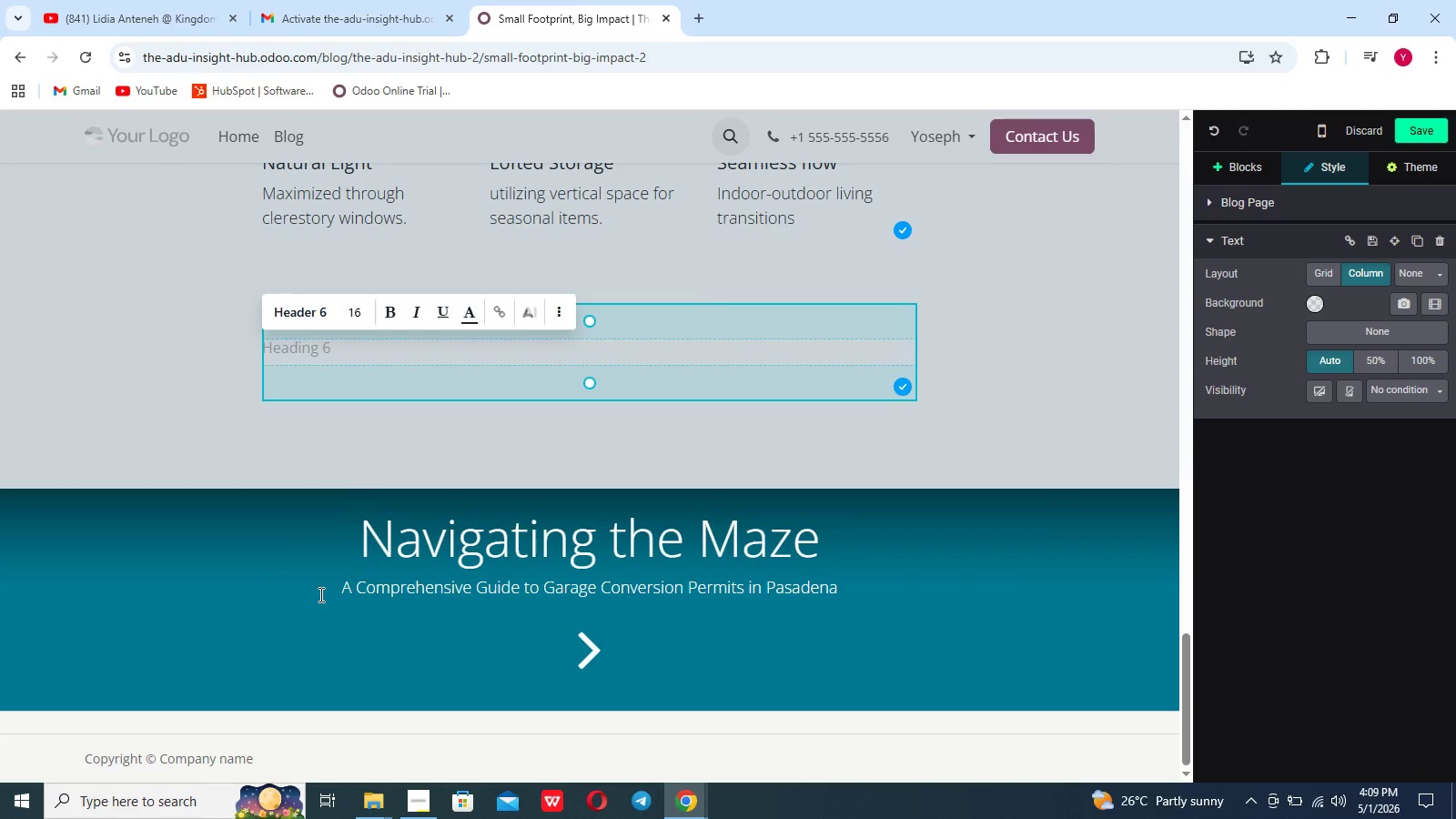 
type(STAY)
key(Backspace)
key(Backspace)
key(Backspace)
type(ya)
key(Backspace)
key(Backspace)
type(tay Updated on ADU MATERIAL Pricing )
 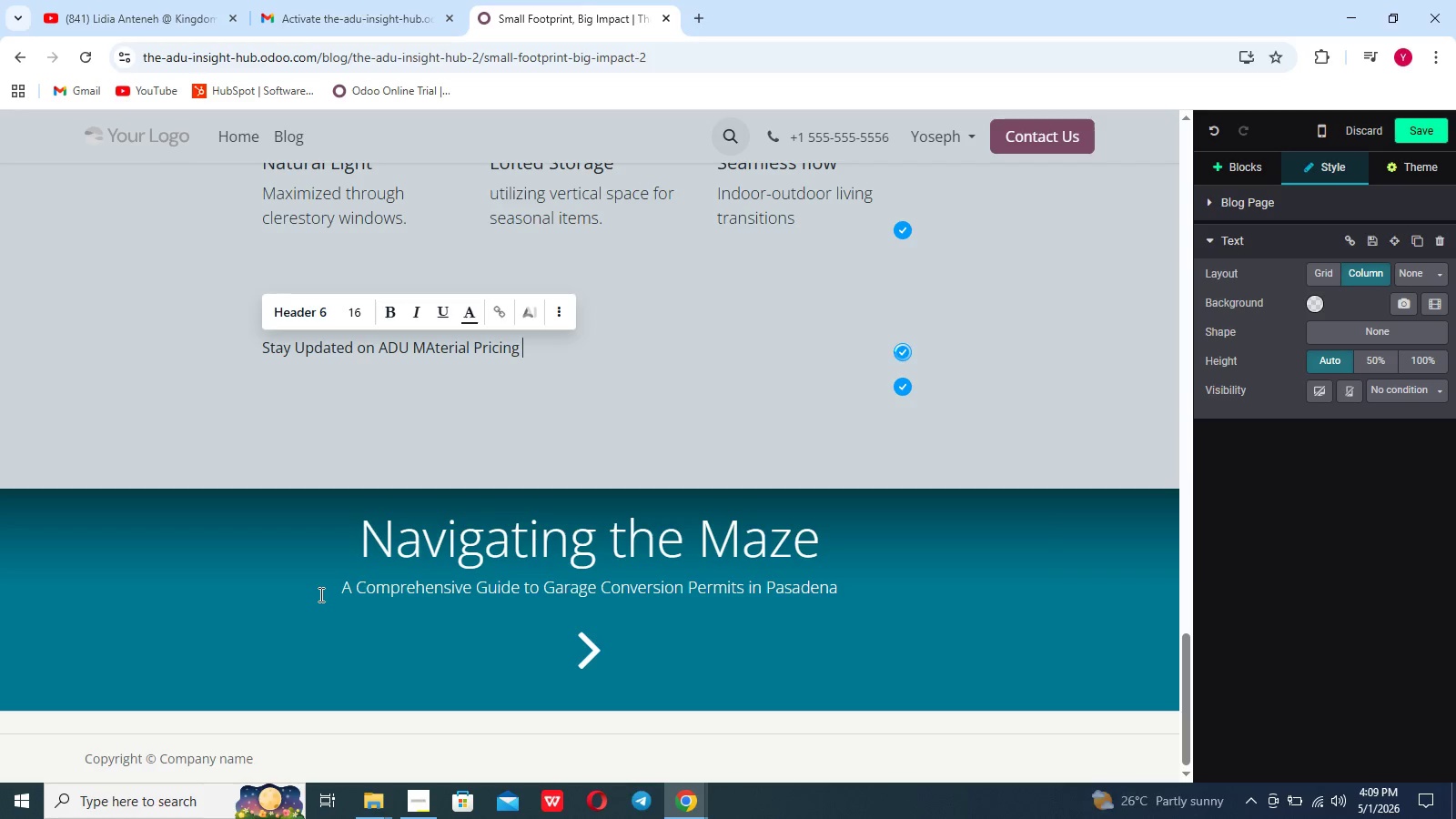 
type(Trens[Delete])
key(Backspace)
type(ds A)
key(Backspace)
type(and Design tips)
key(Backspace)
key(Backspace)
key(Backspace)
key(Backspace)
type(Tips)
 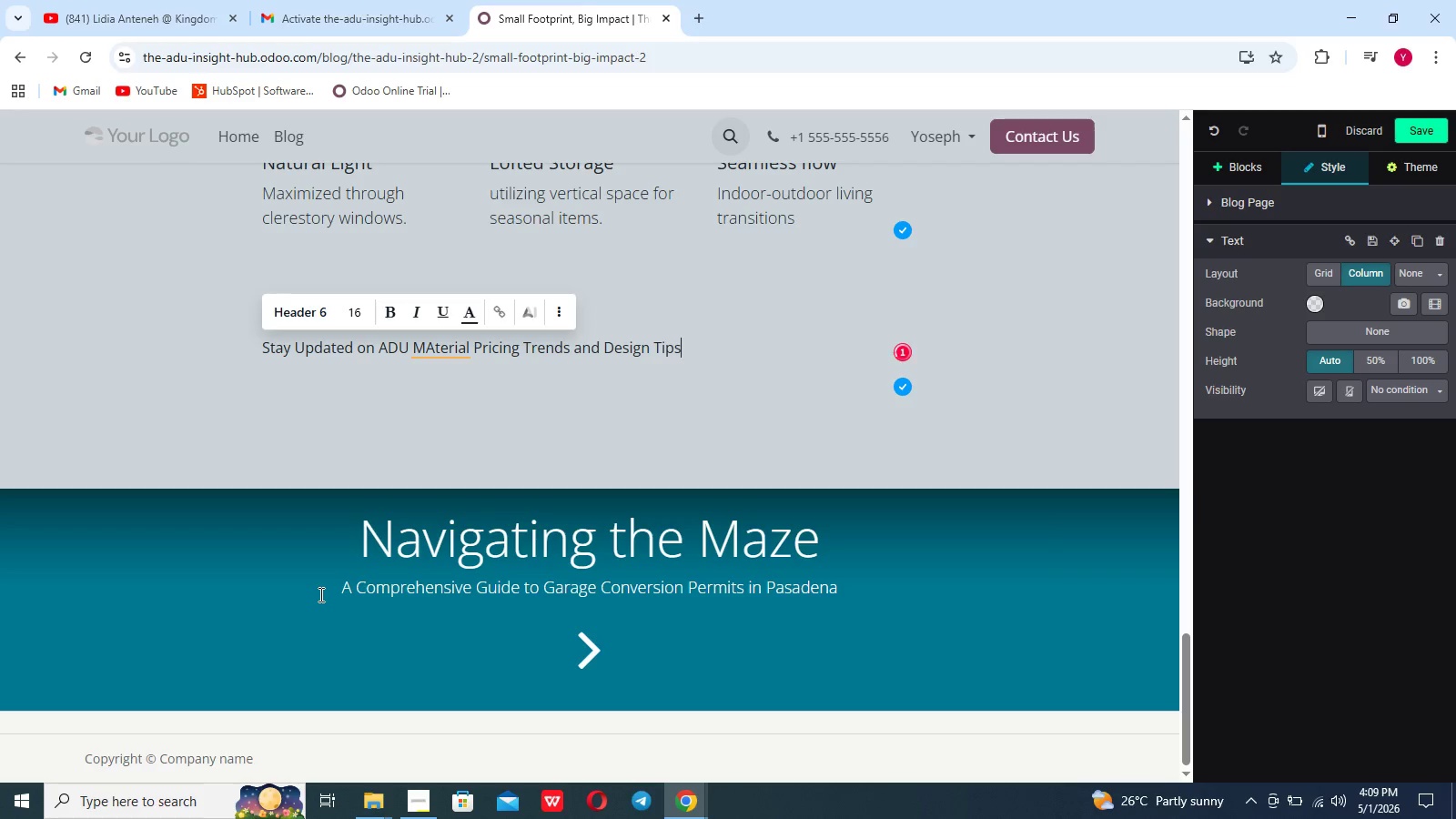 
left_click([437, 359])
 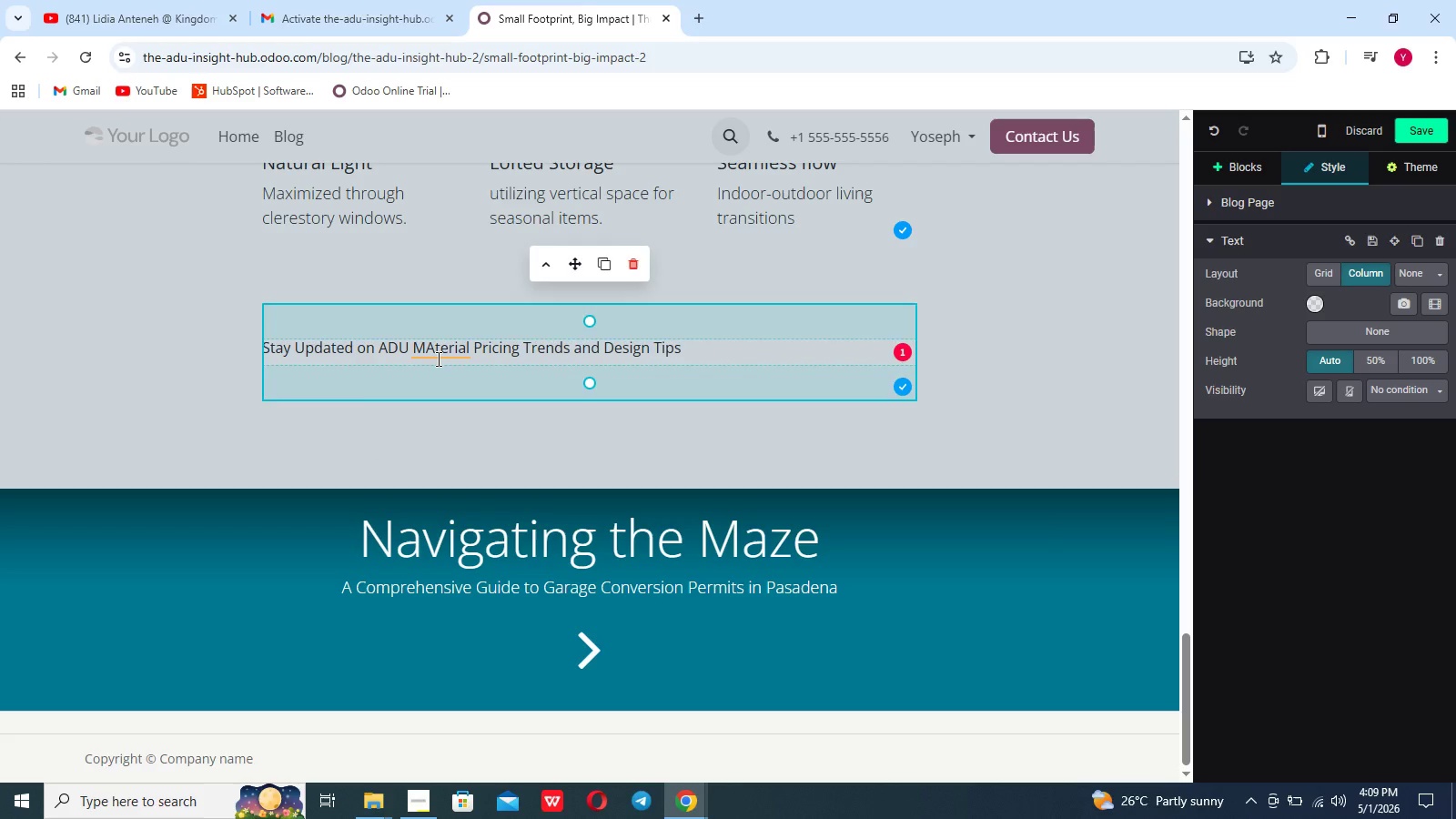 
key(Backspace)
 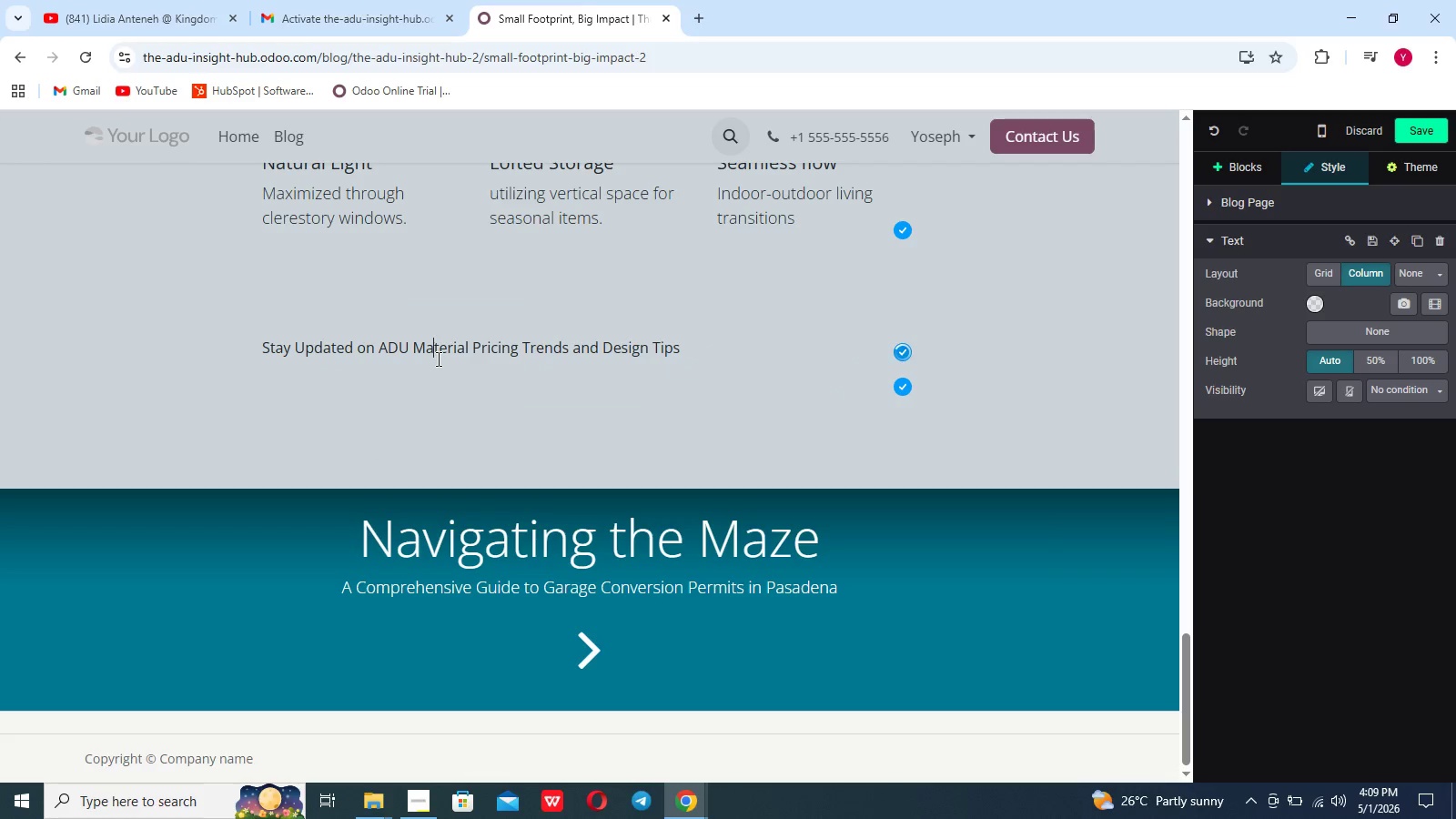 
key(A)
 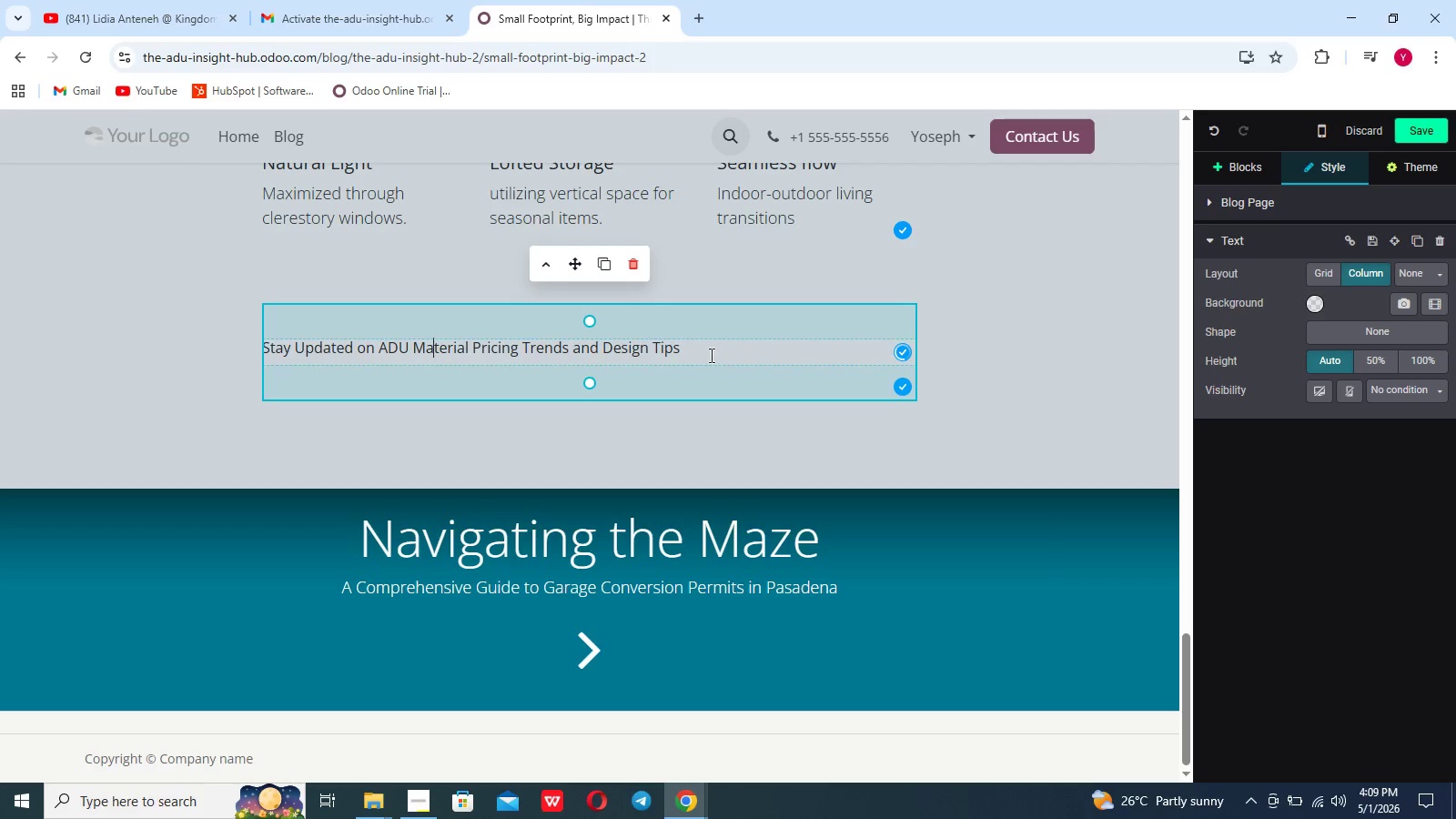 
left_click([710, 355])
 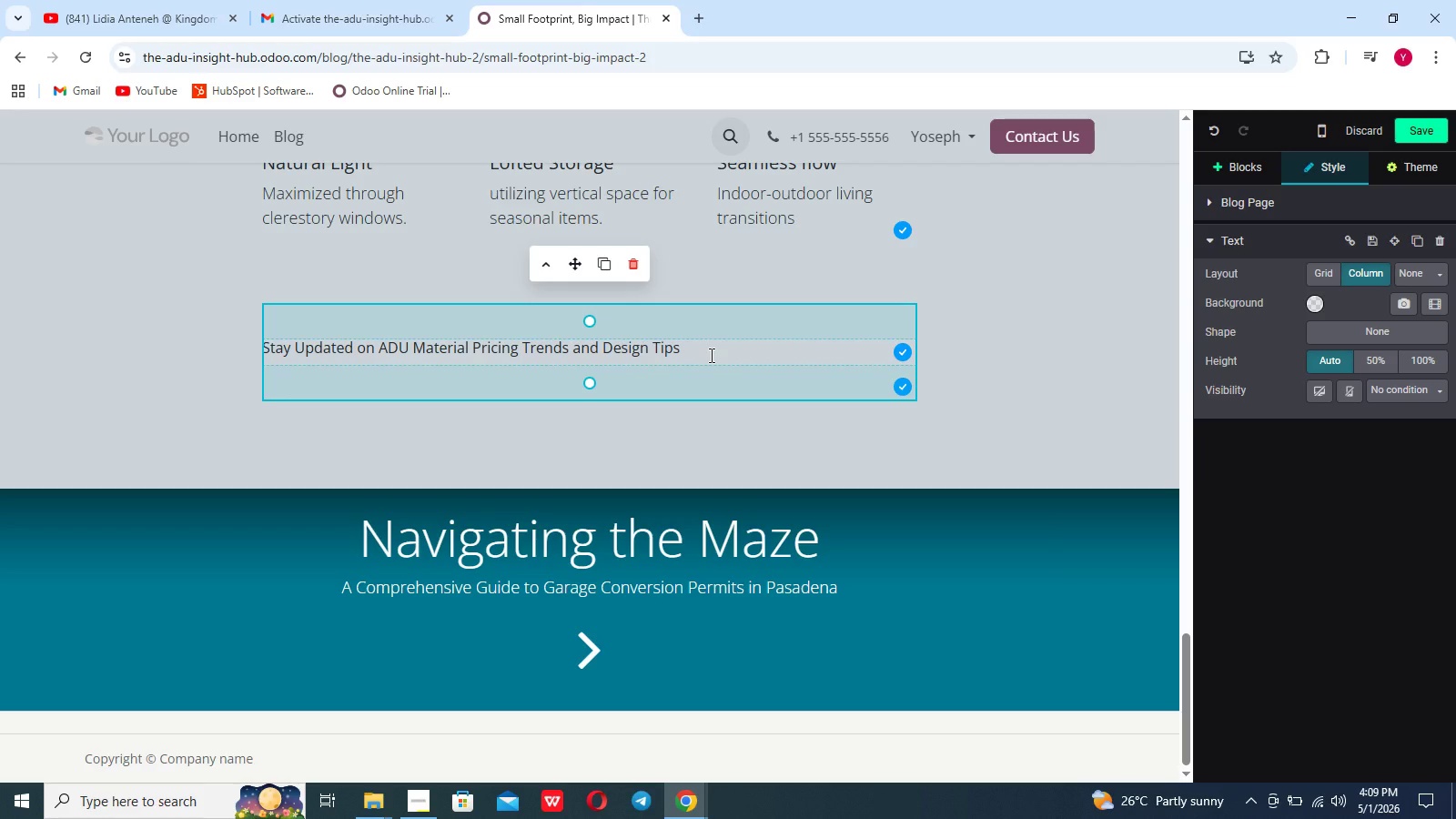 
key(Period)
 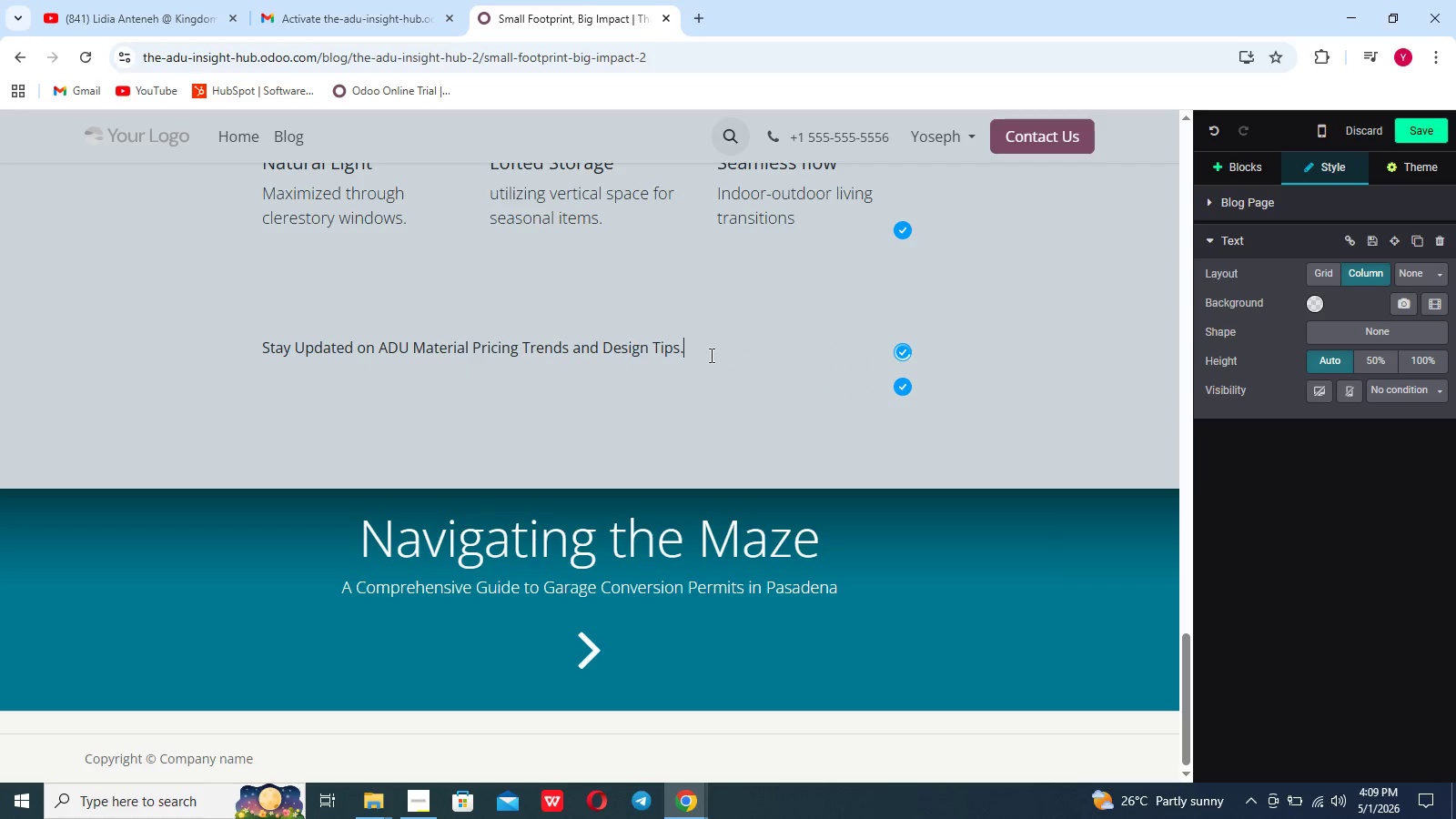 
key(Enter)
 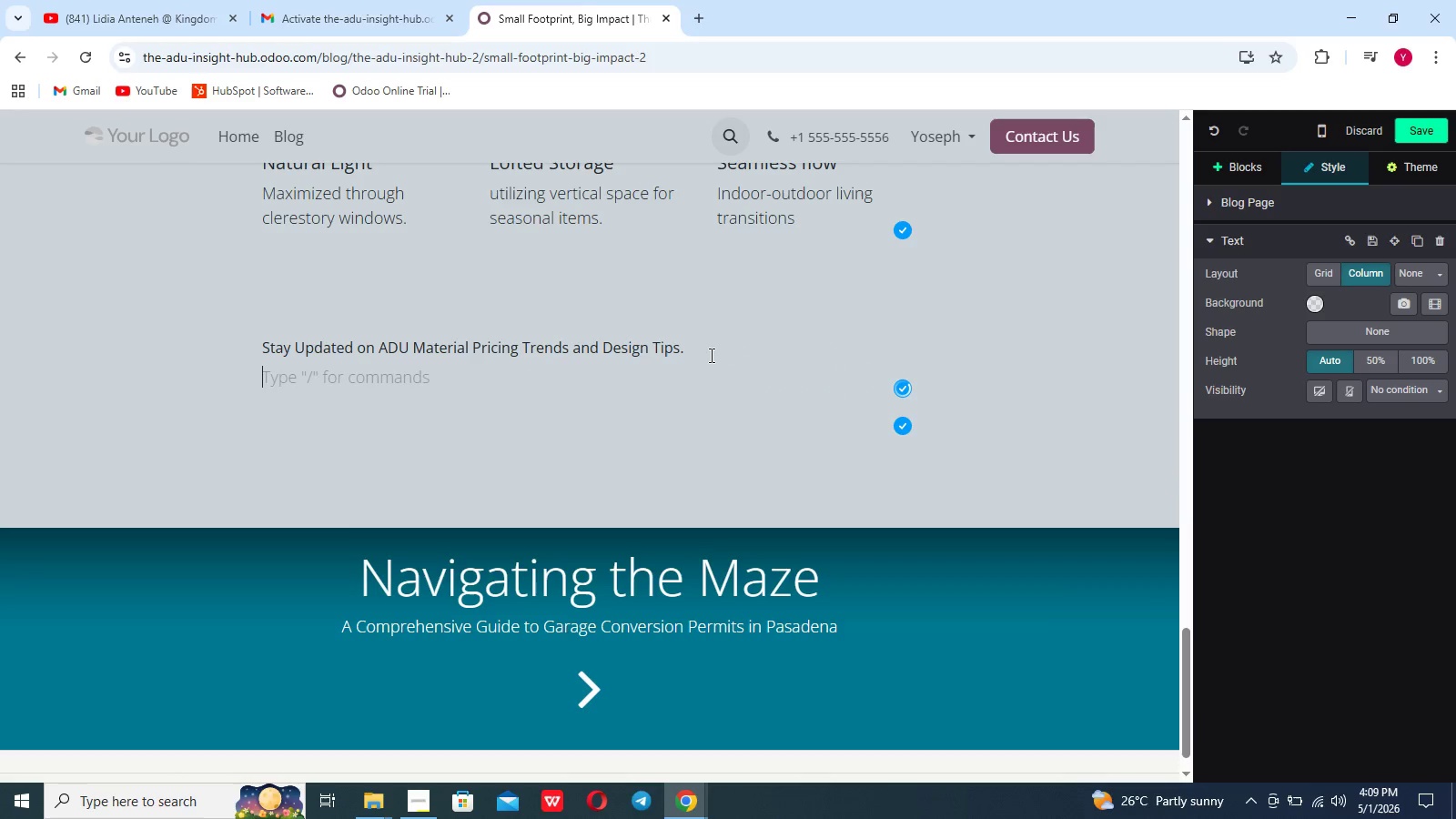 
key(Enter)
 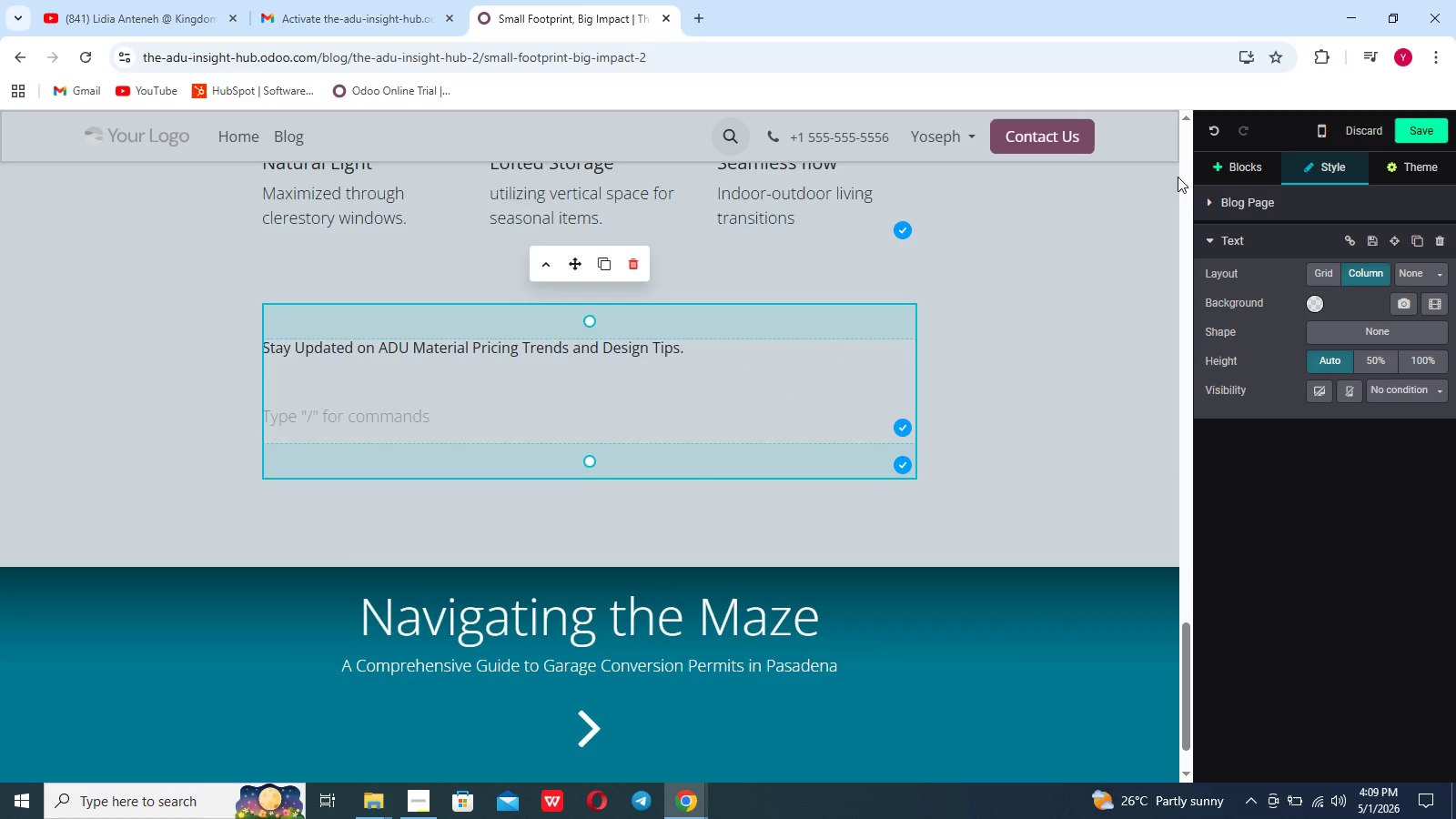 
left_click([1232, 173])
 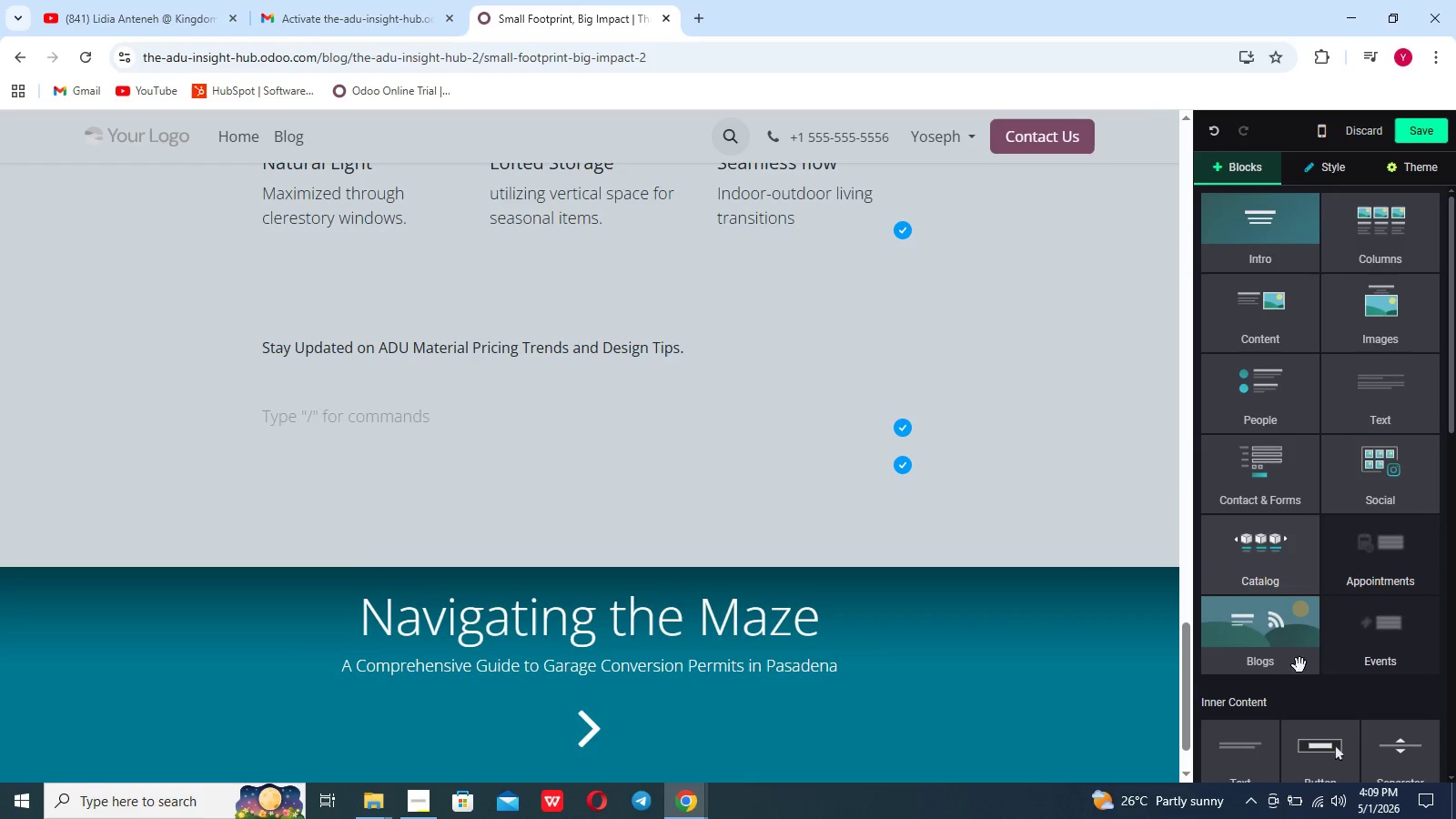 
left_click_drag(start_coordinate=[1318, 770], to_coordinate=[333, 439])
 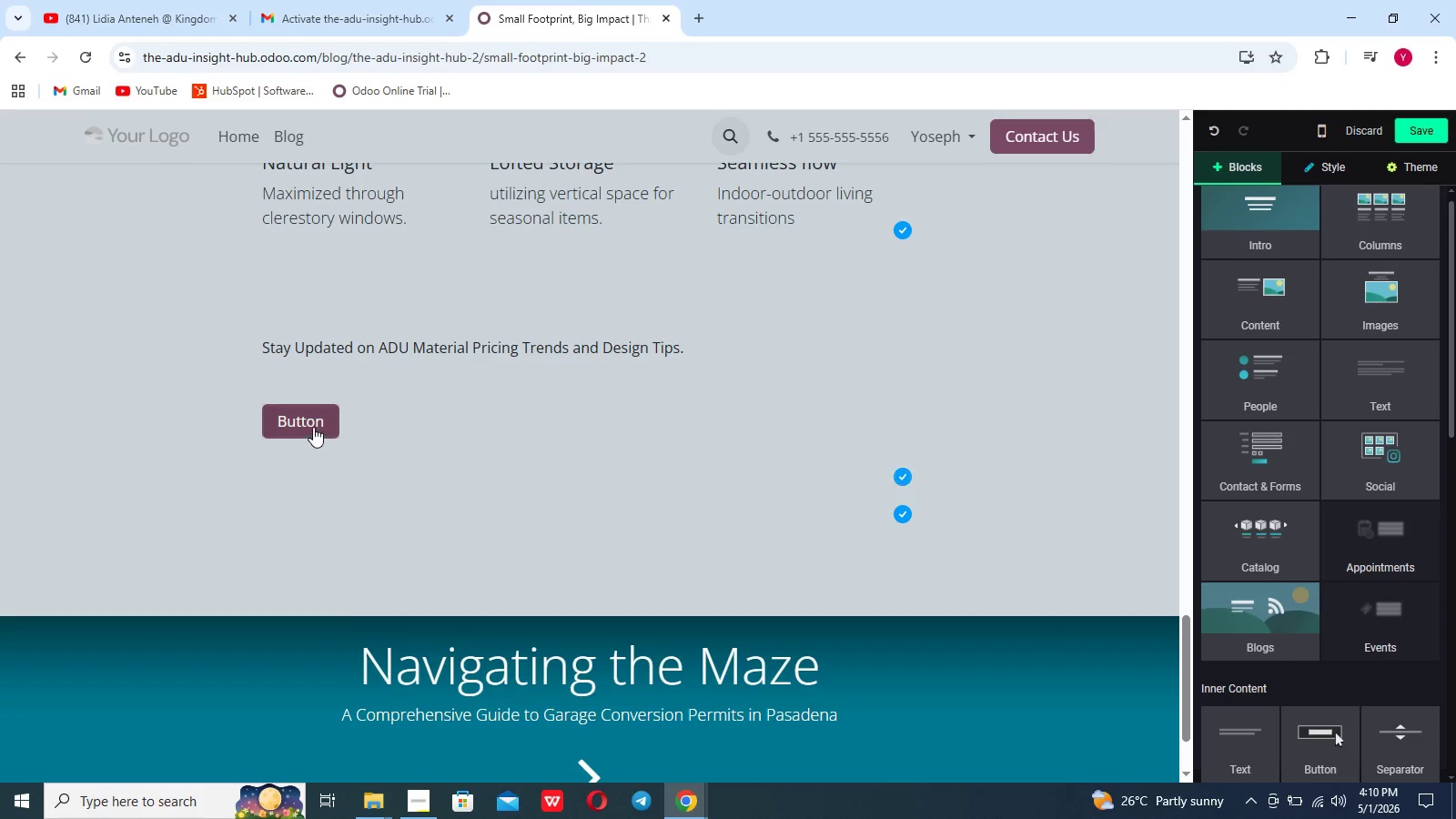 
left_click([313, 426])
 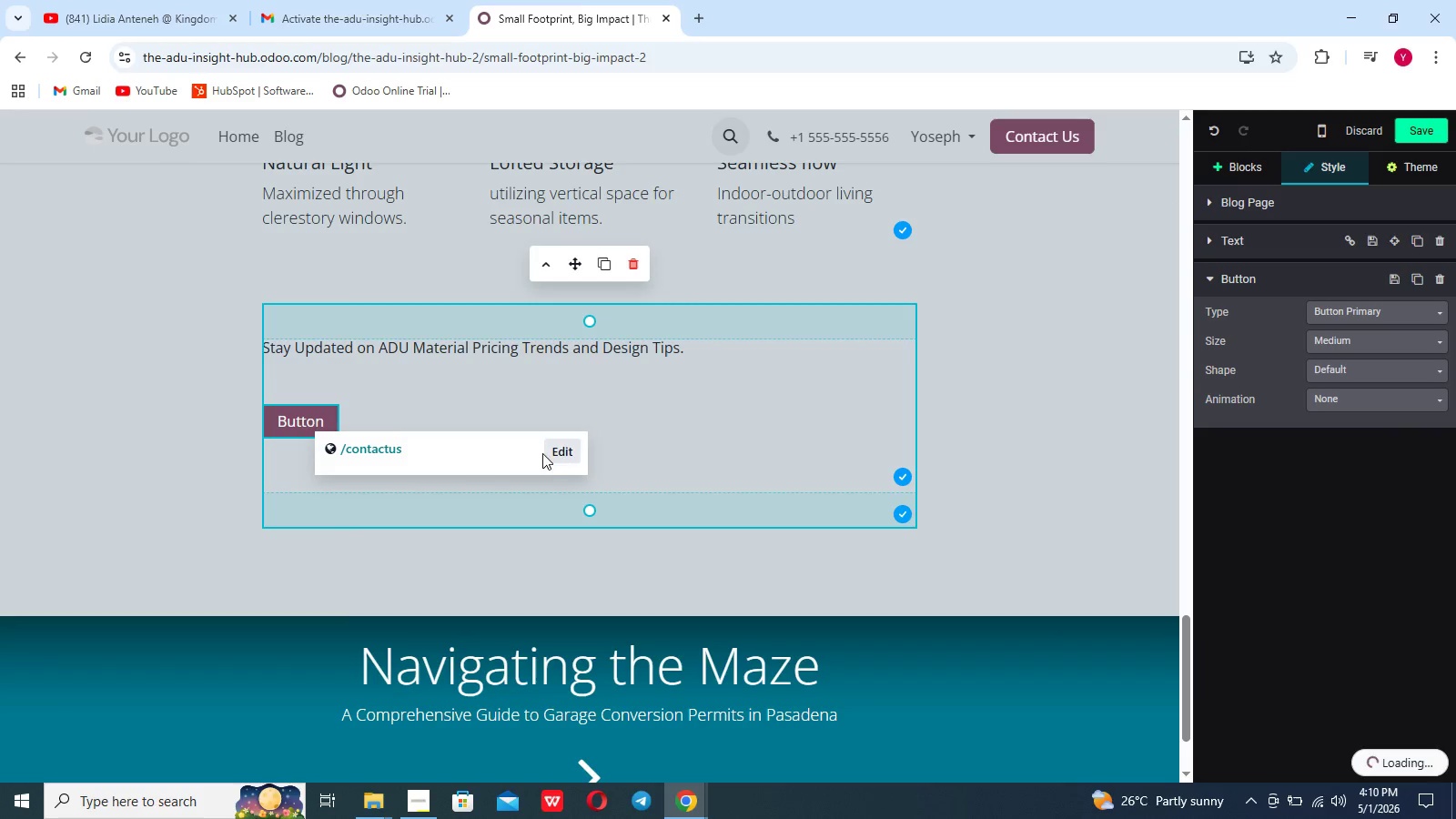 
left_click([561, 452])
 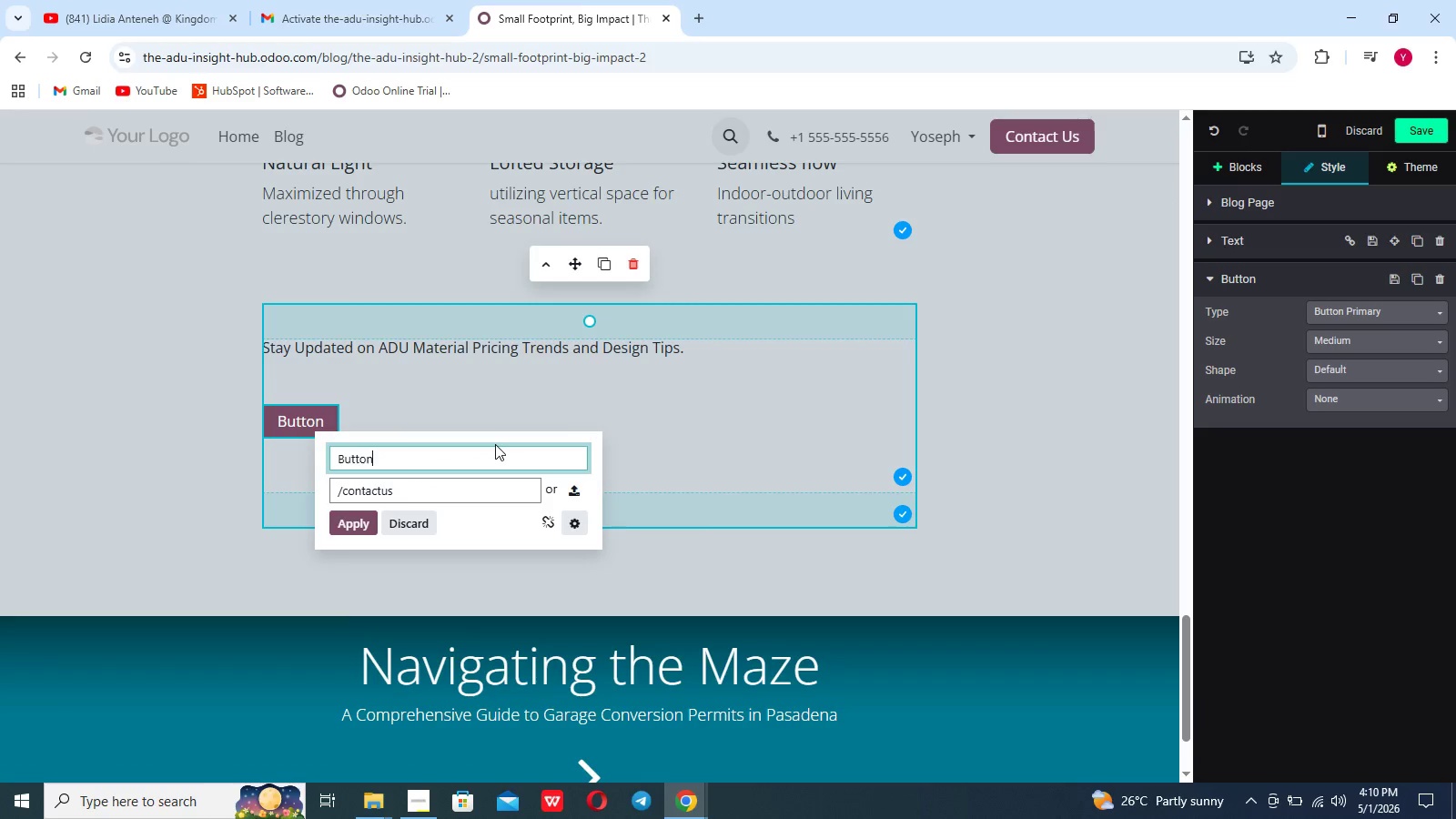 
key(Control+ControlLeft)
 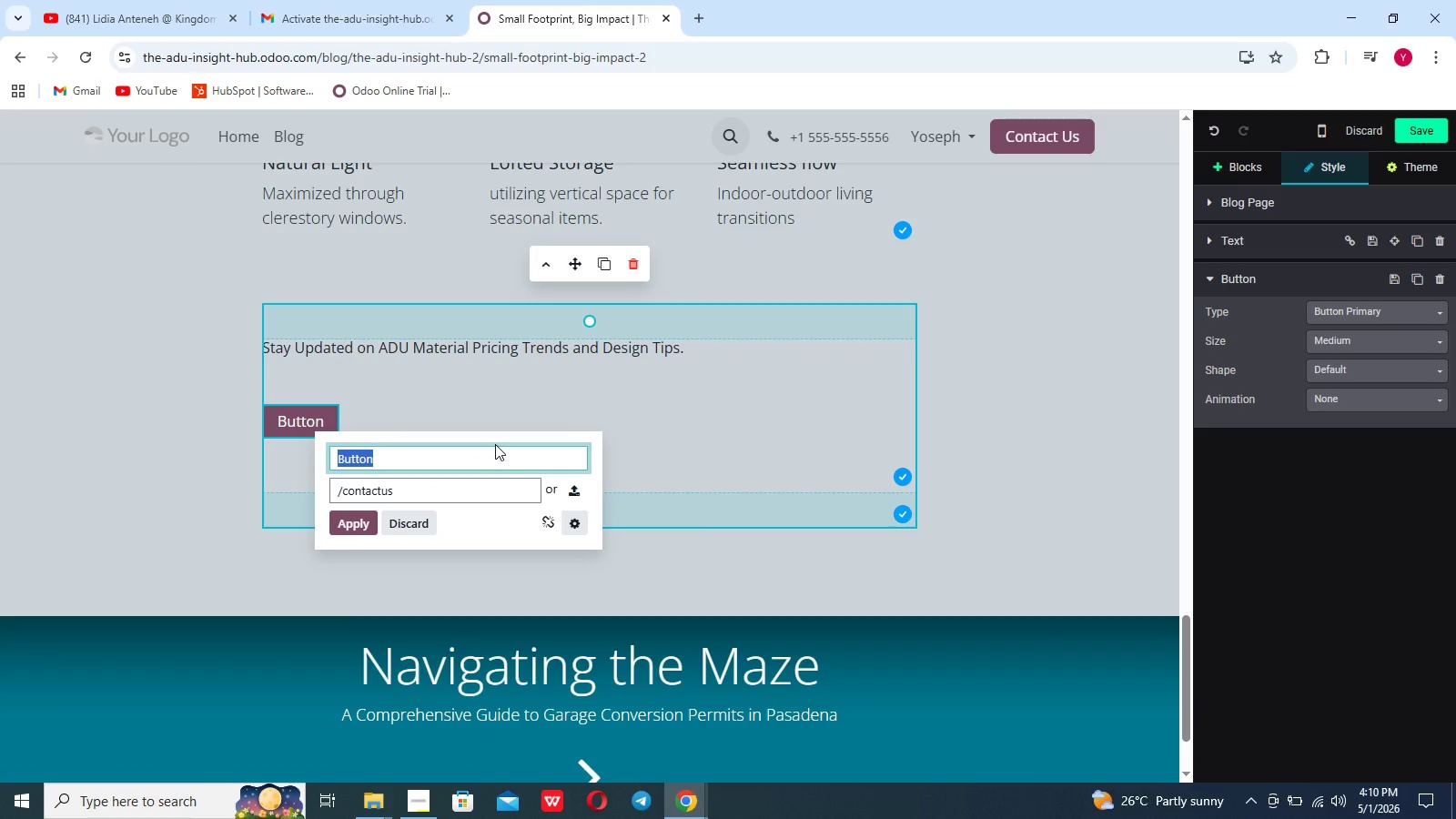 
key(Control+A)
 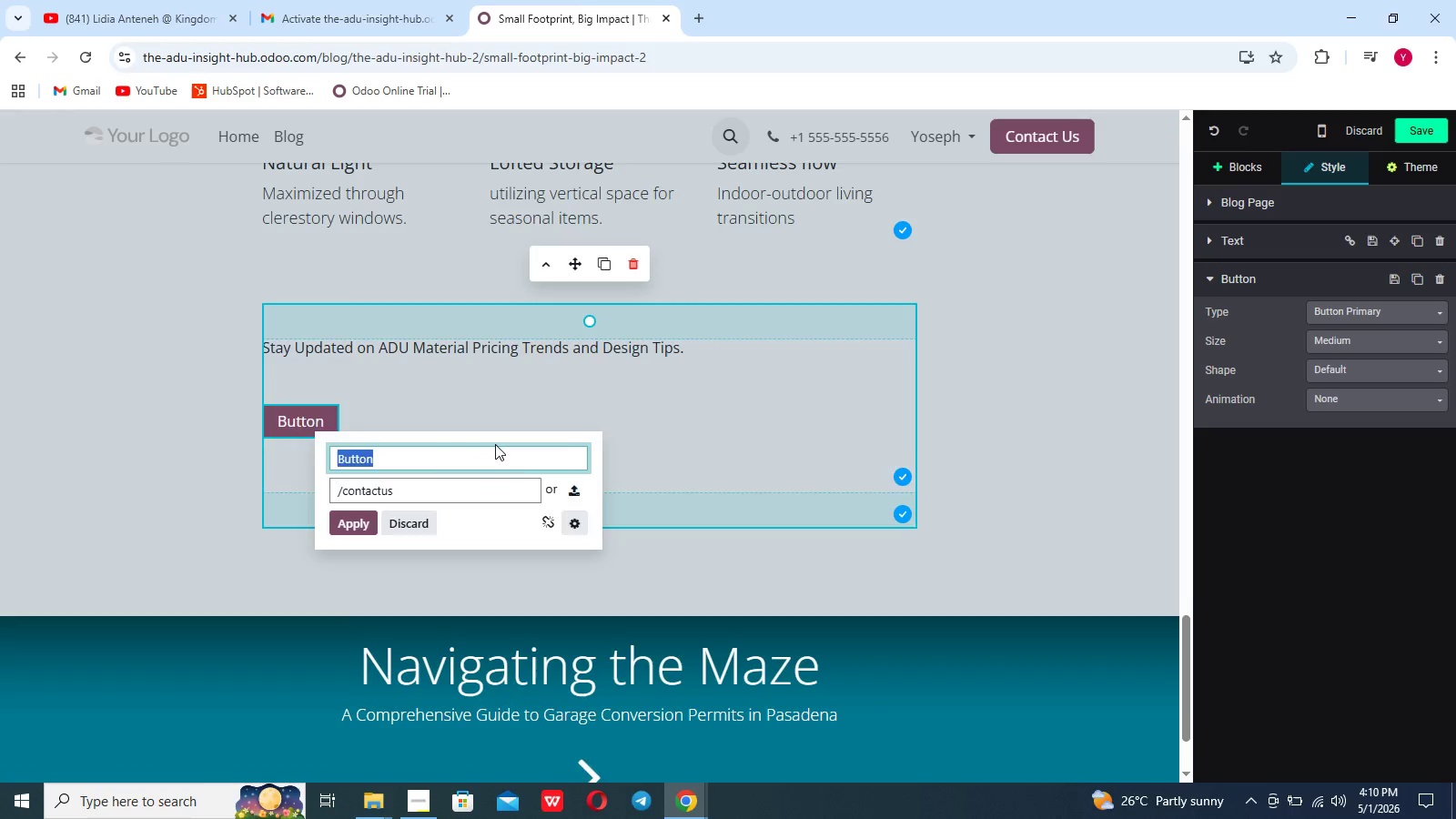 
key(Backspace)
type(Subscrie)
key(Backspace)
type(be Now)
 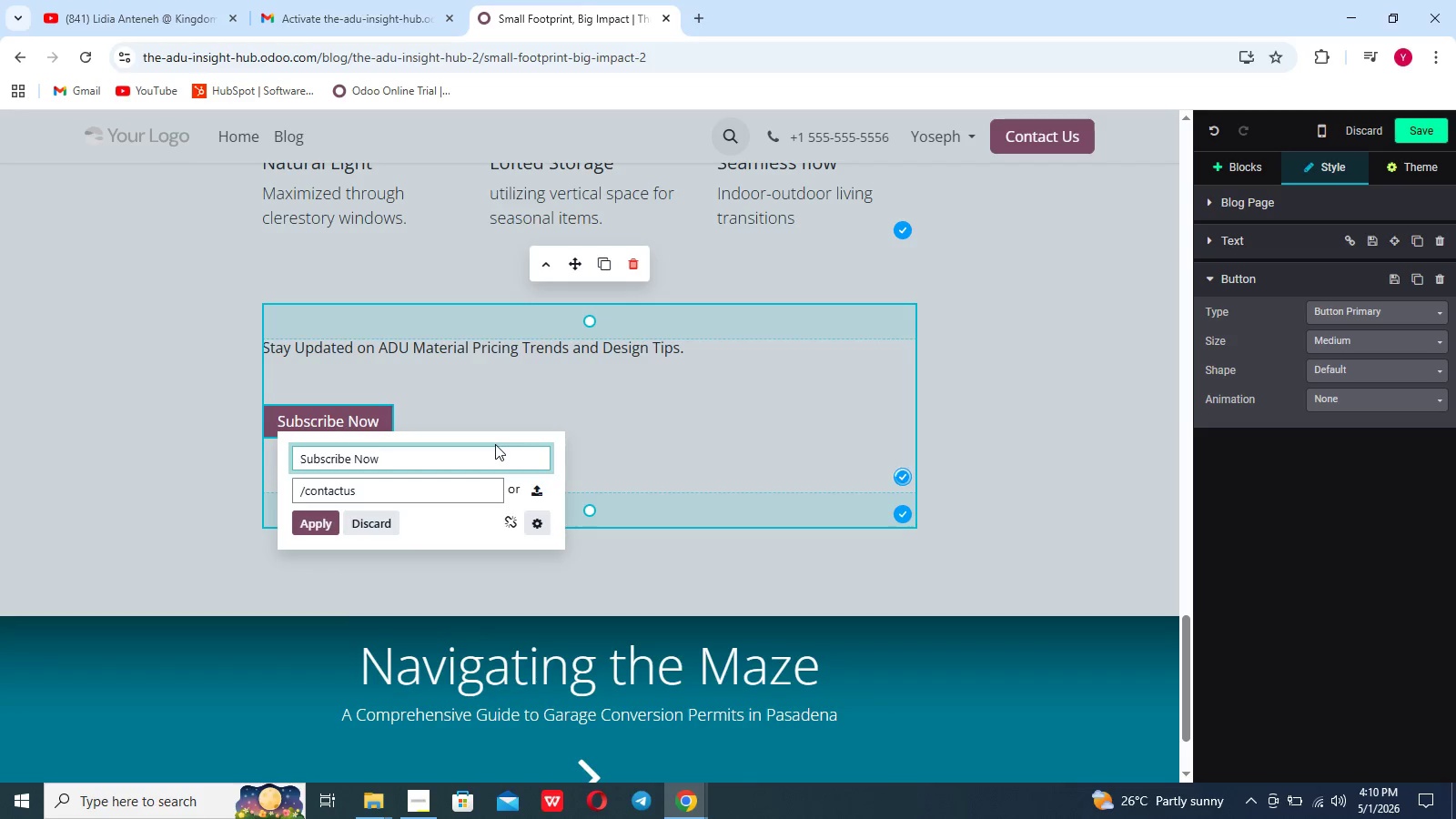 
left_click([318, 527])
 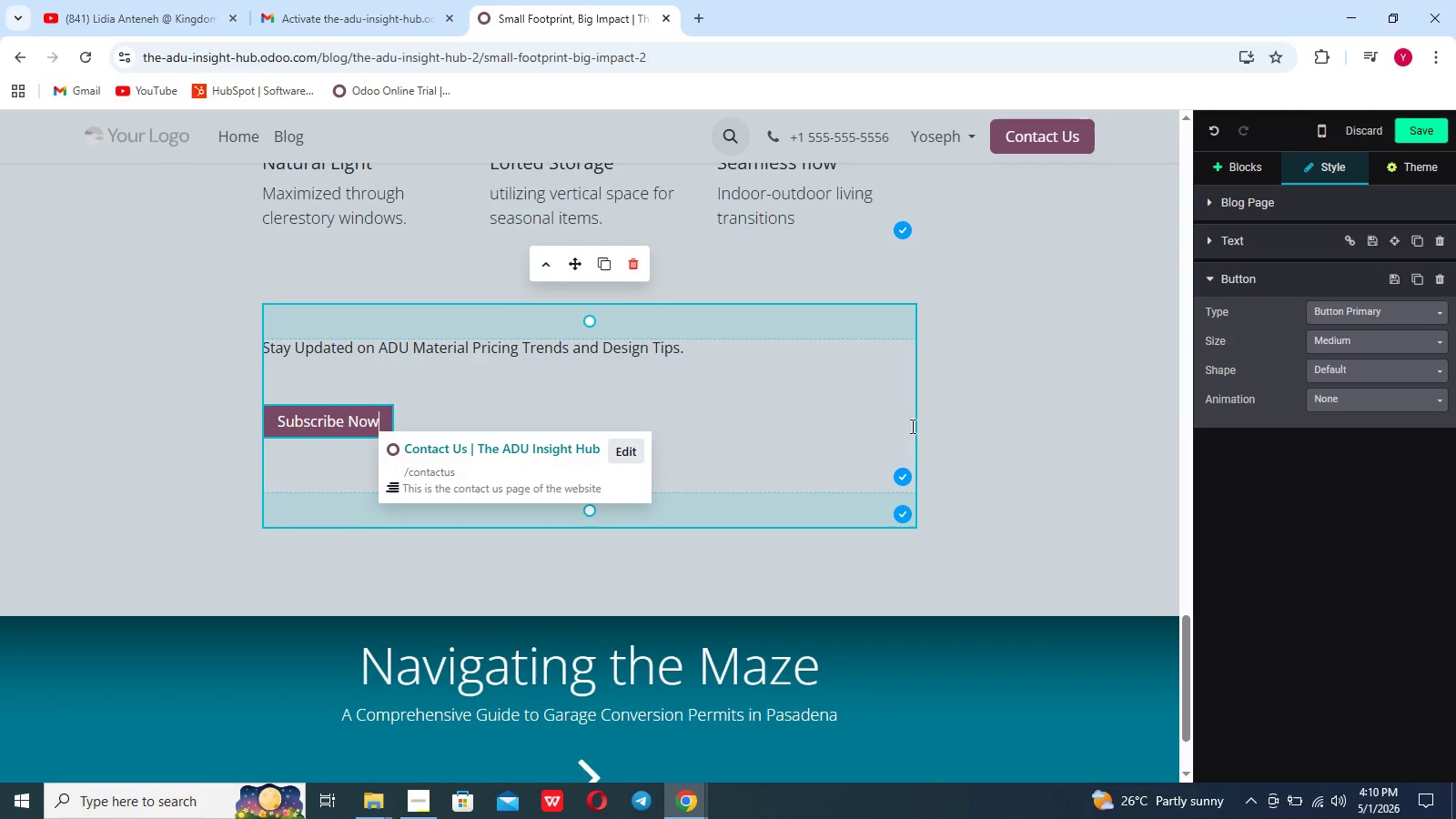 
left_click([957, 419])
 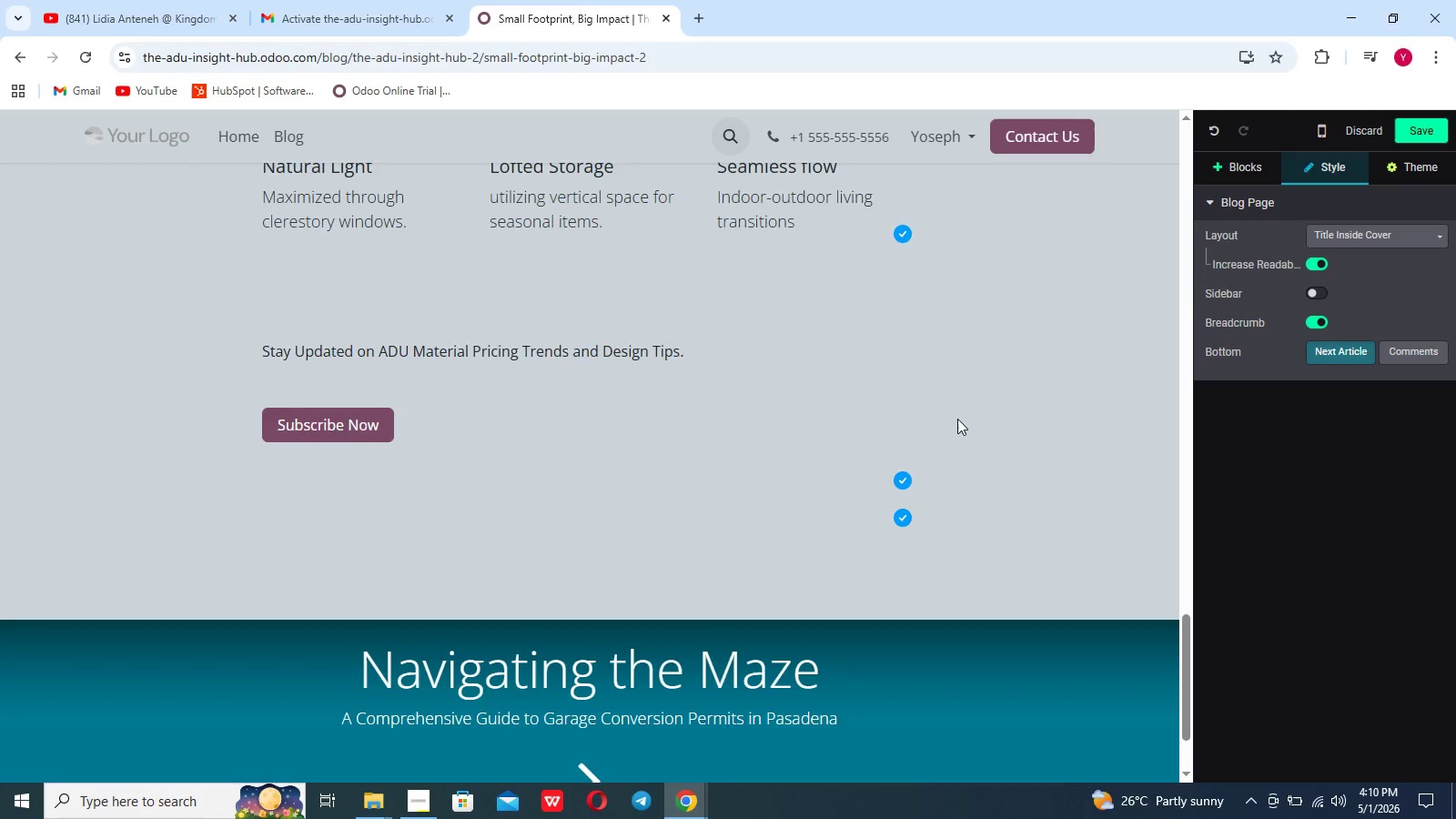 
scroll: coordinate [957, 419], scroll_direction: up, amount: 46.0
 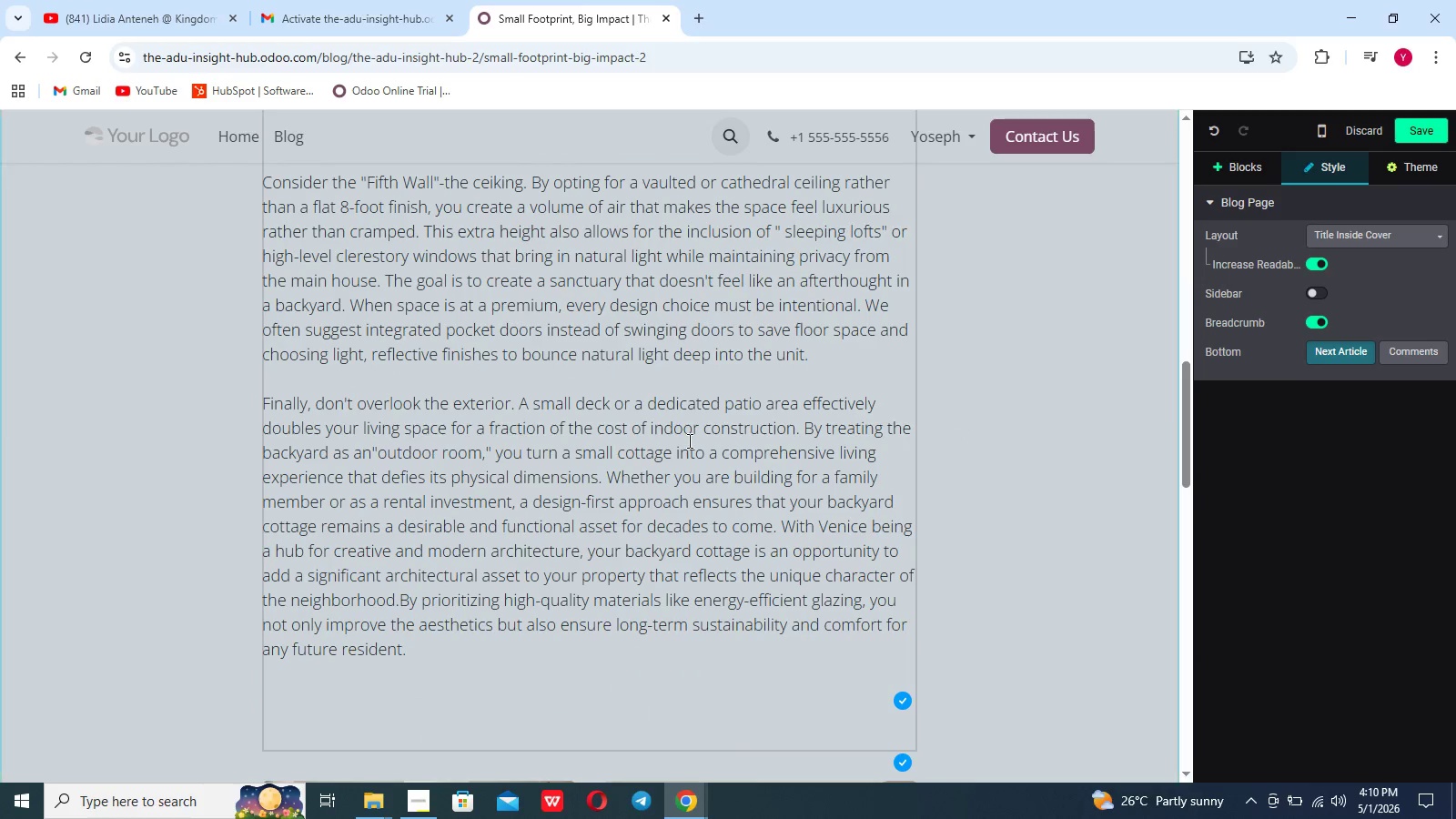 
left_click([688, 440])
 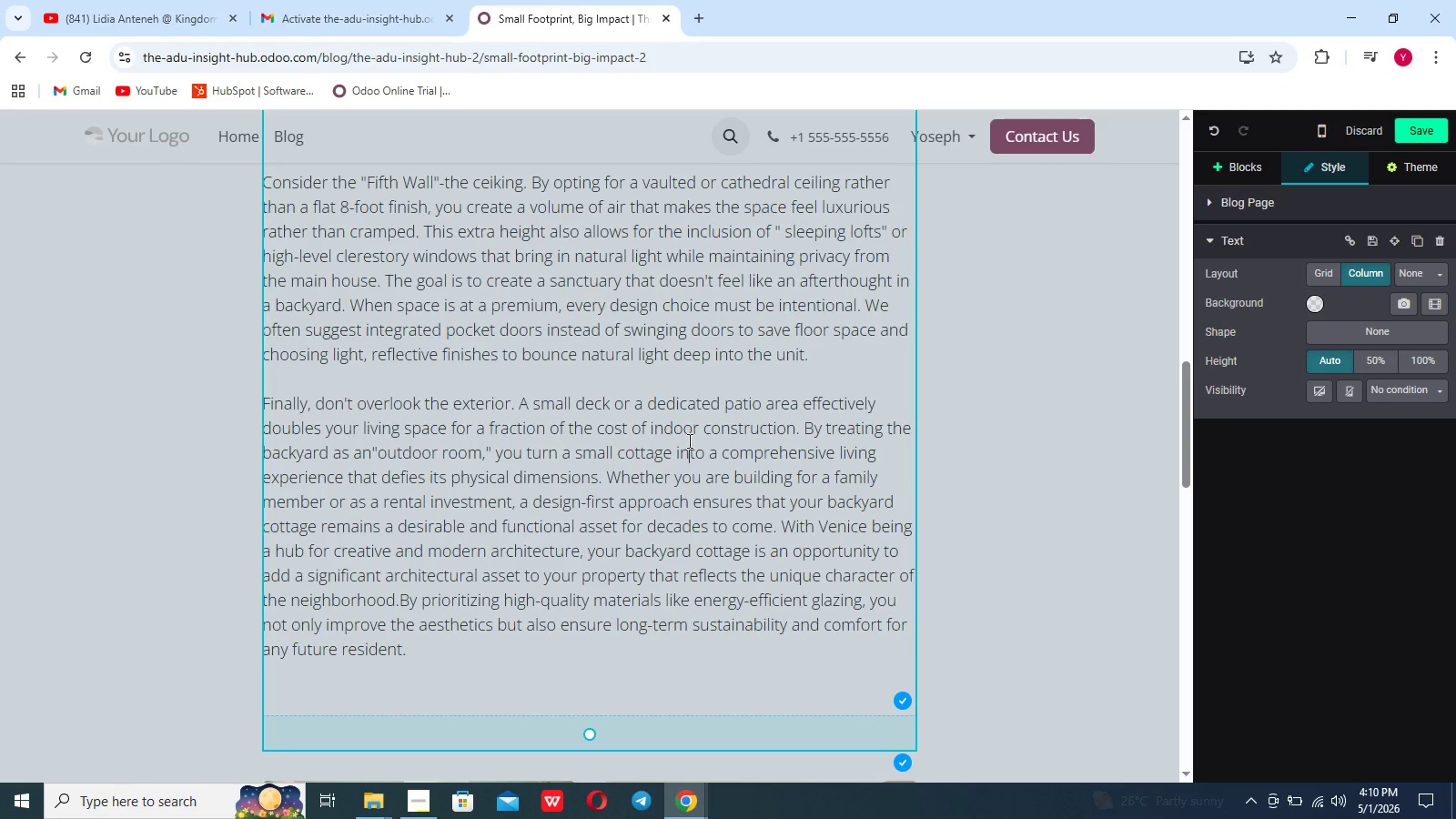 
left_click([688, 440])
 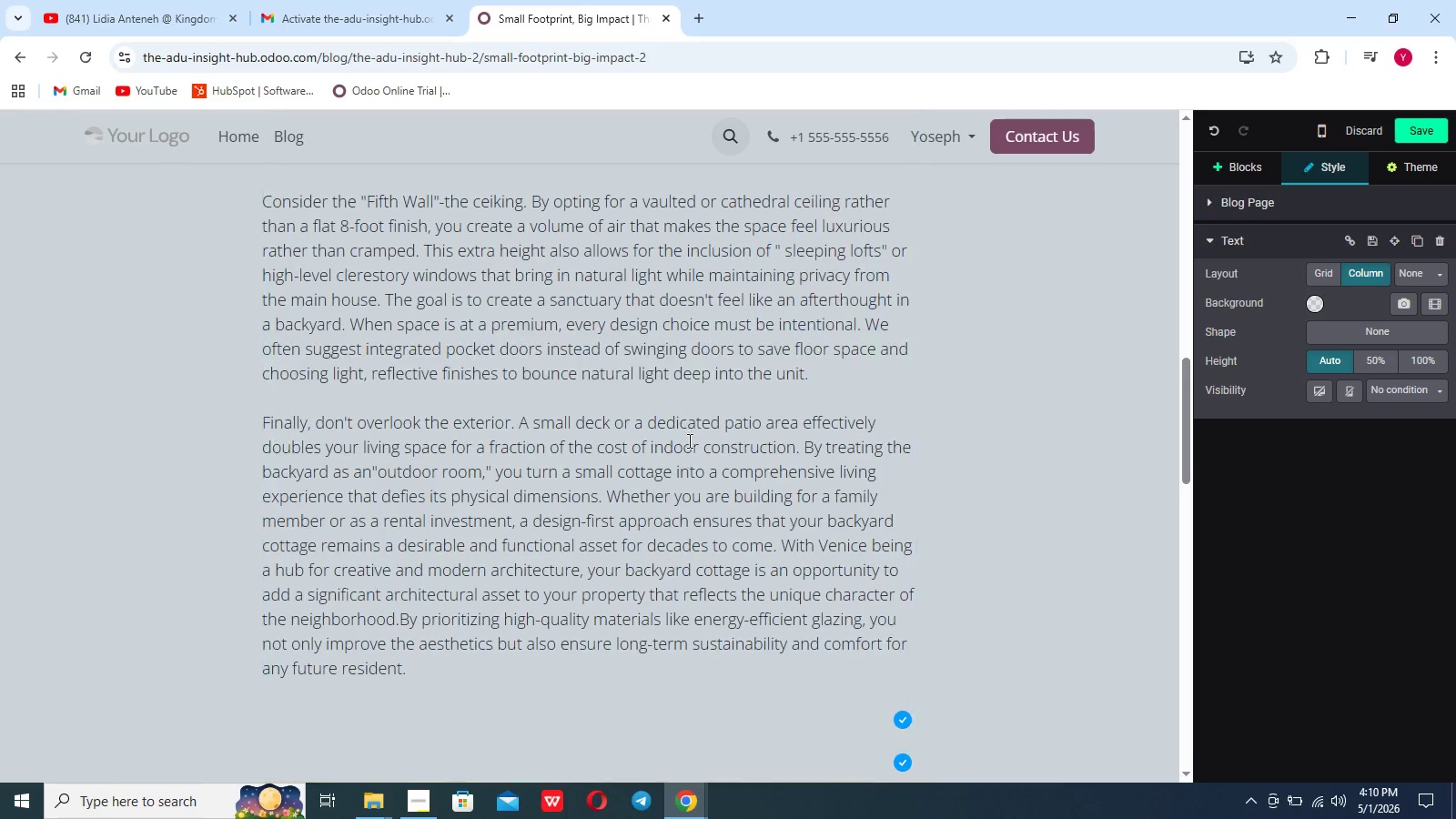 
scroll: coordinate [688, 440], scroll_direction: up, amount: 38.0
 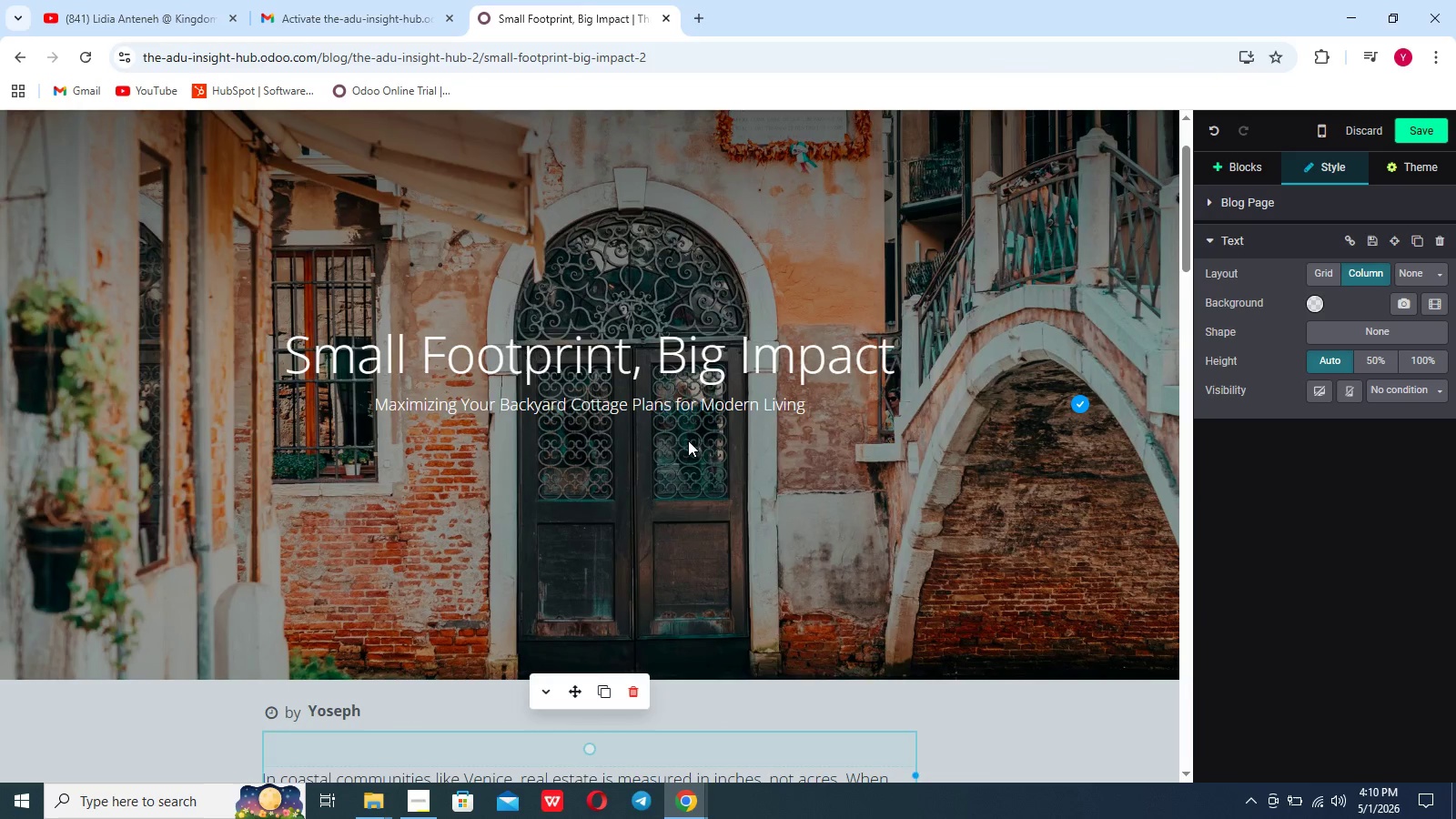 
scroll: coordinate [688, 440], scroll_direction: down, amount: 7.0
 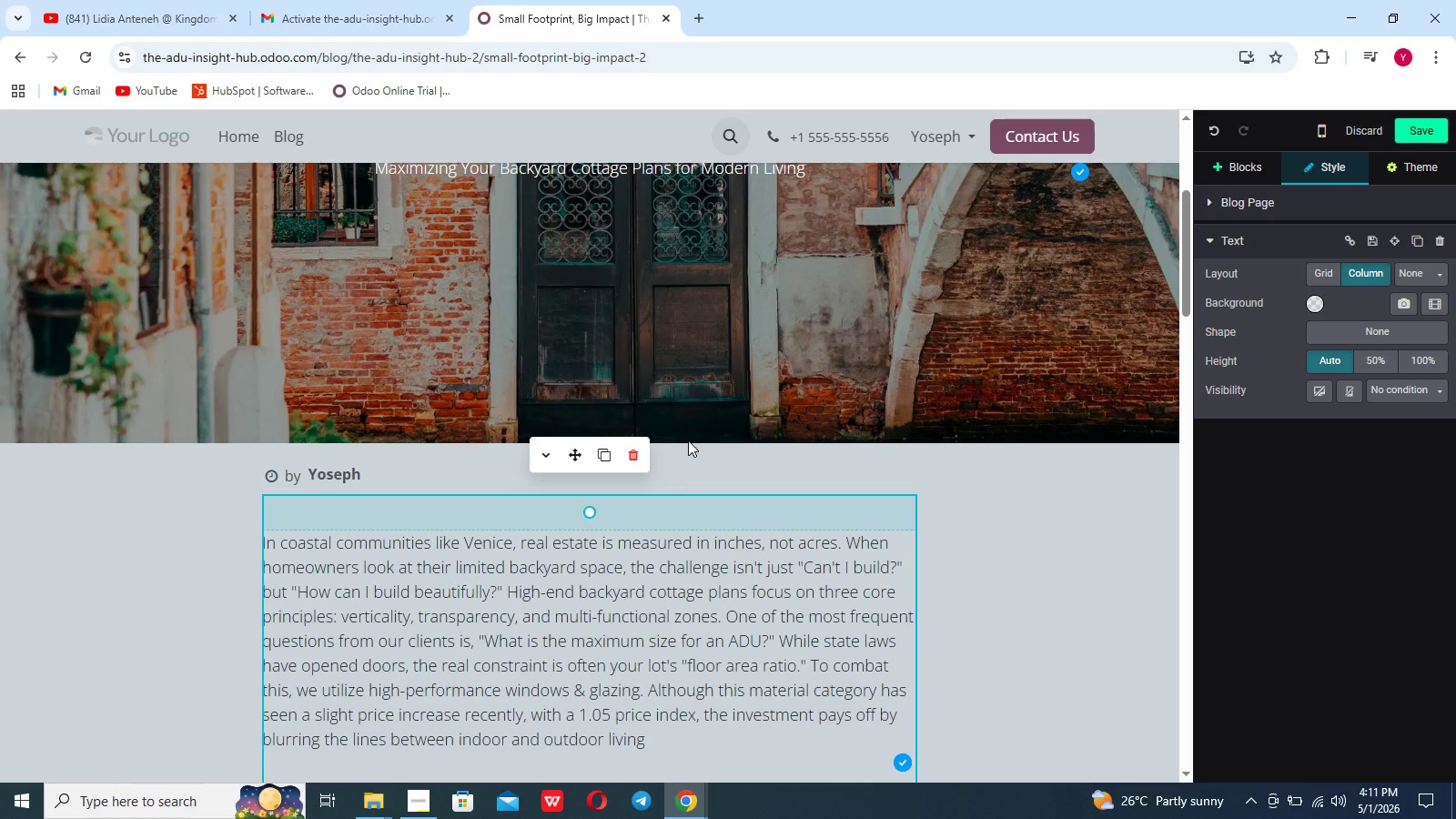 
wait(47.66)
 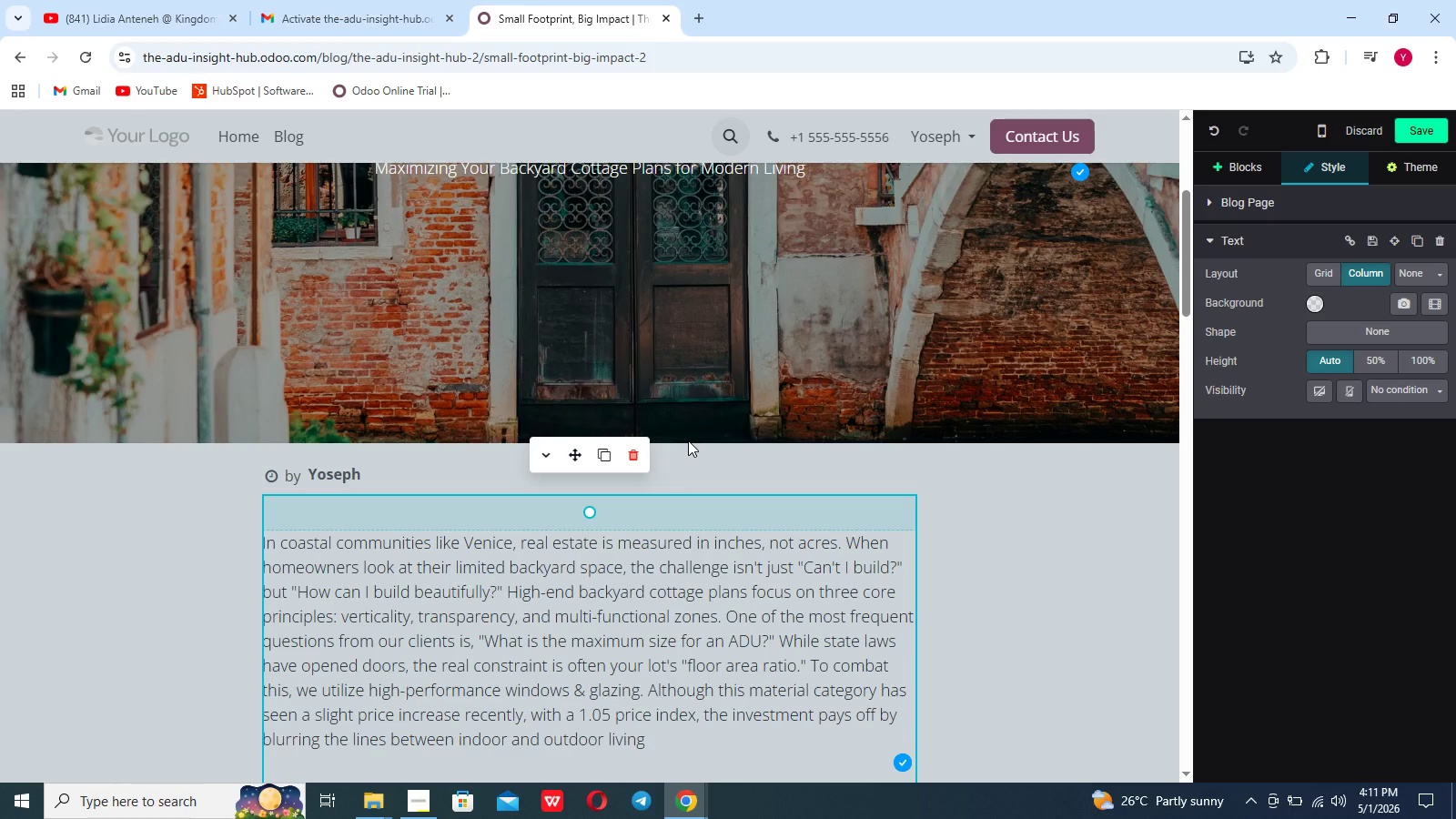 
left_click([1406, 138])
 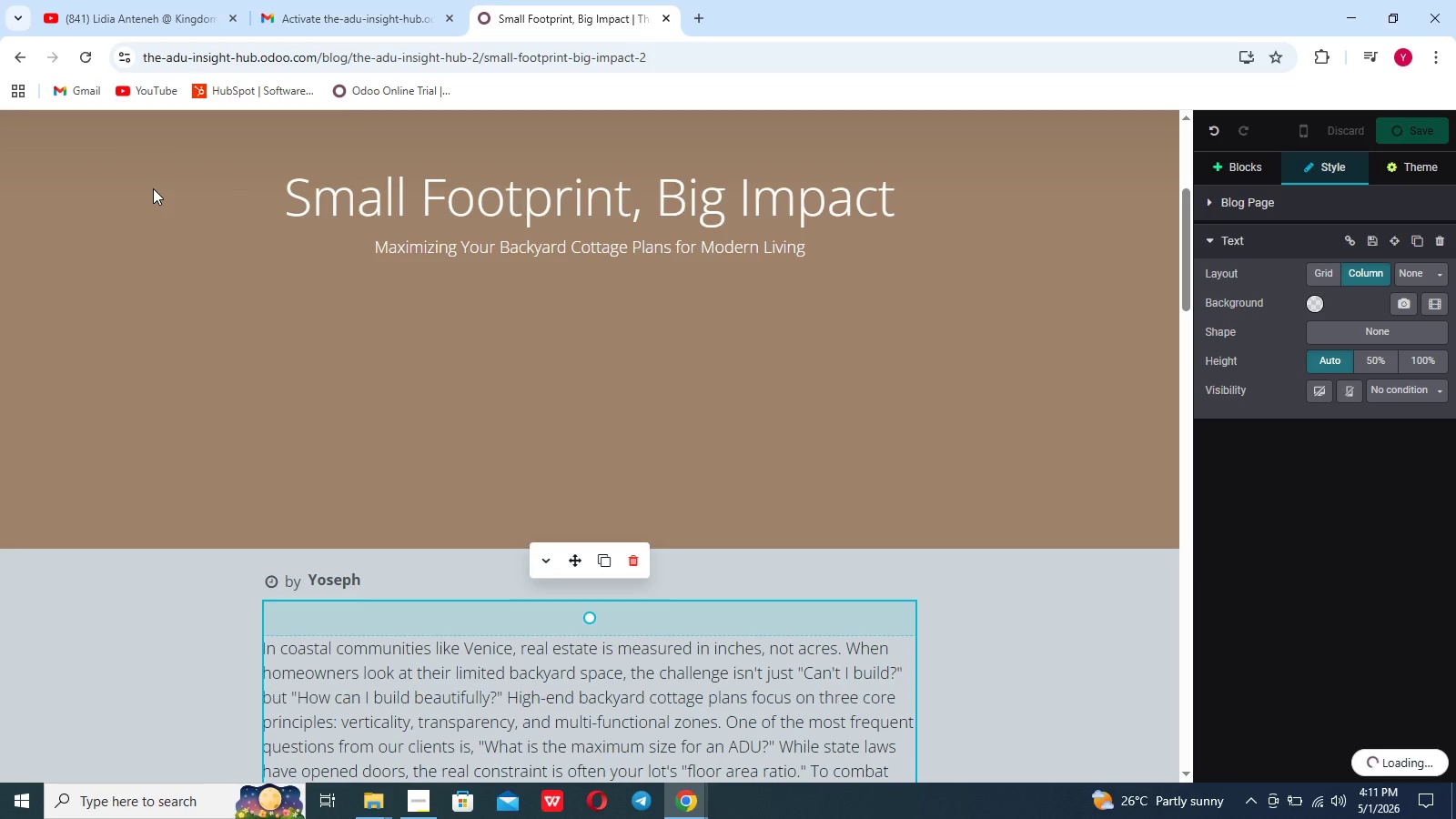 
scroll: coordinate [153, 188], scroll_direction: up, amount: 11.0
 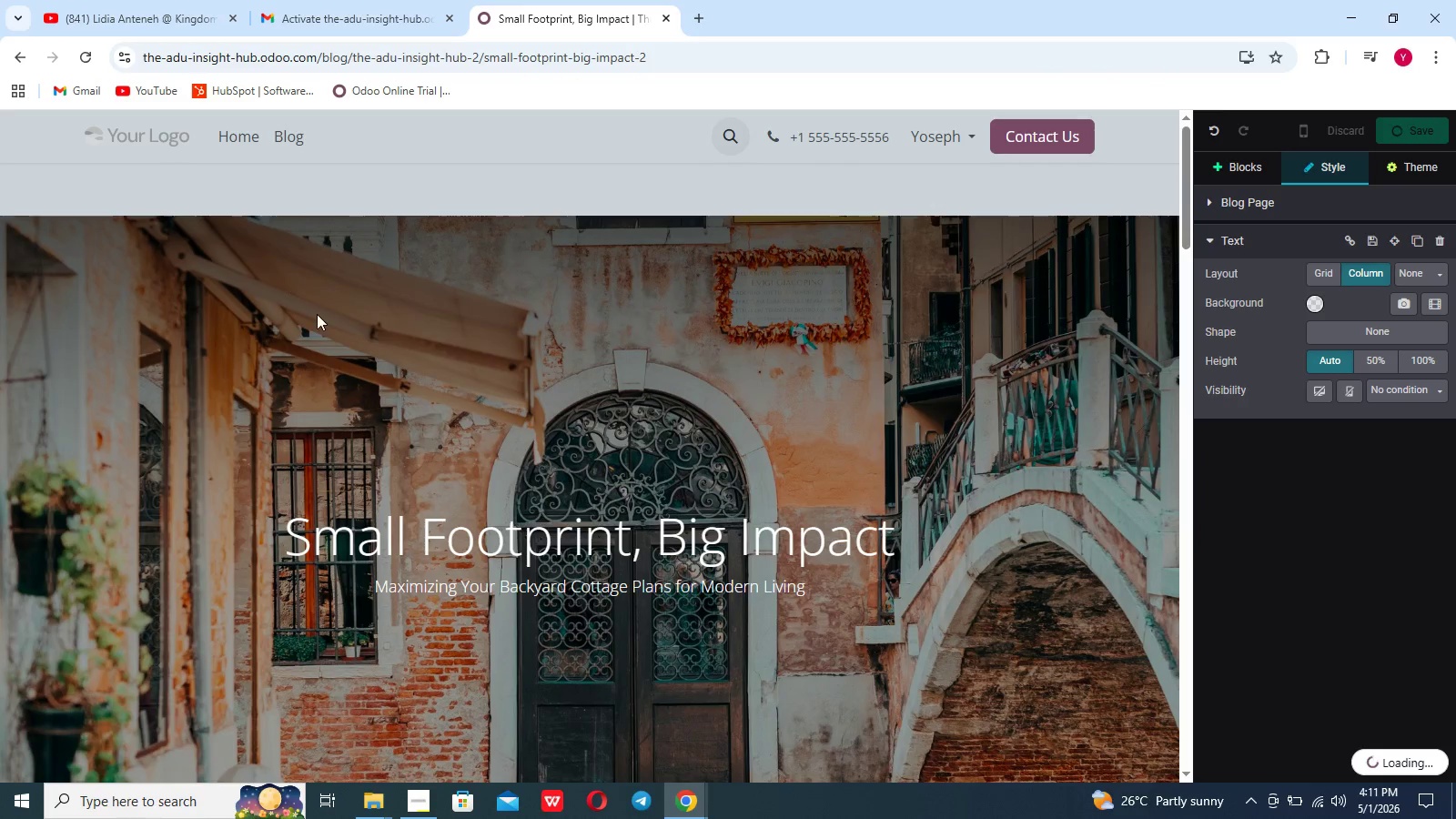 
scroll: coordinate [337, 397], scroll_direction: down, amount: 8.0
 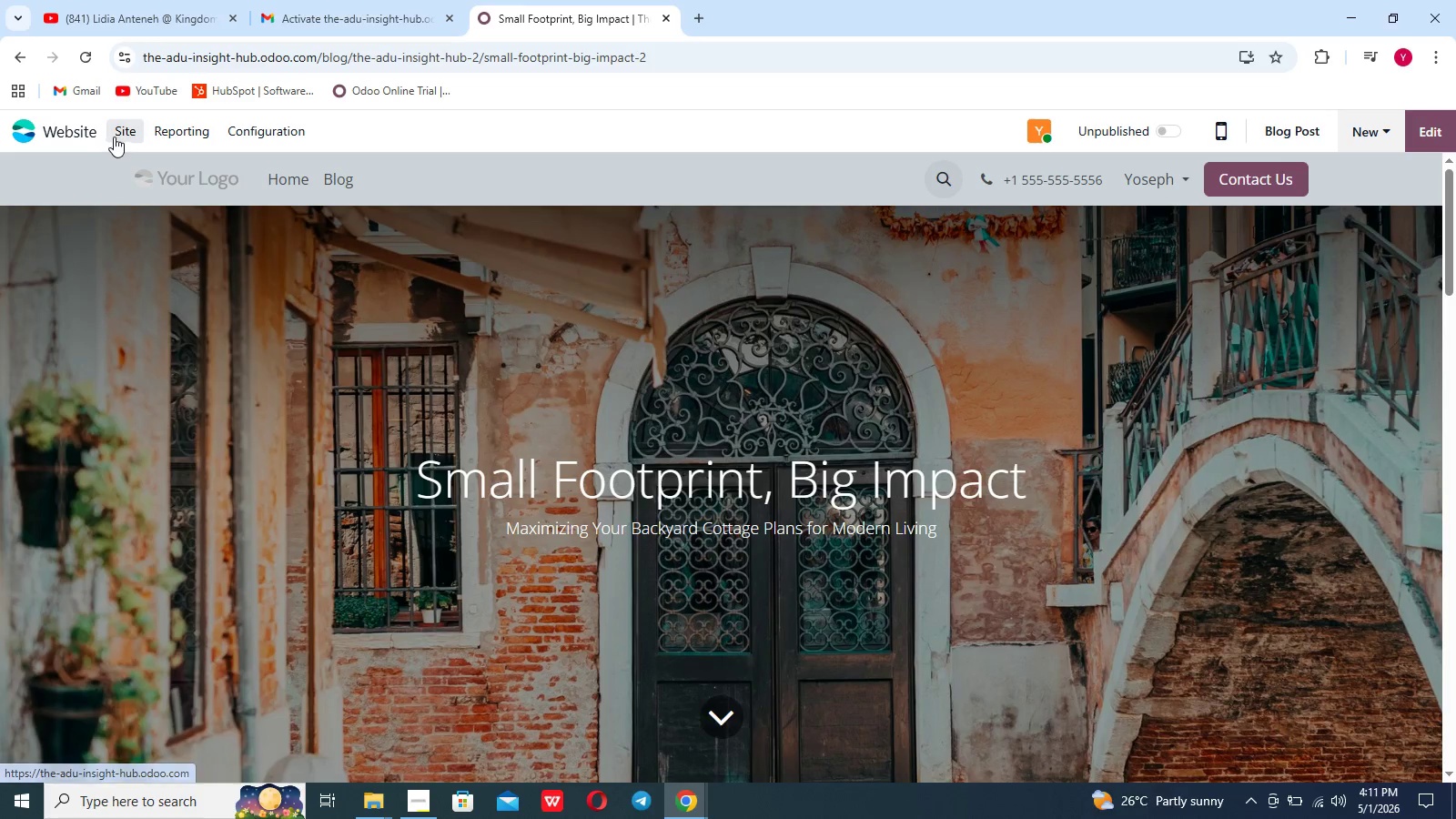 
left_click([121, 136])
 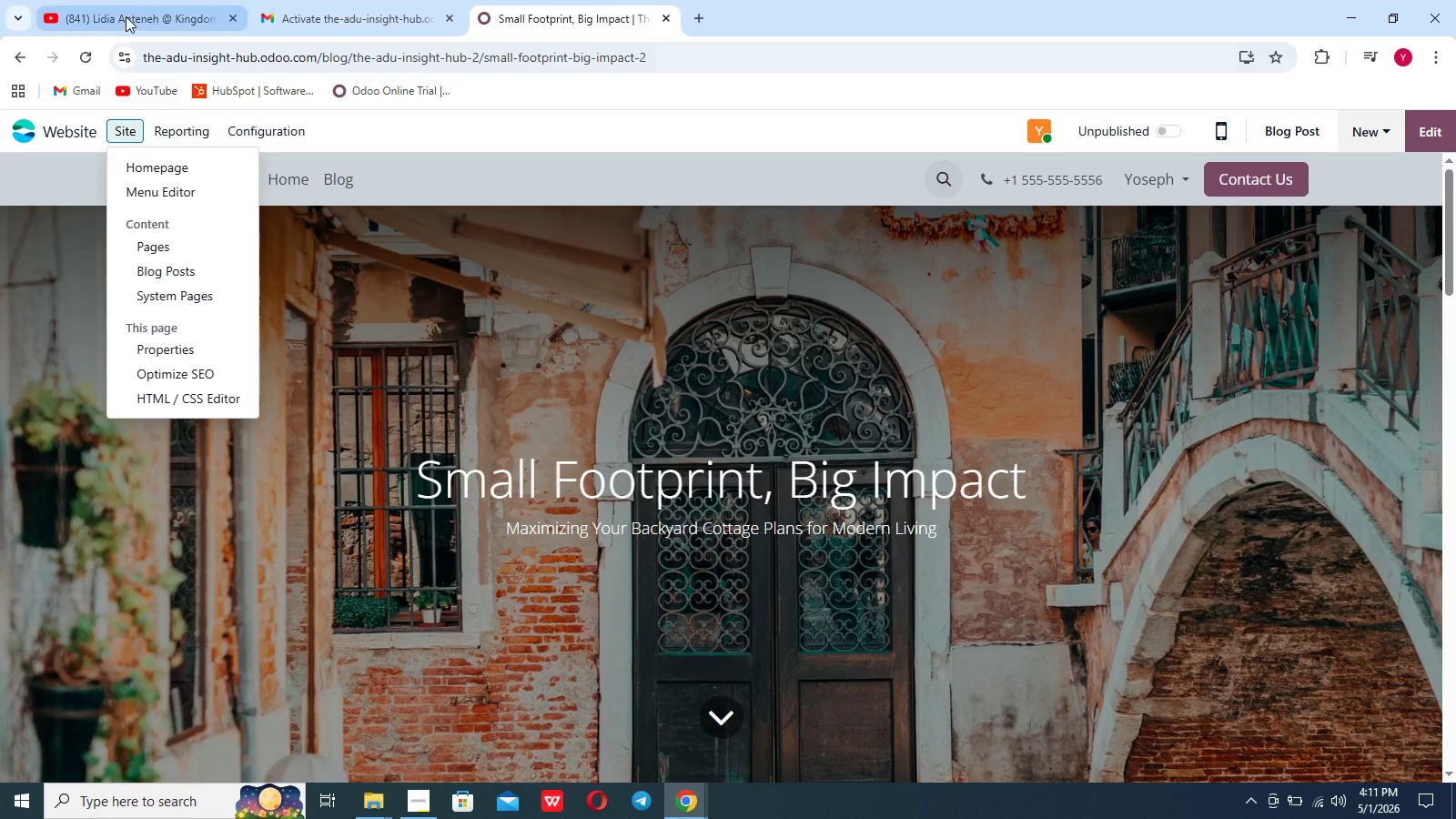 
left_click([126, 16])
 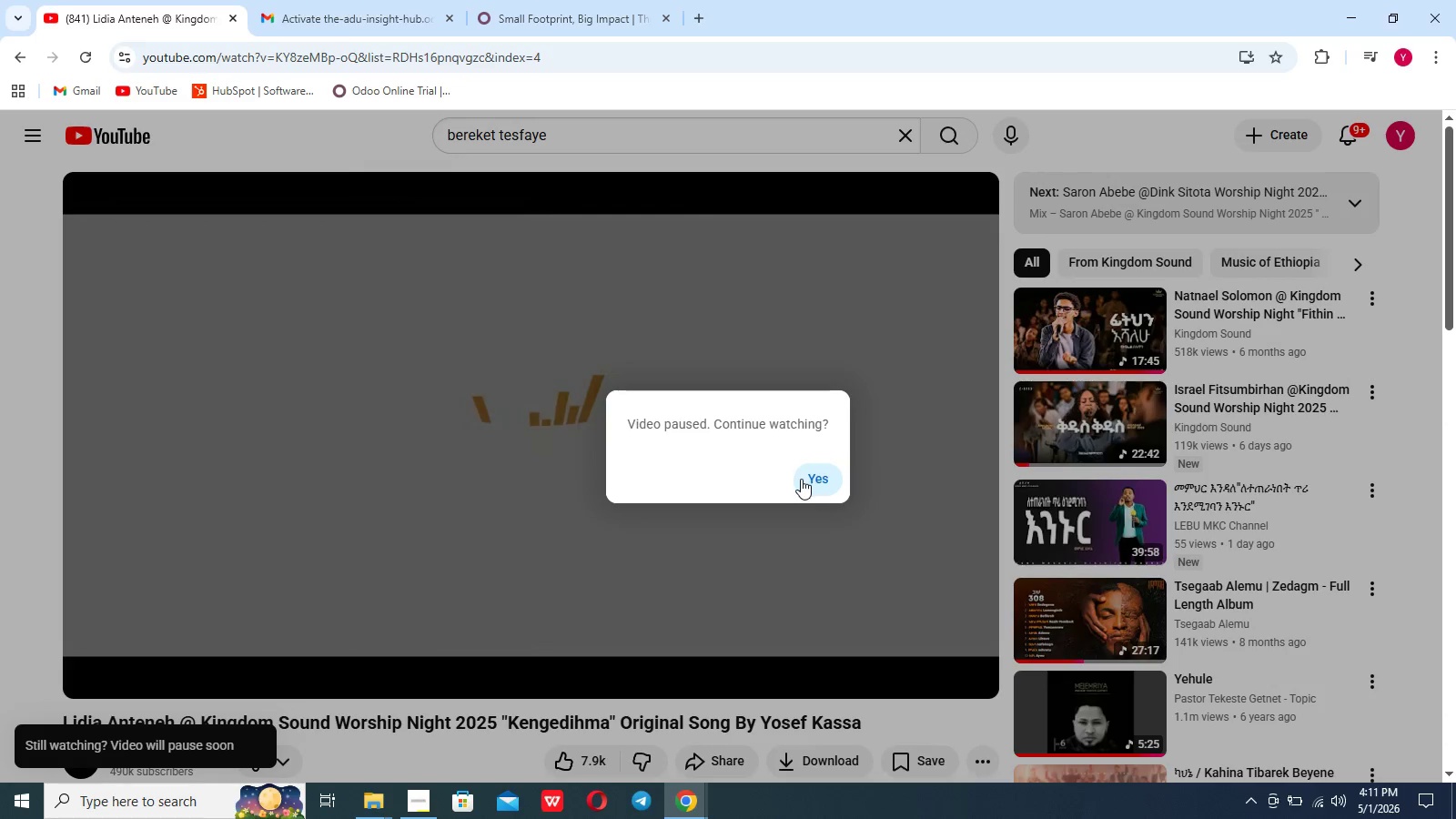 
left_click([801, 479])
 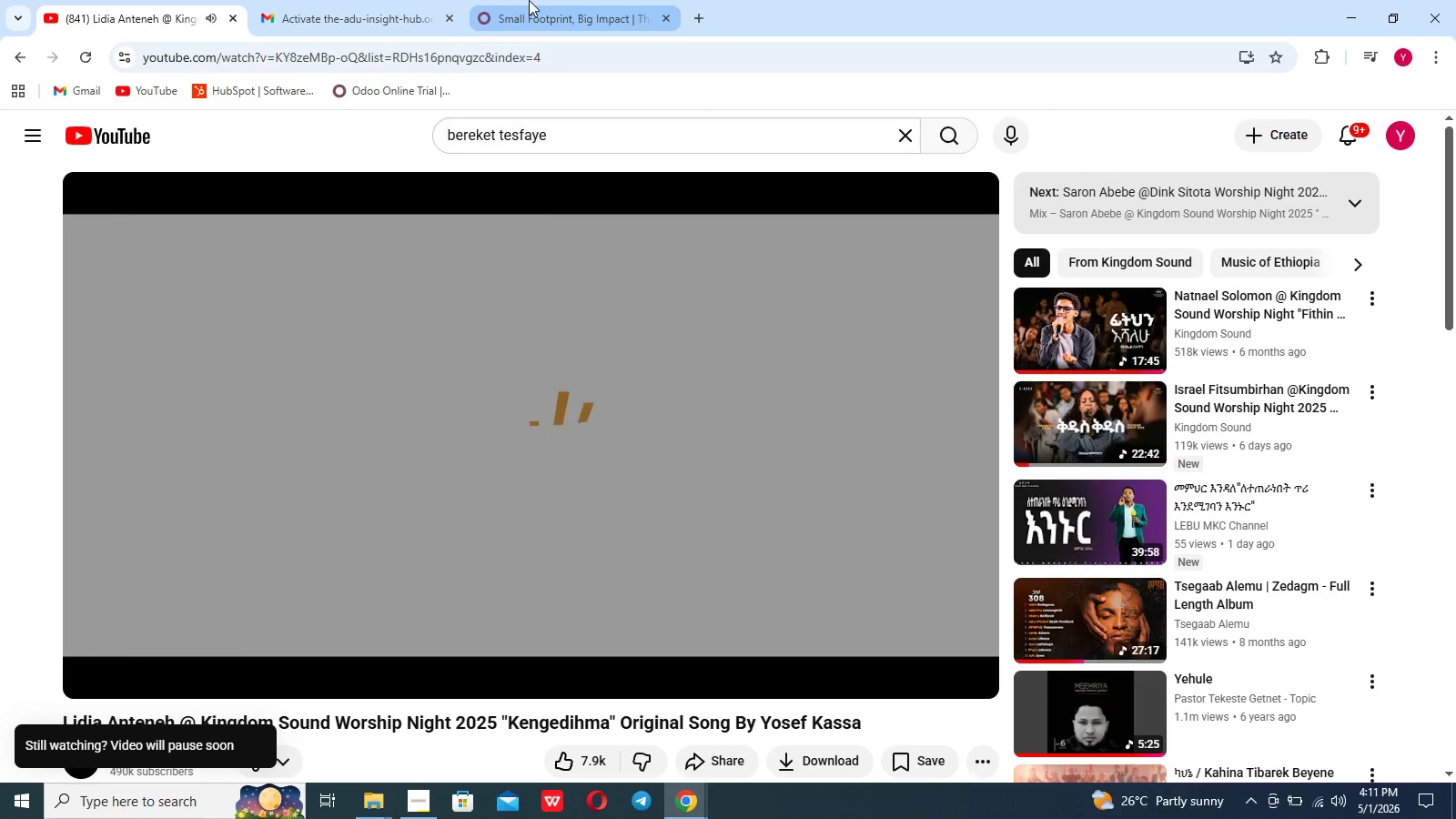 
left_click([529, 0])
 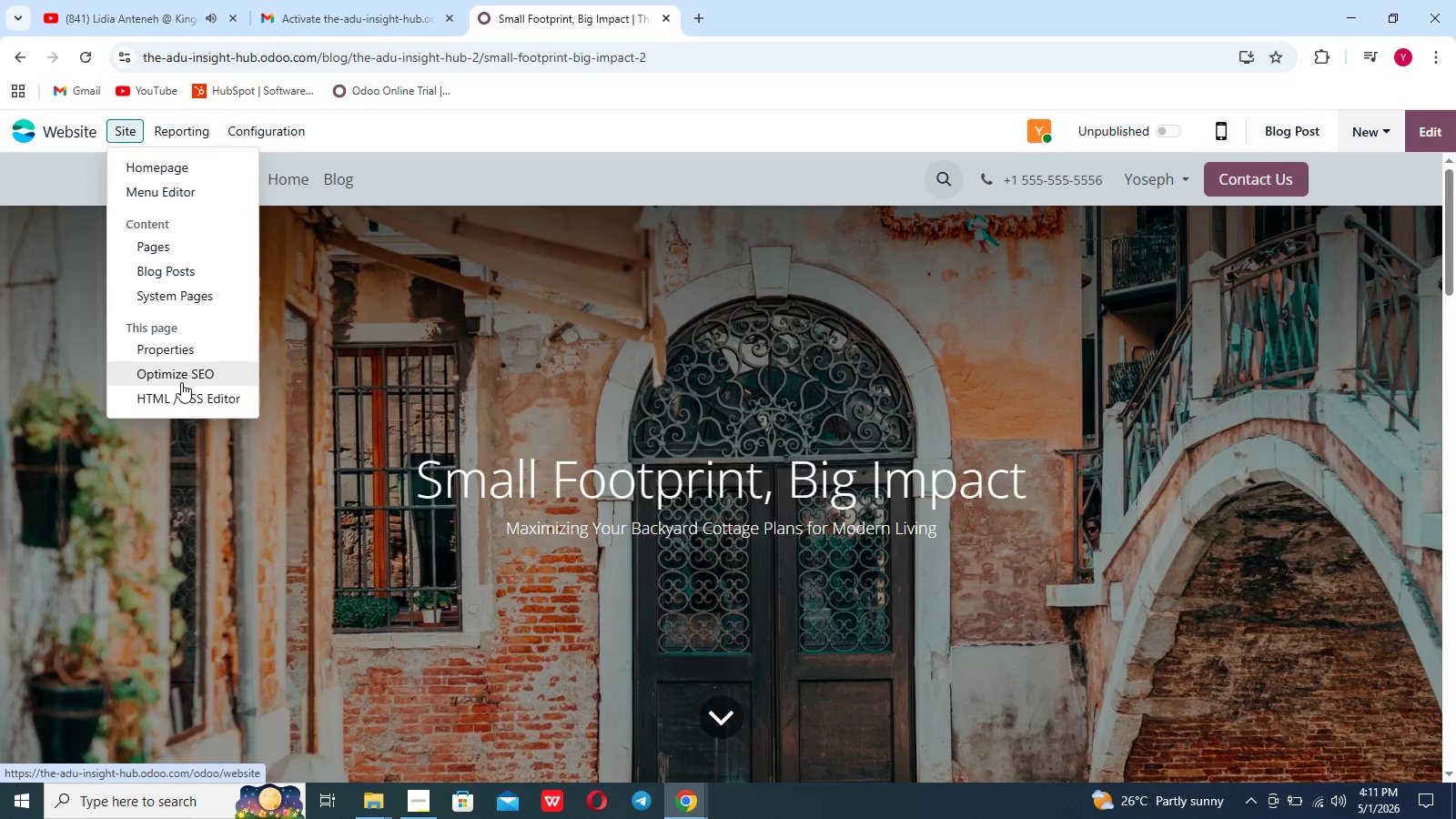 
left_click([181, 380])
 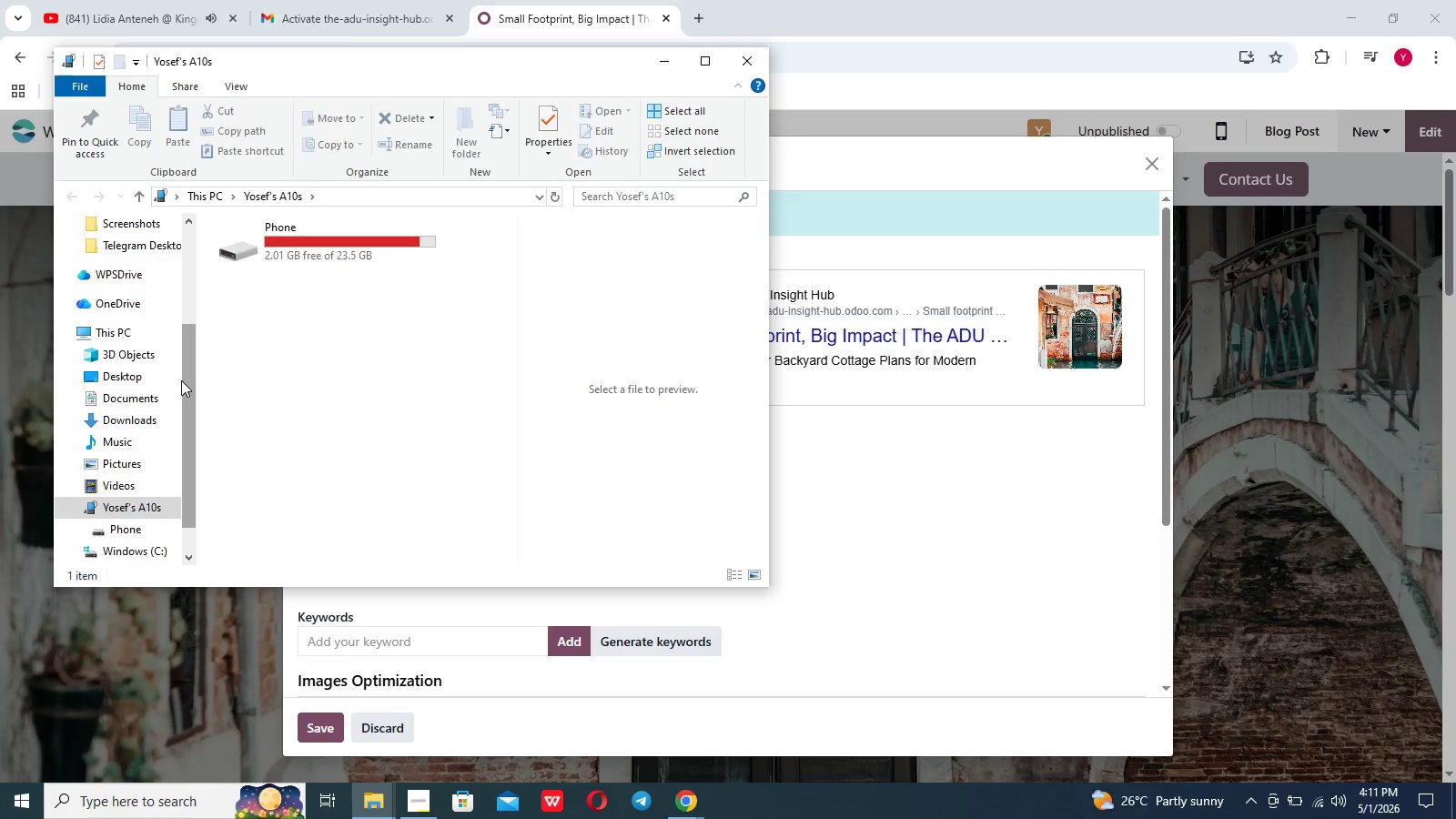 
wait(7.61)
 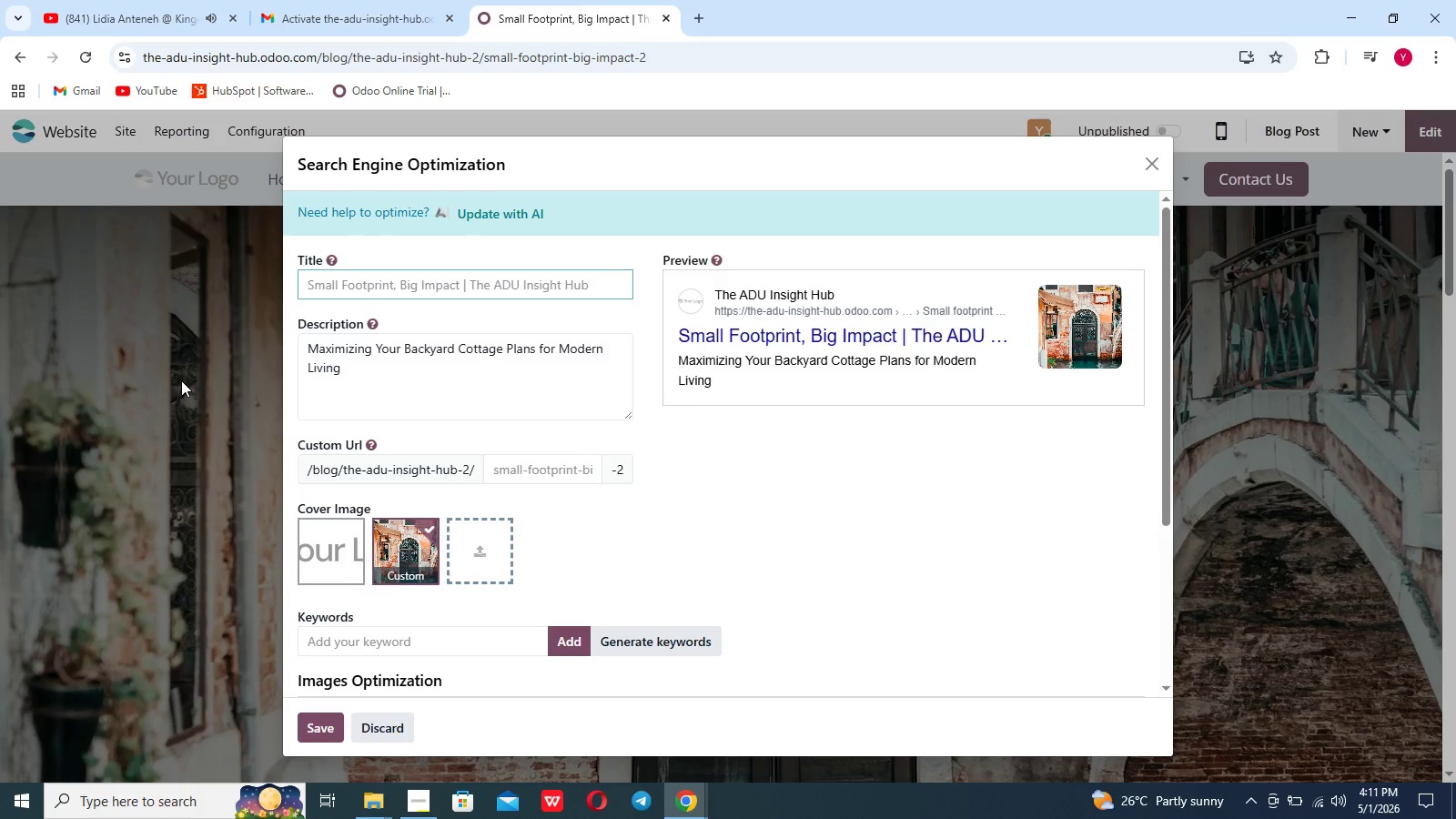 
left_click([748, 59])
 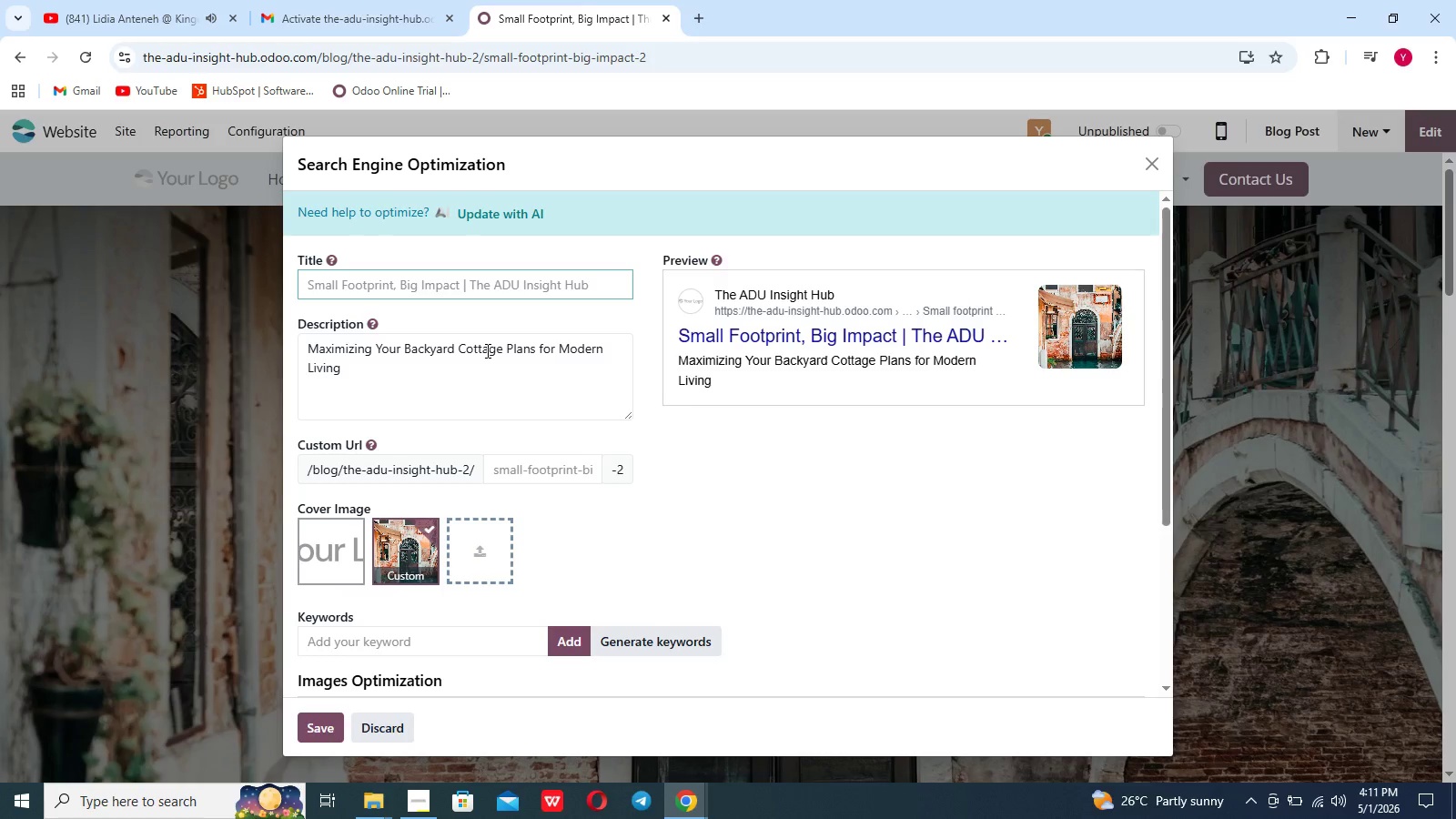 
wait(20.55)
 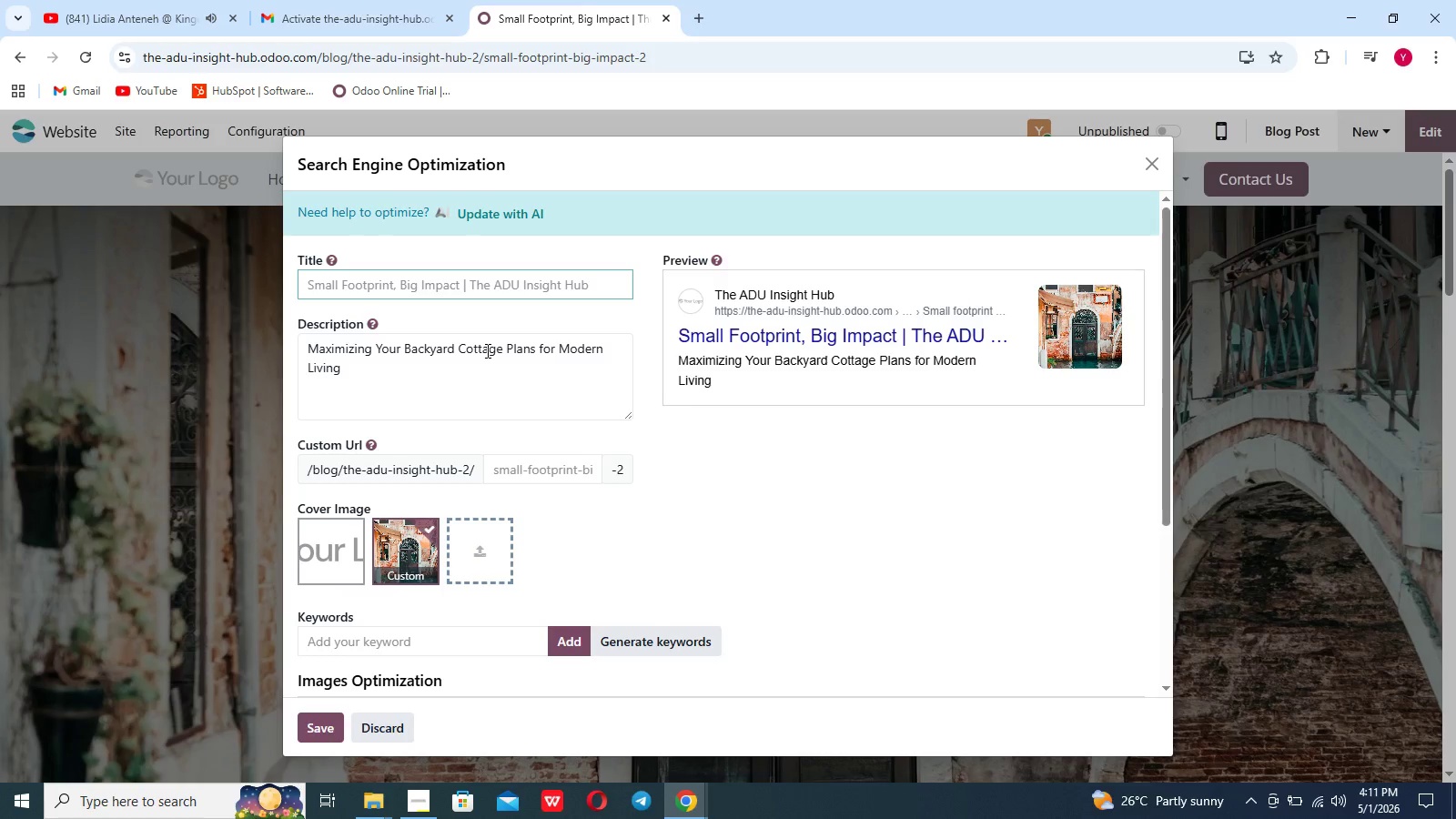 
left_click([403, 285])
 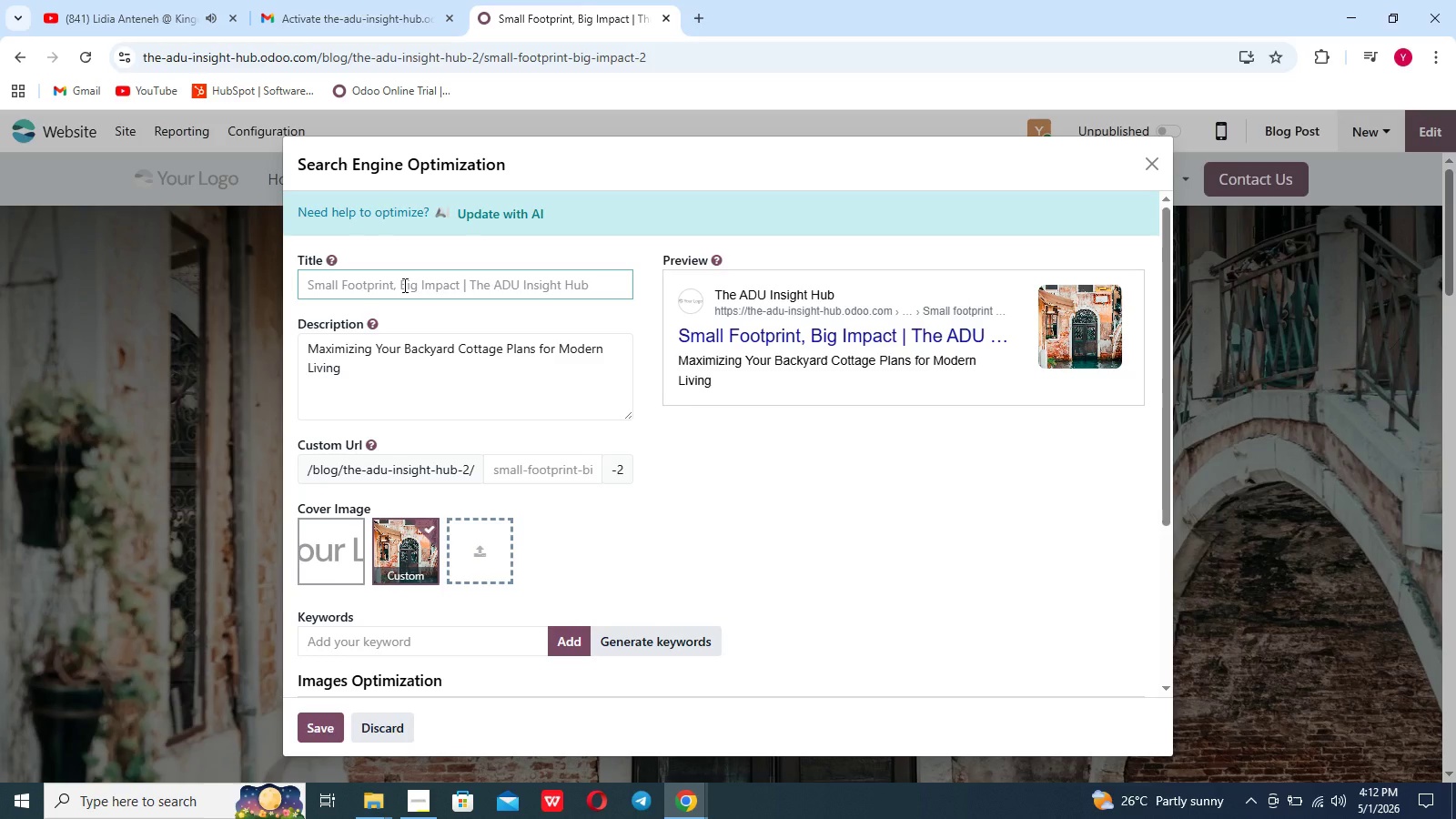 
wait(7.5)
 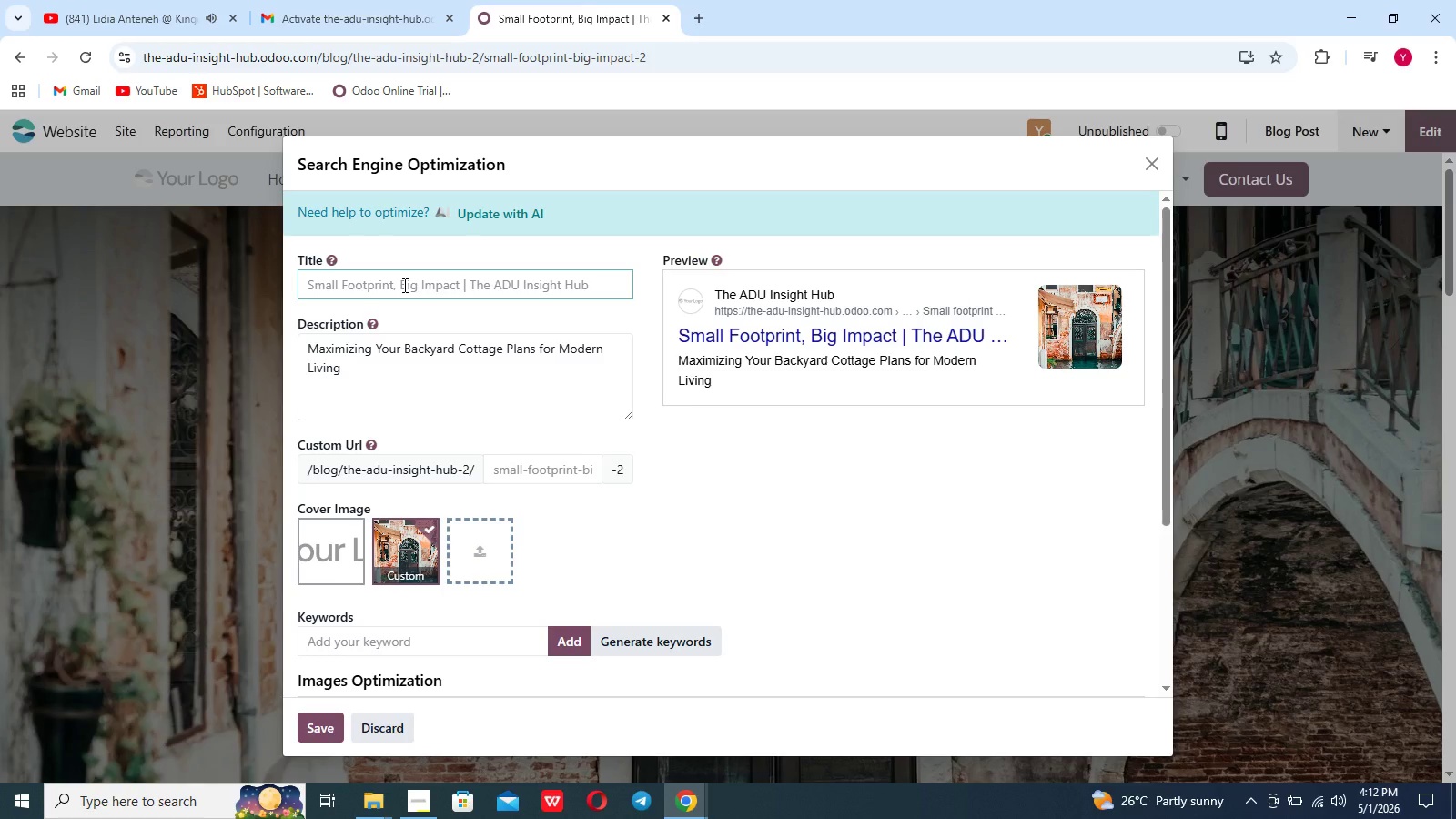 
type([Break]bac)
key(Backspace)
key(Backspace)
key(Backspace)
key(Backspace)
type(Backyard COttage plan)
 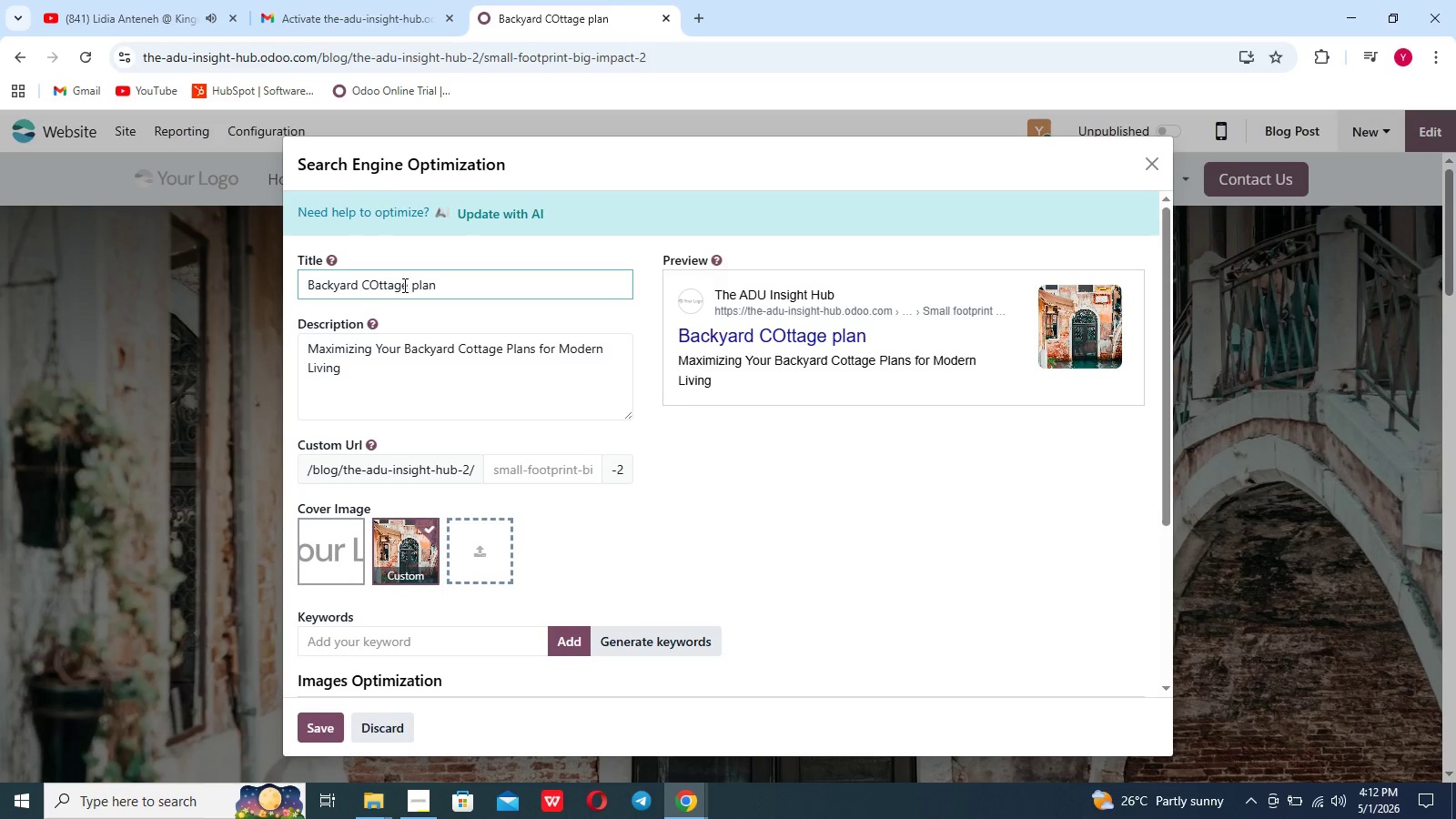 
key(ArrowLeft)
 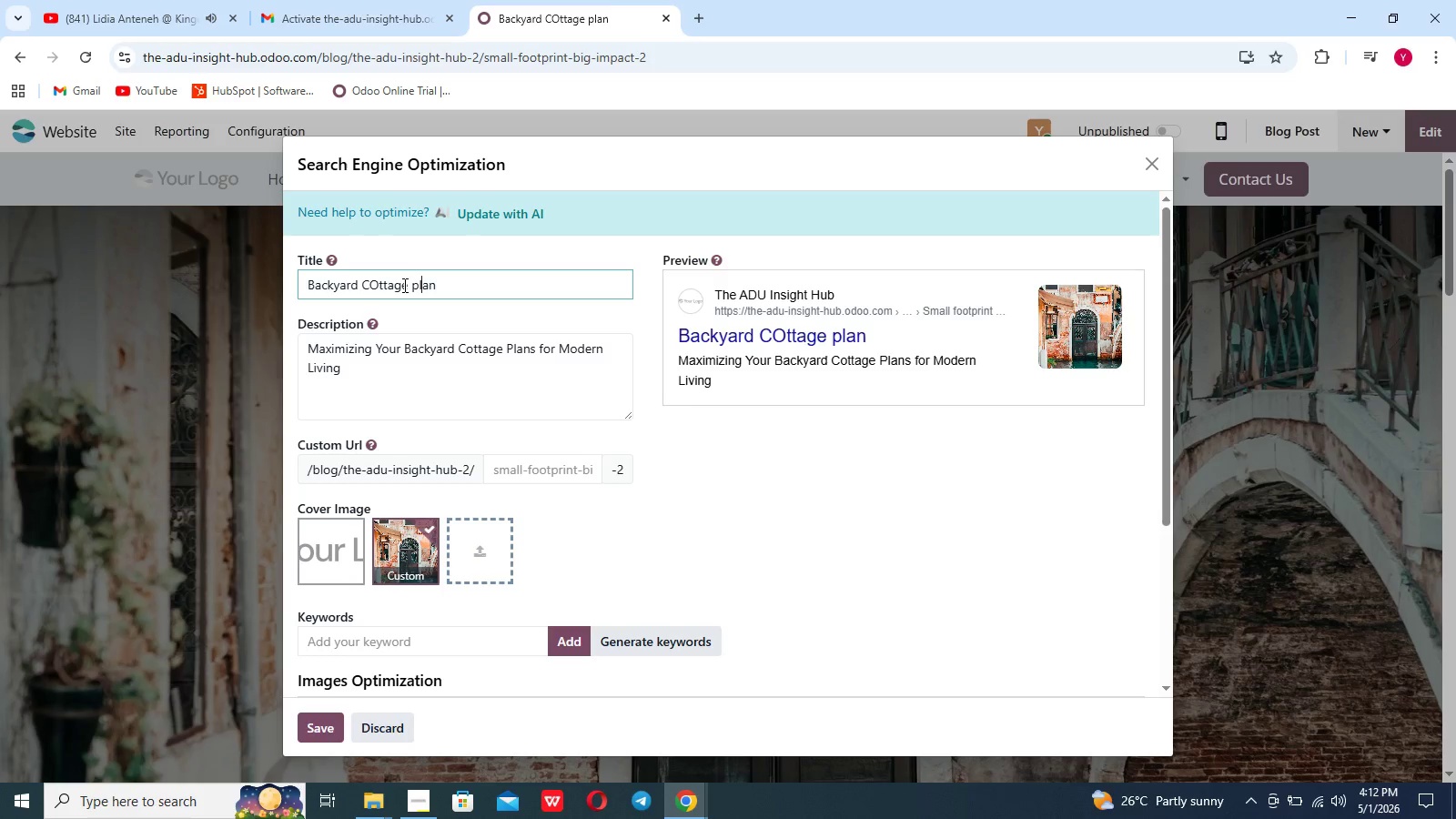 
key(ArrowLeft)
 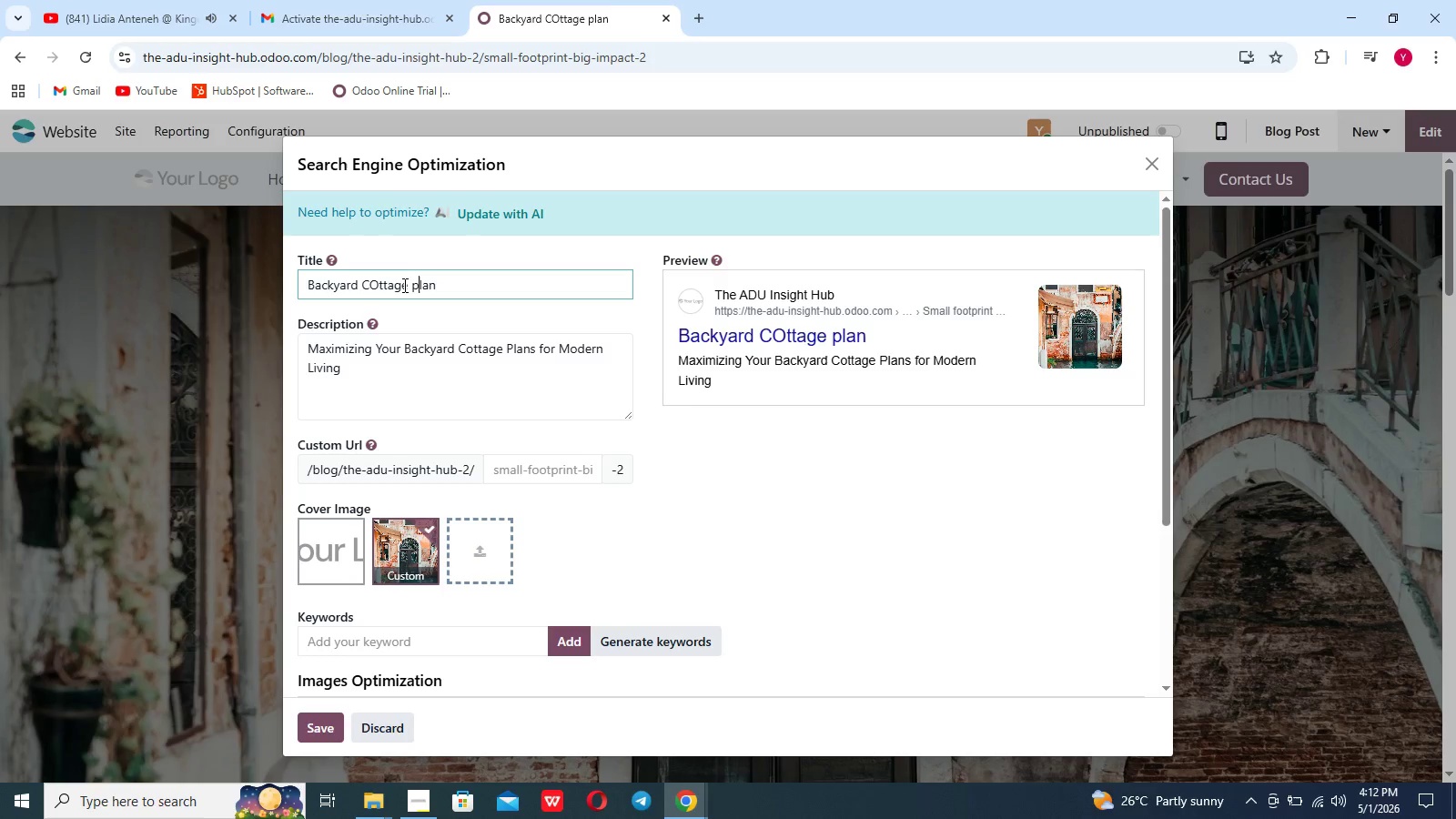 
key(ArrowLeft)
 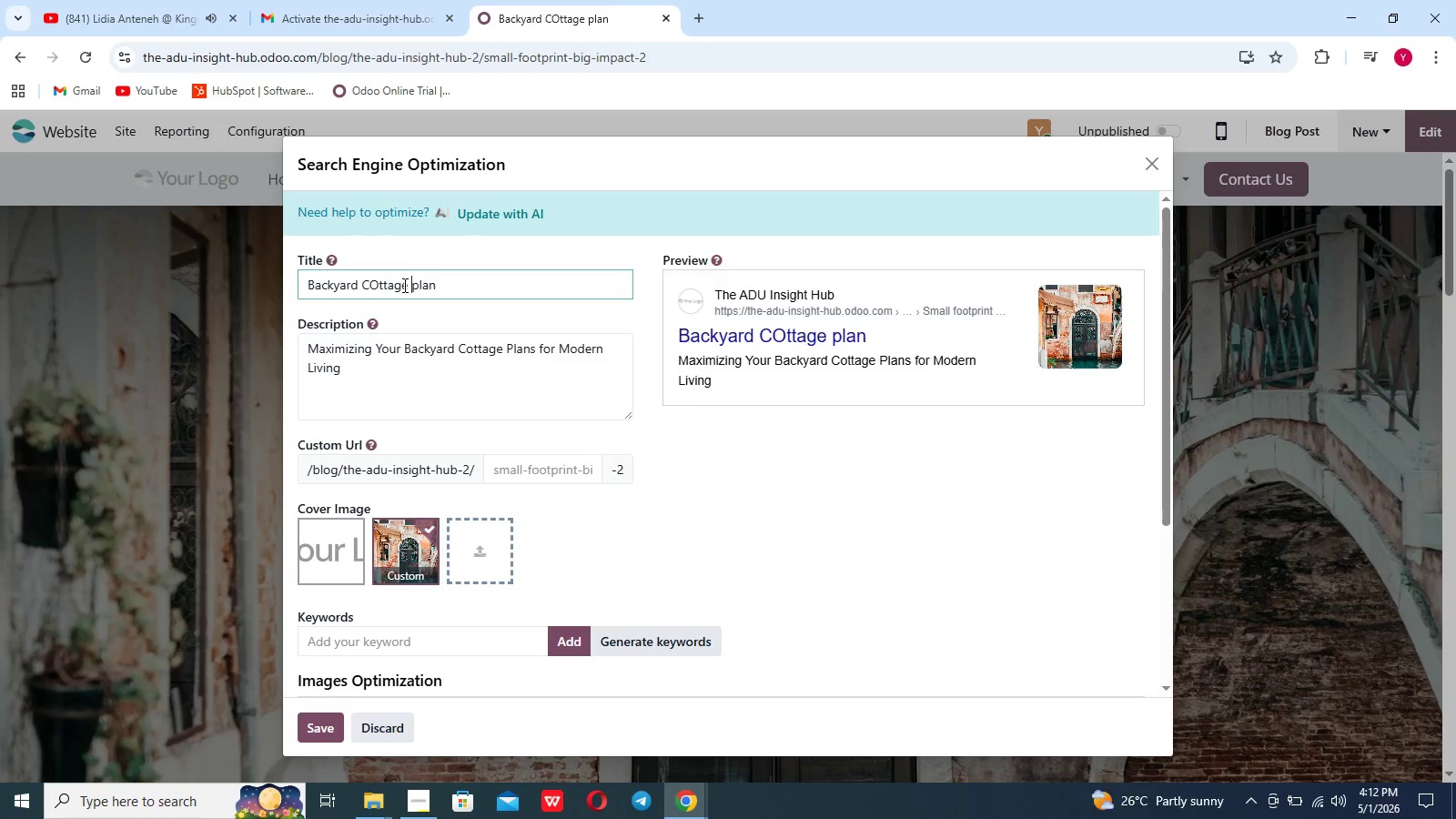 
key(ArrowLeft)
 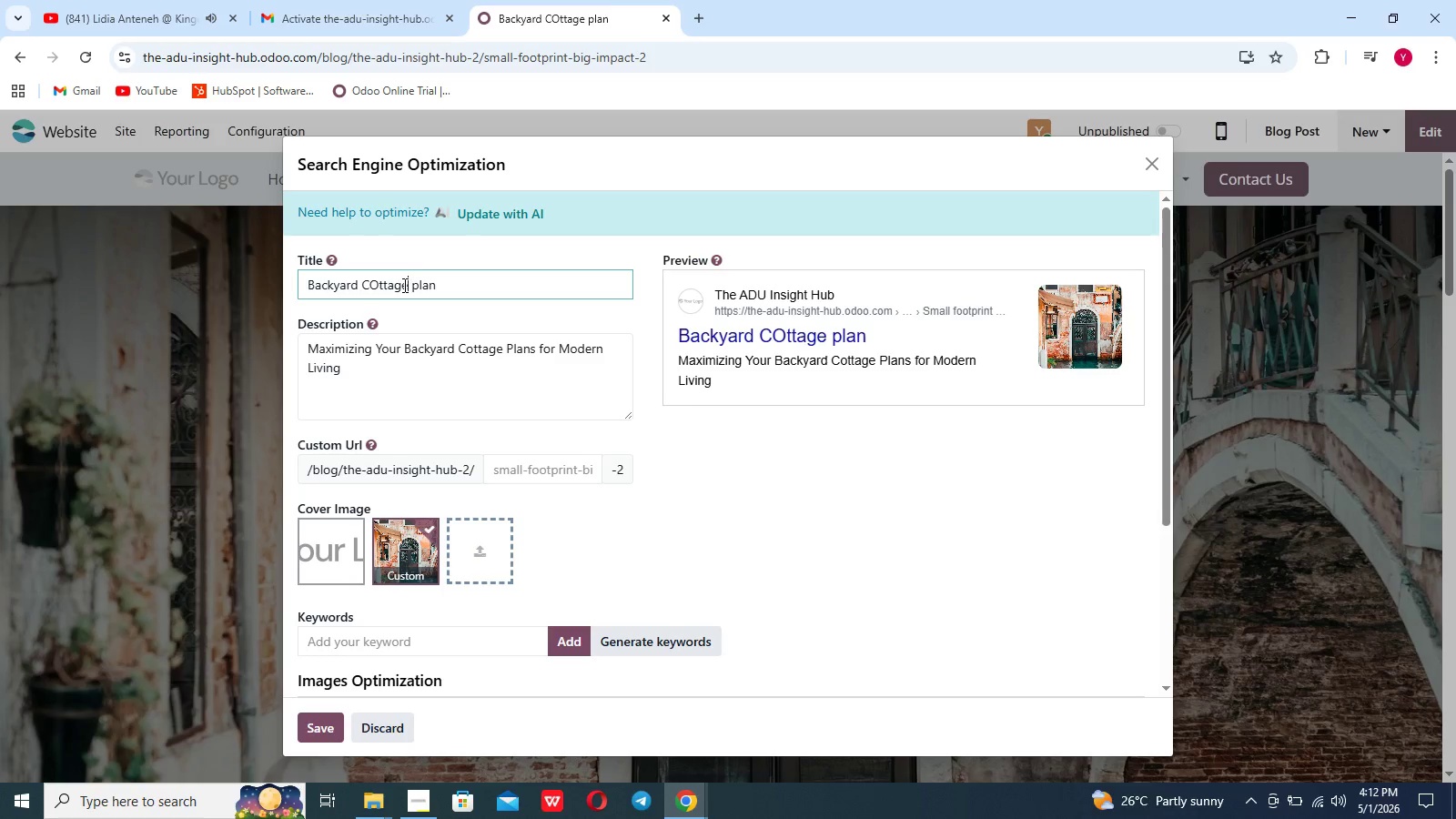 
hold_key(key=ArrowLeft, duration=0.69)
 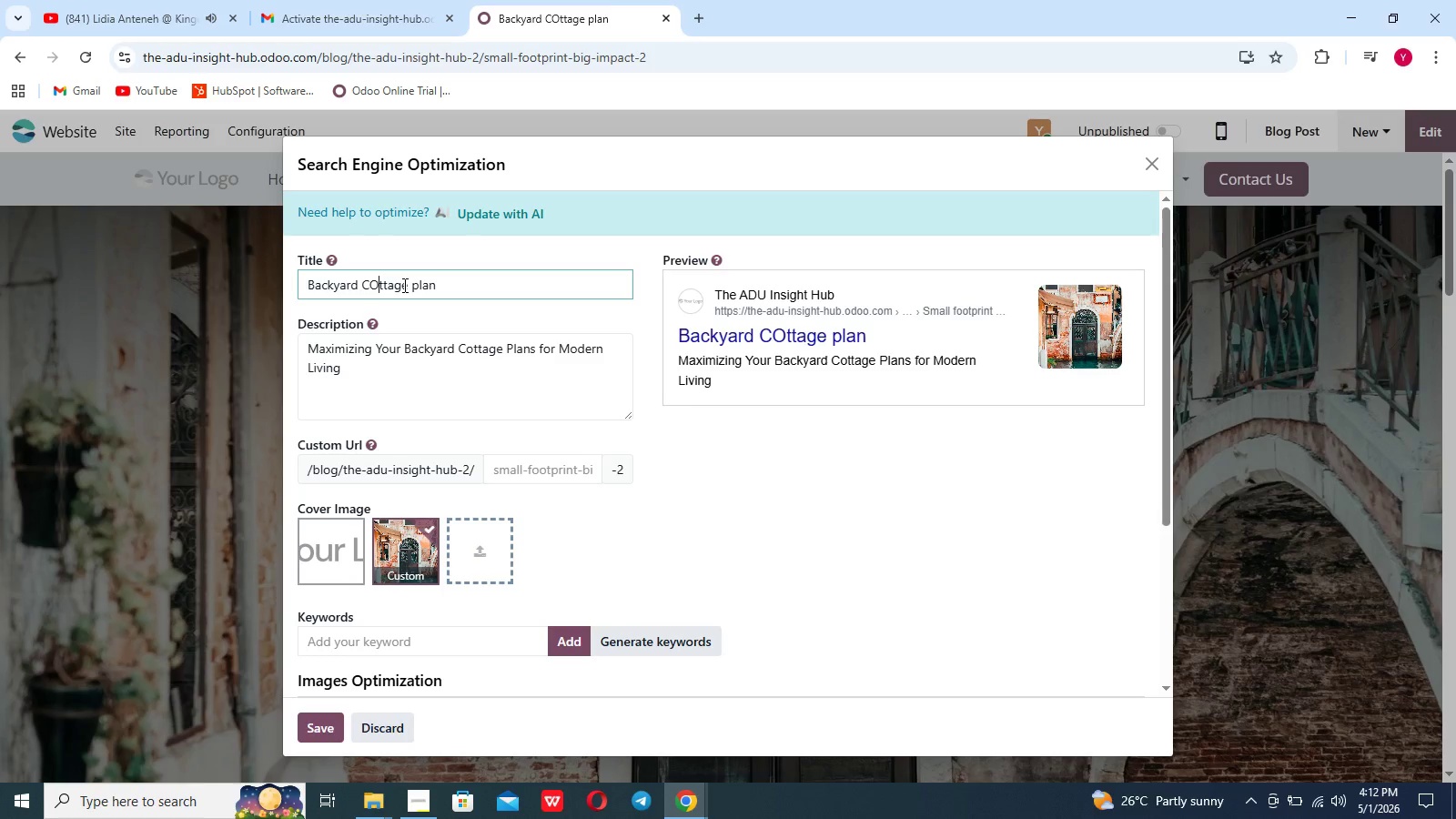 
key(ArrowRight)
 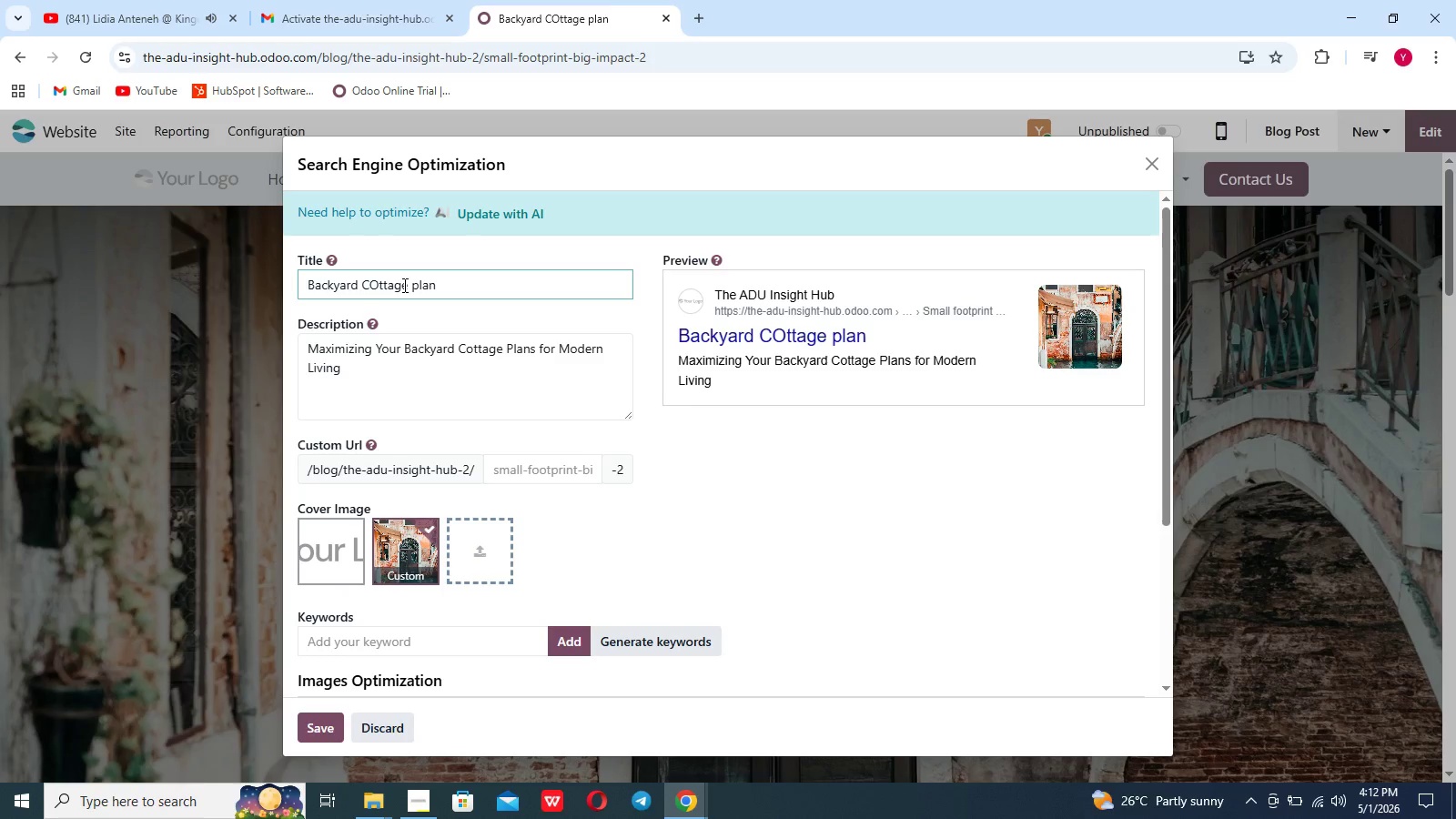 
key(Backspace)
 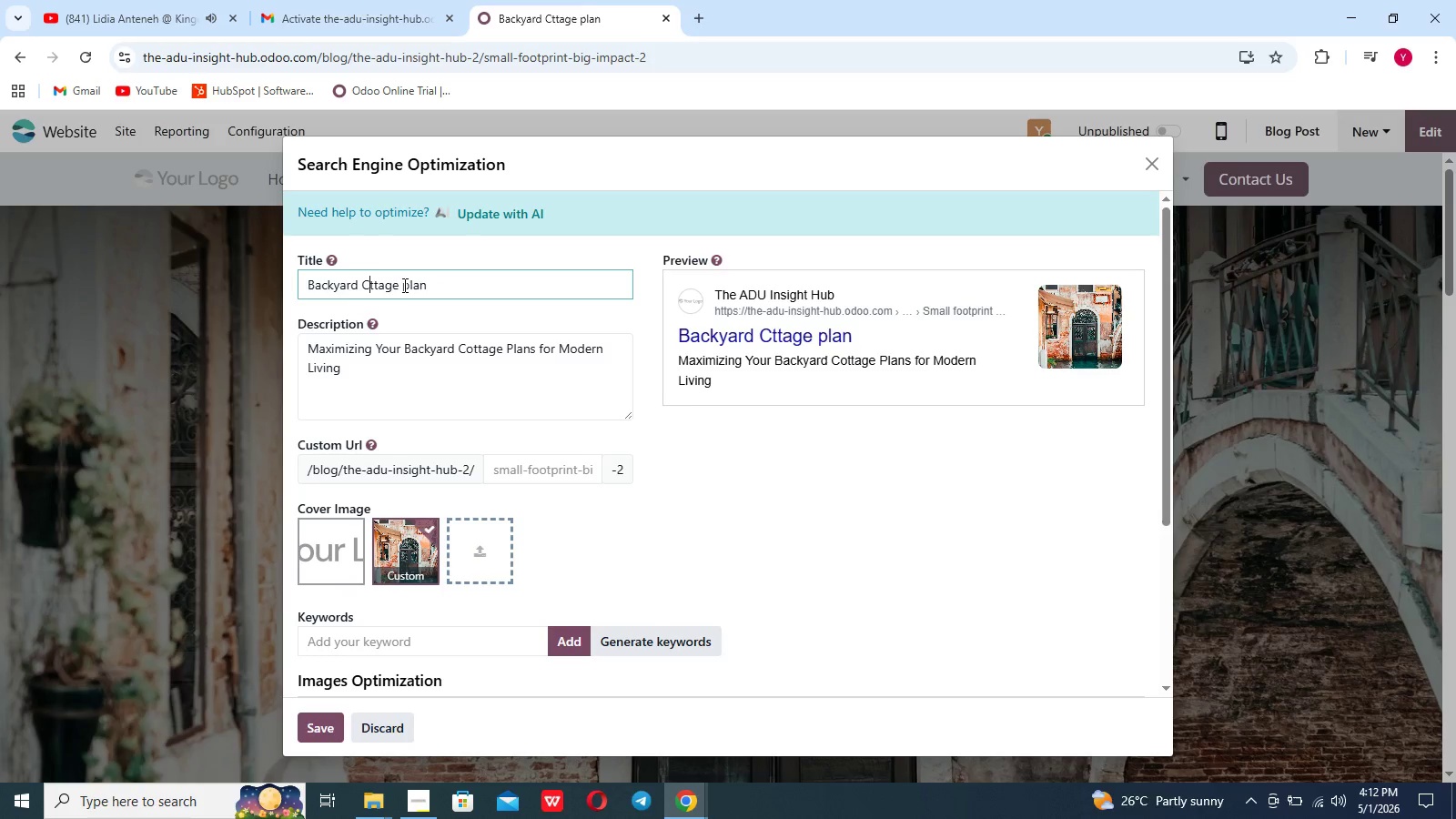 
key(O)
 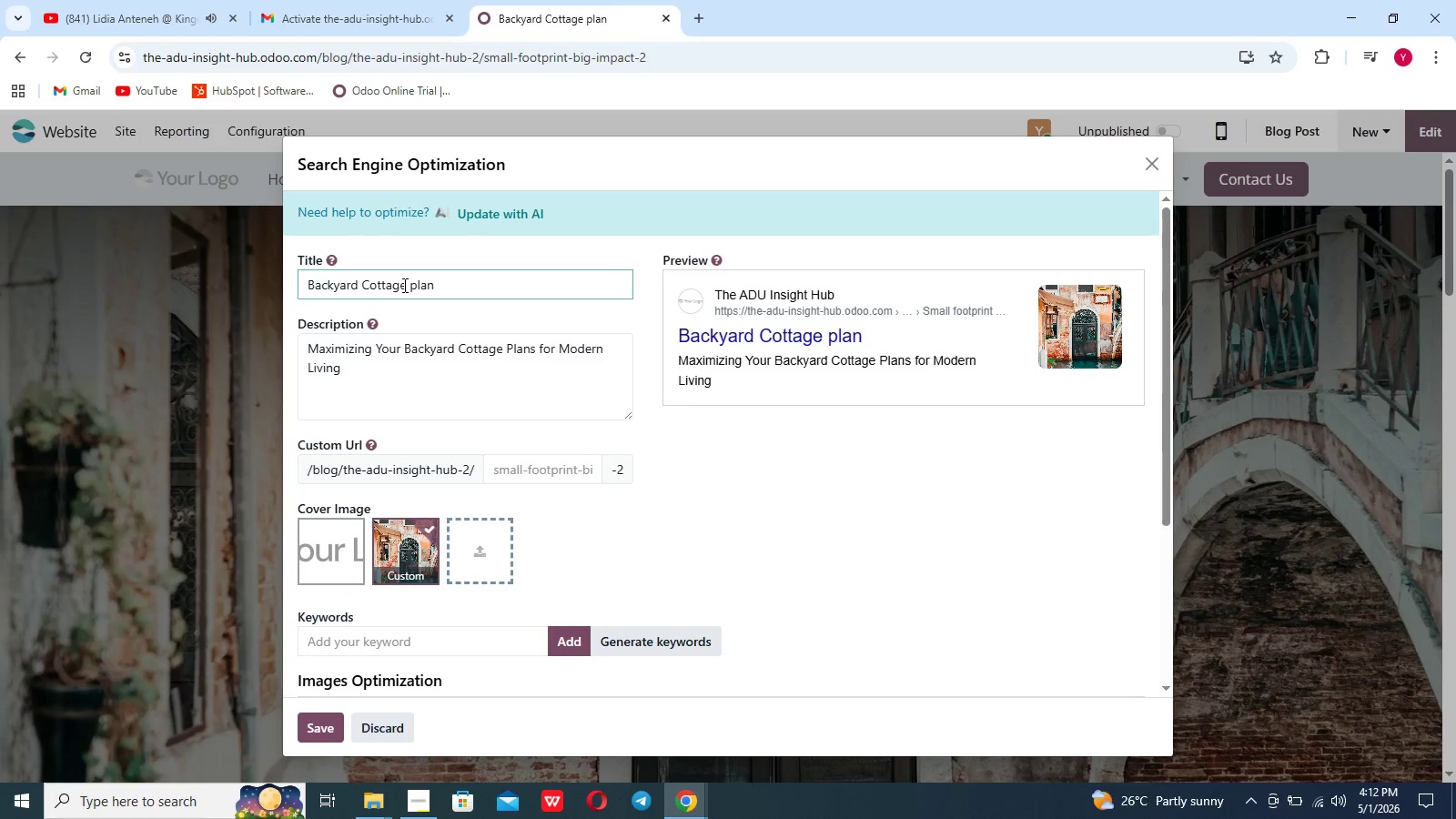 
key(ArrowRight)
 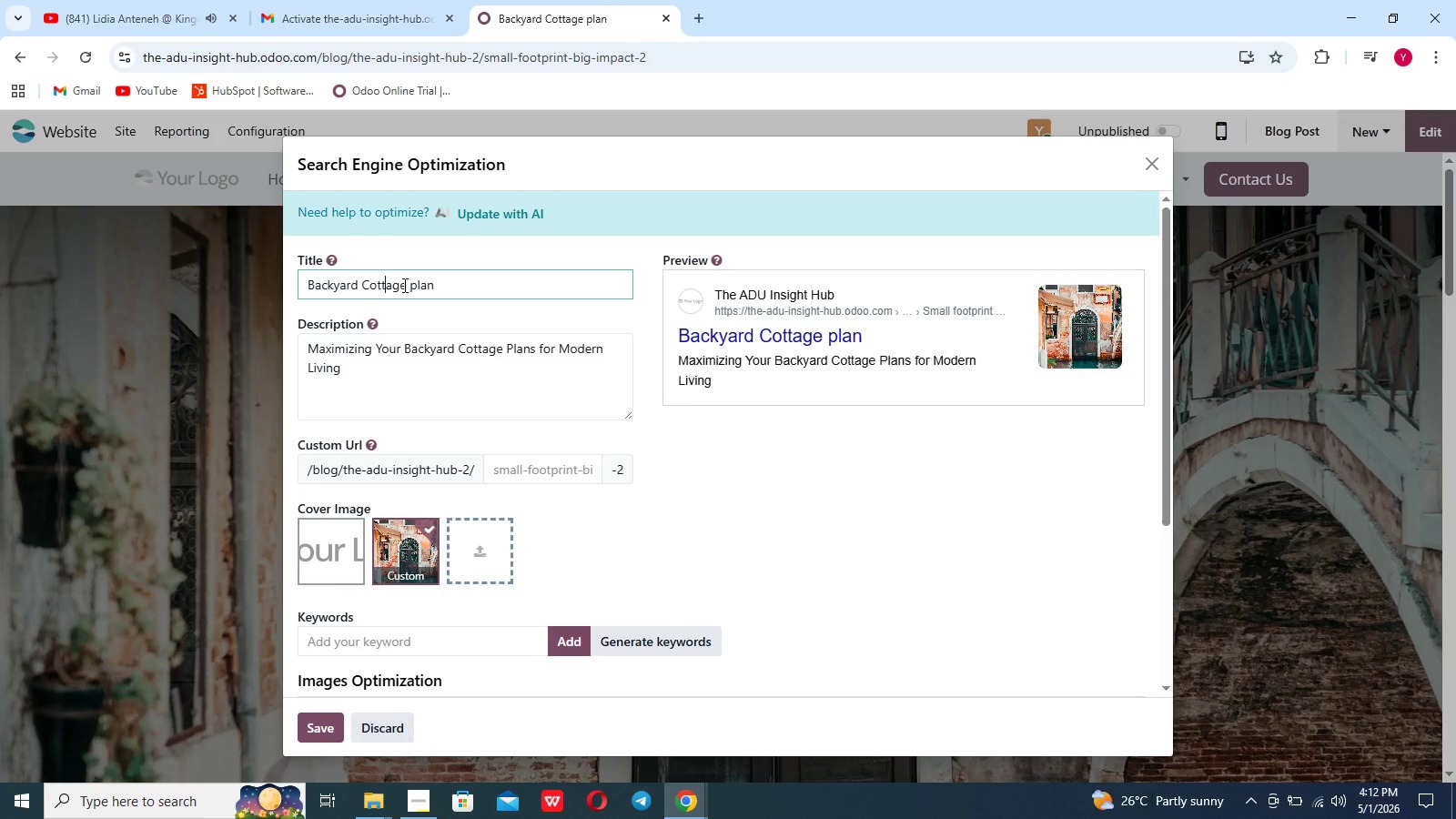 
key(ArrowRight)
 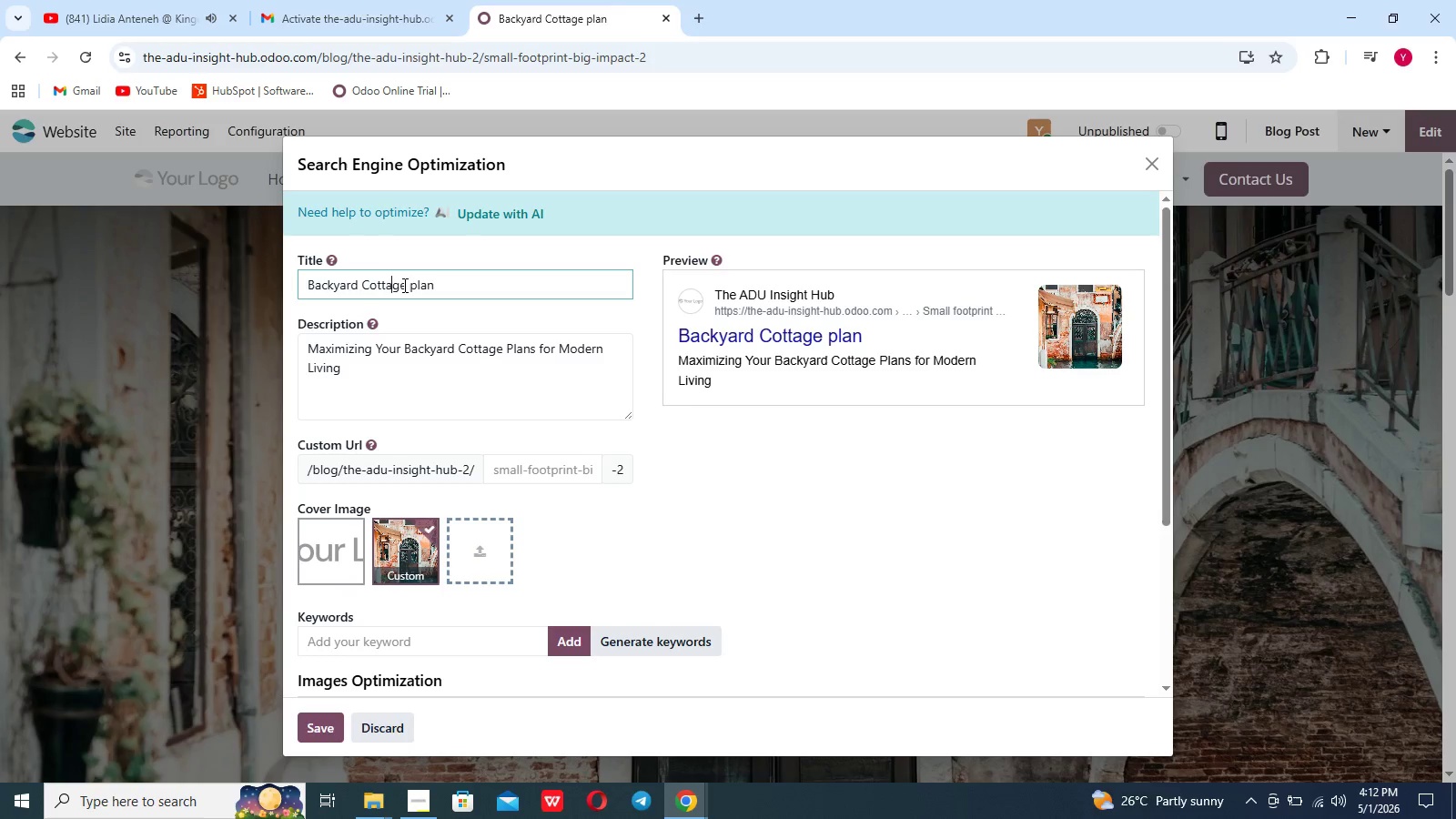 
key(ArrowRight)
 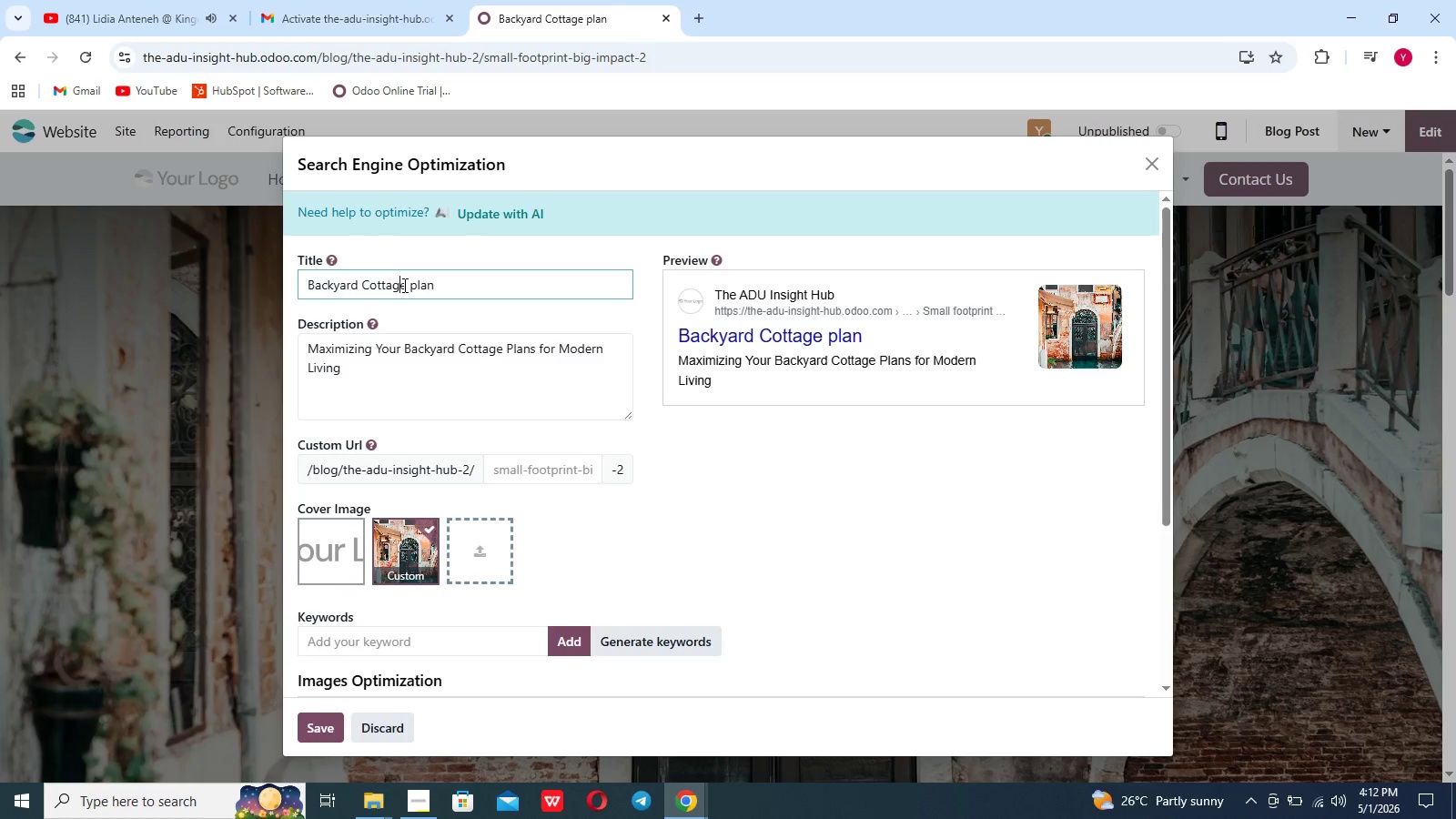 
key(ArrowRight)
 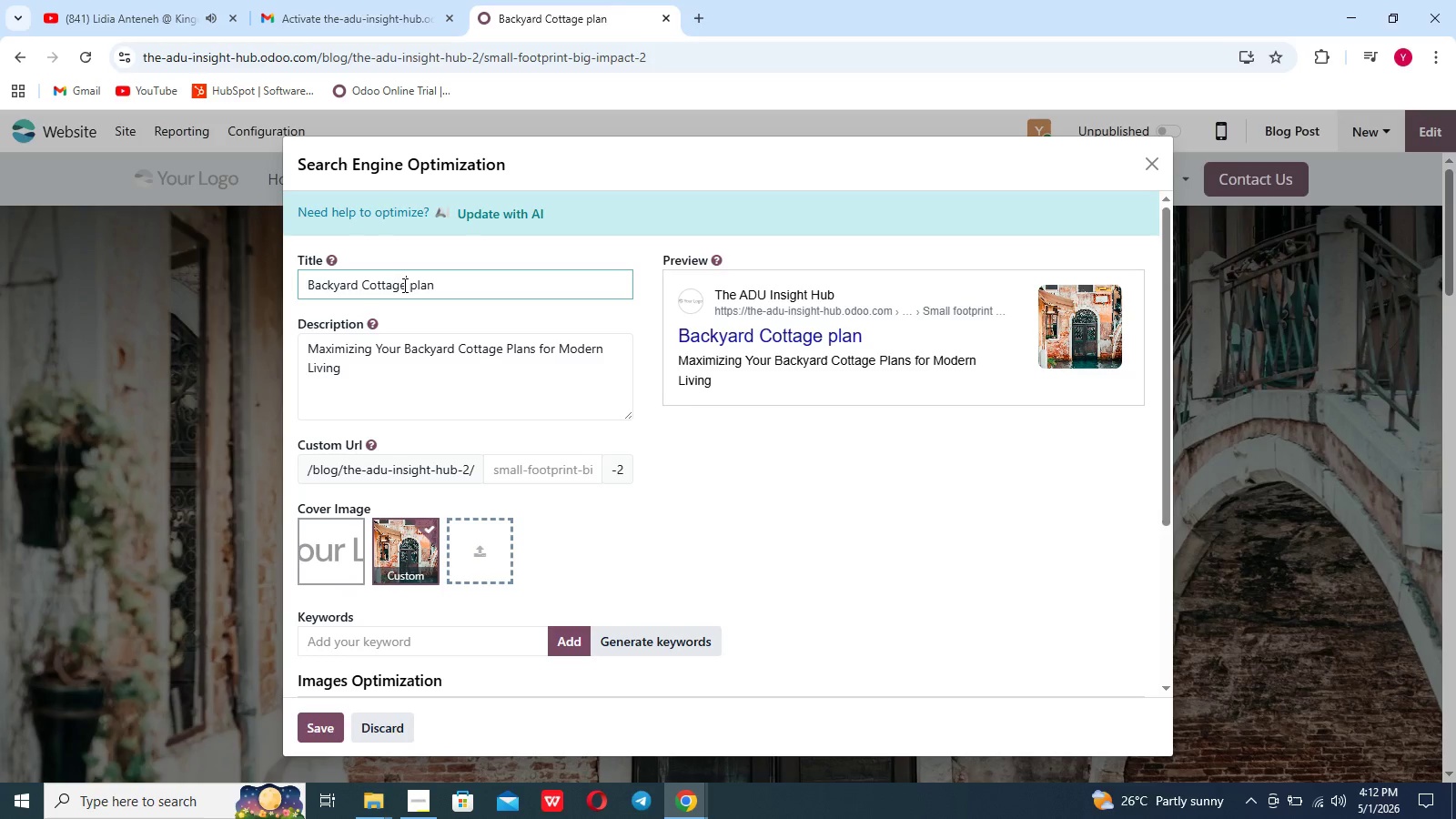 
key(ArrowRight)
 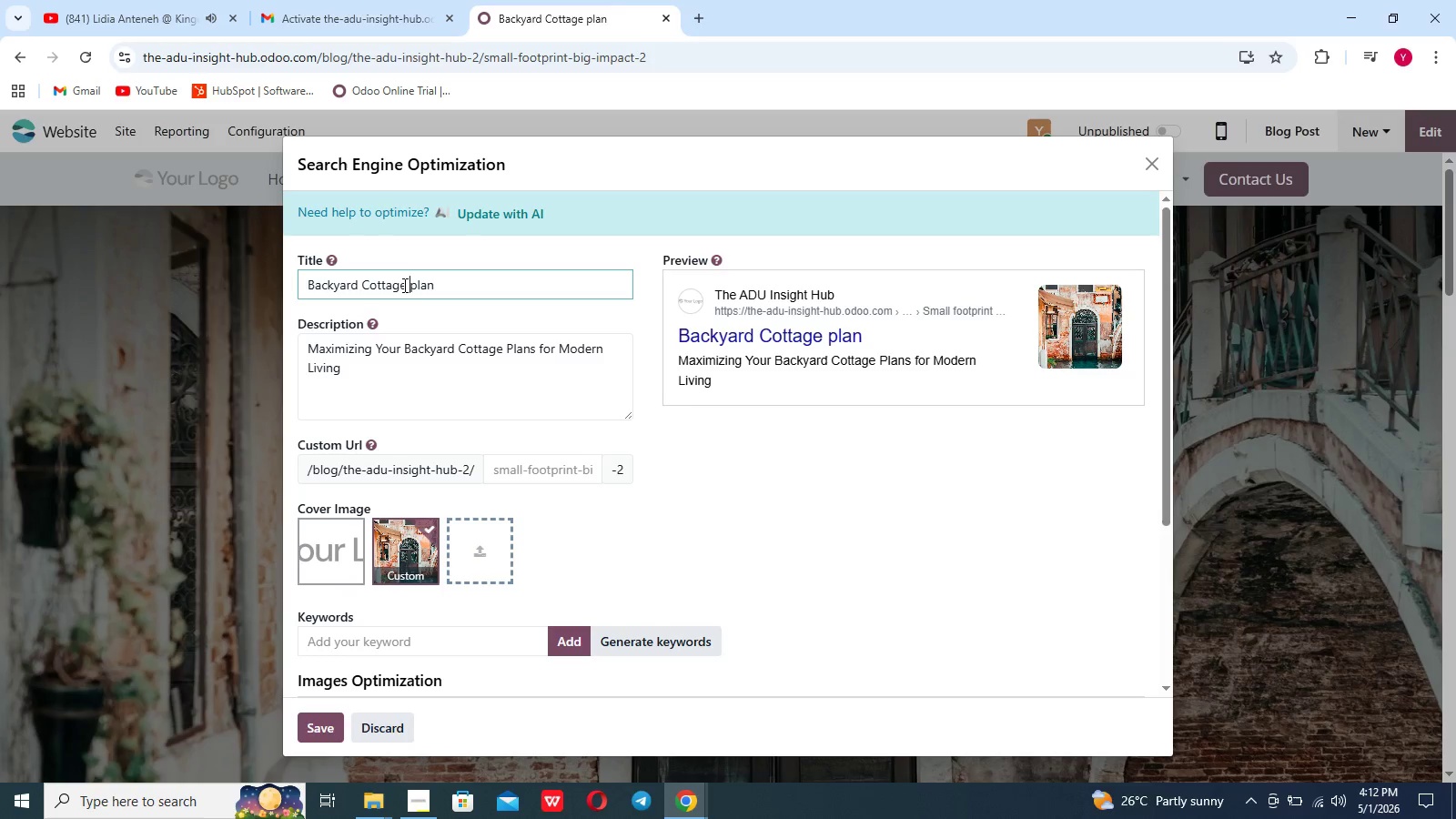 
key(ArrowRight)
 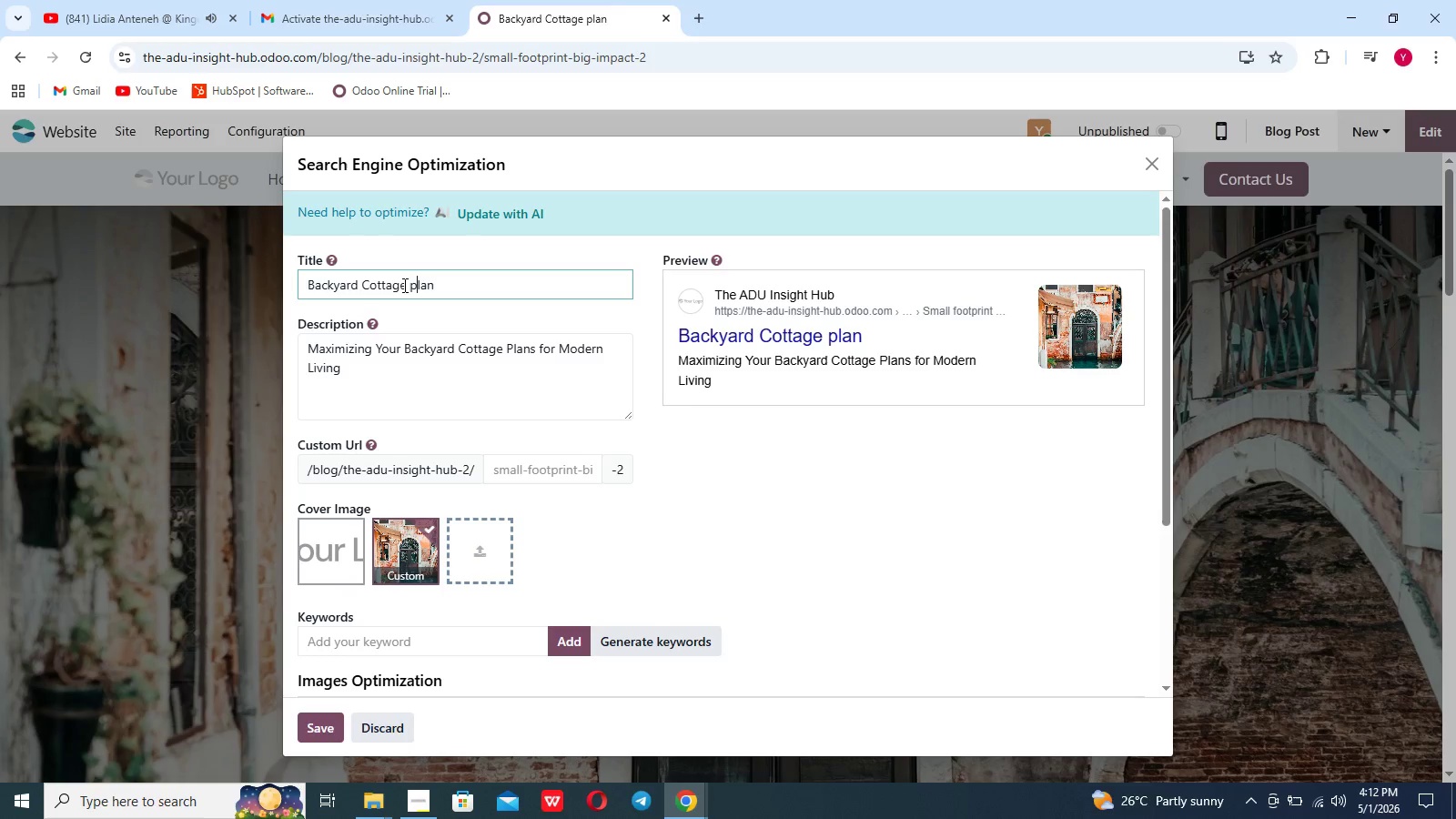 
key(ArrowRight)
 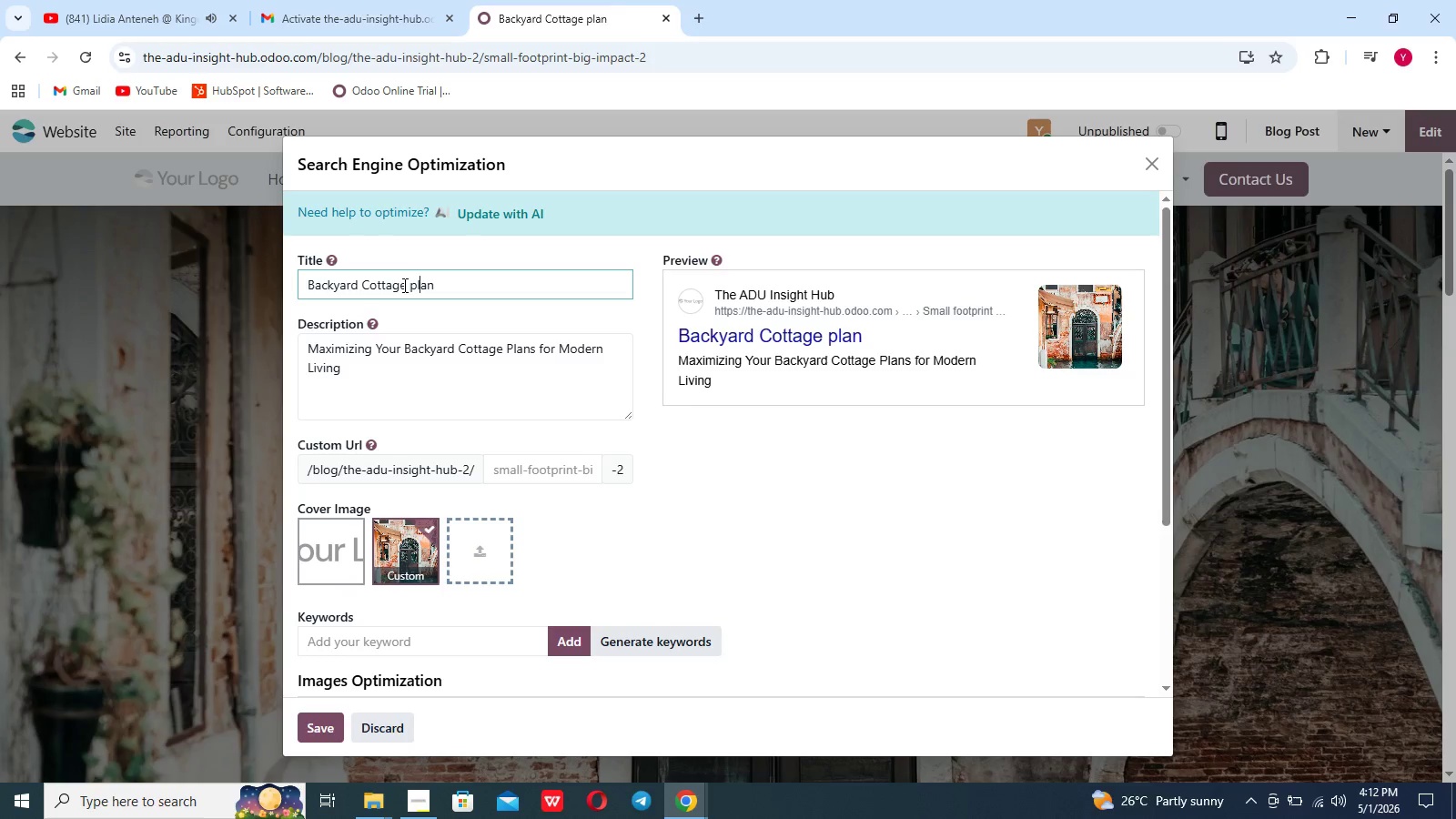 
key(ArrowRight)
 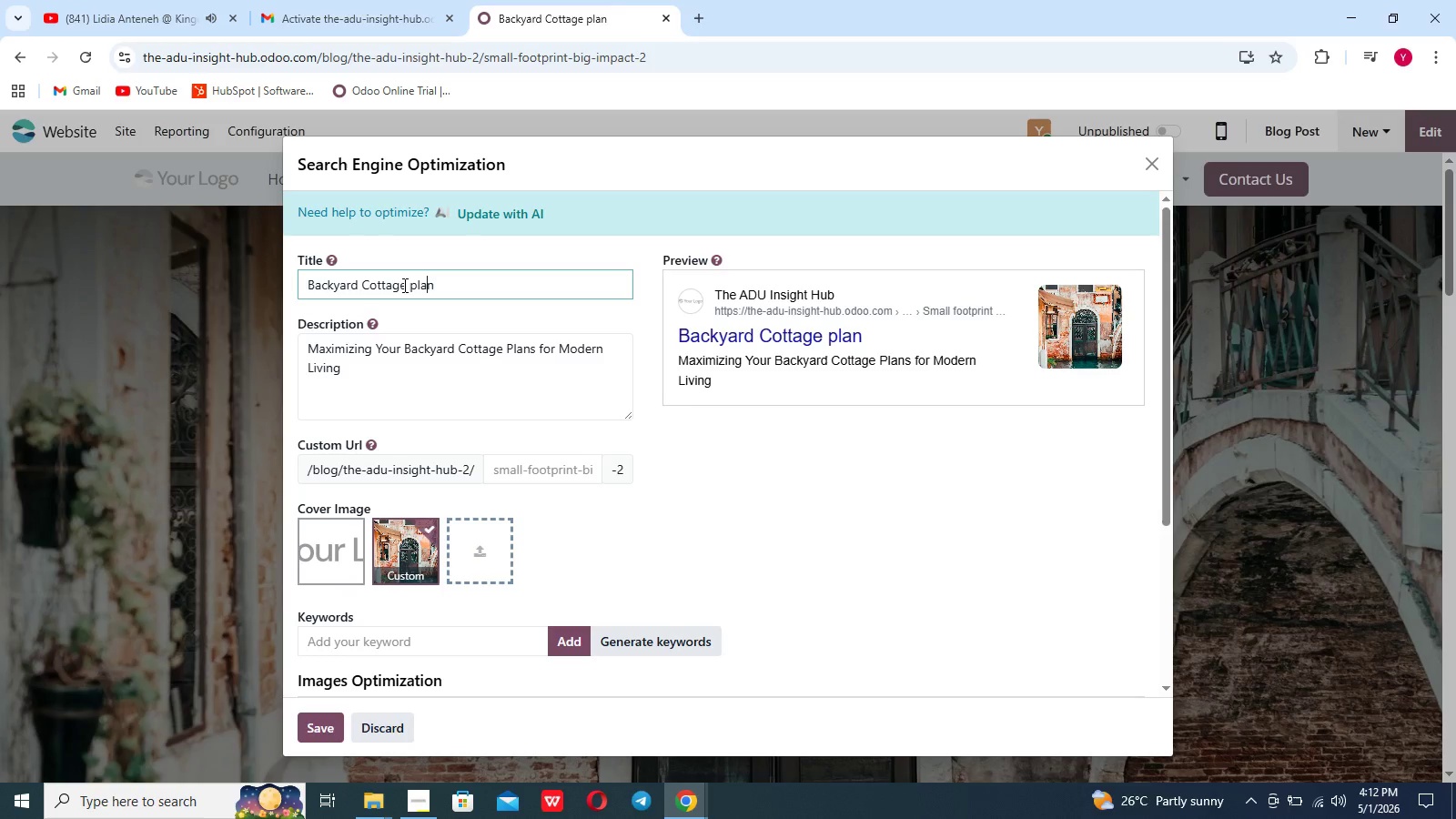 
key(ArrowRight)
 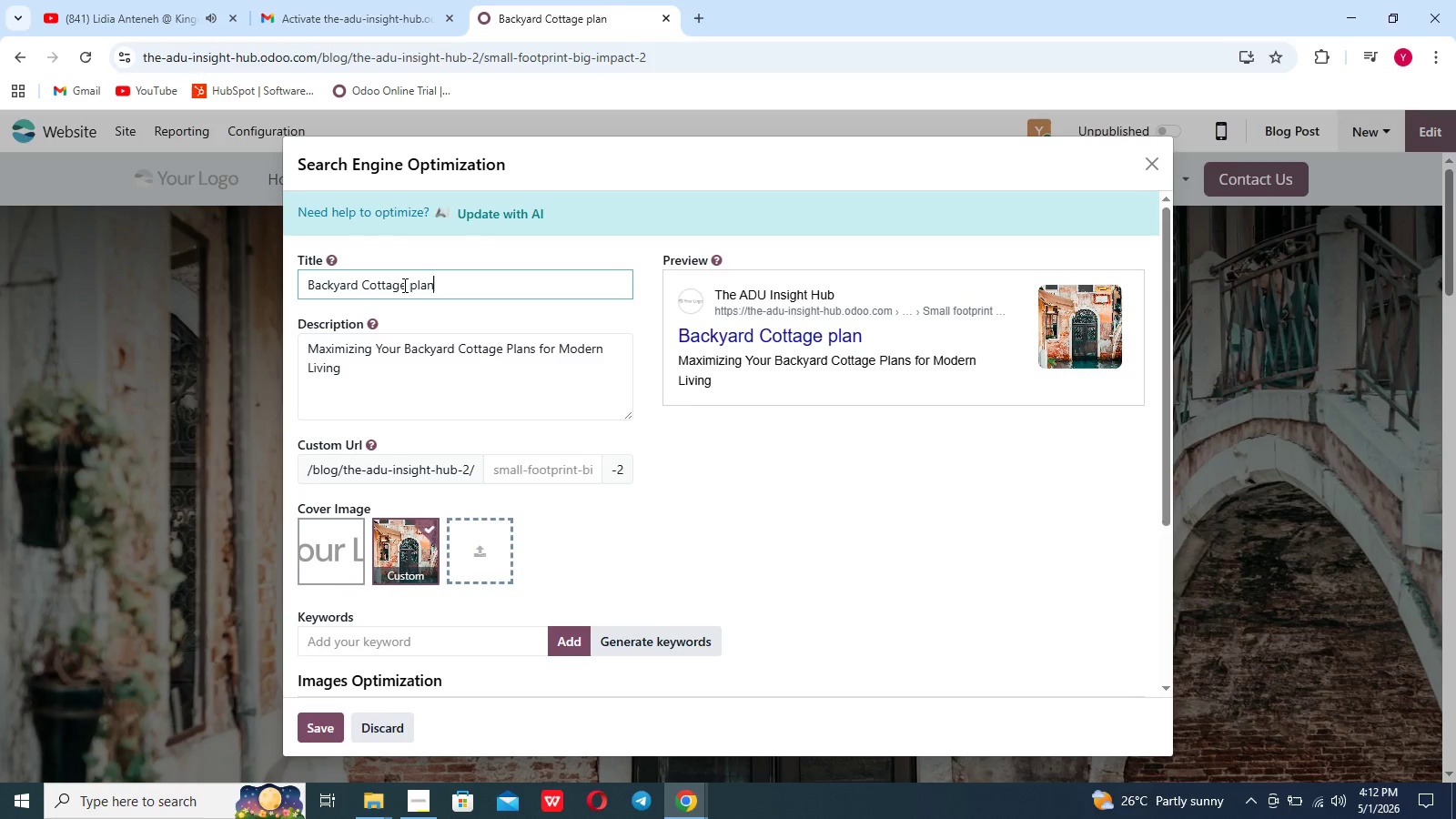 
key(ArrowRight)
 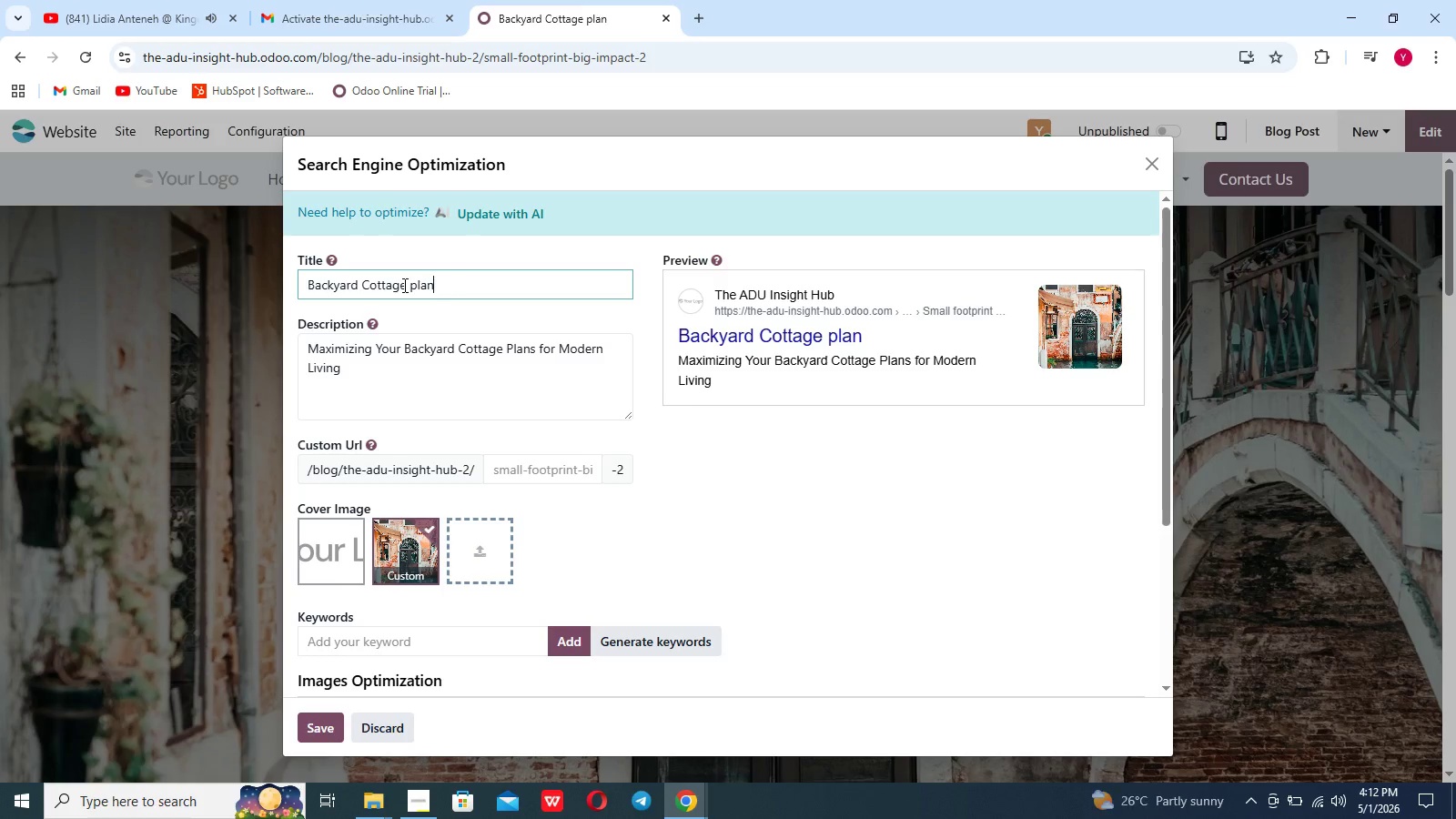 
wait(6.05)
 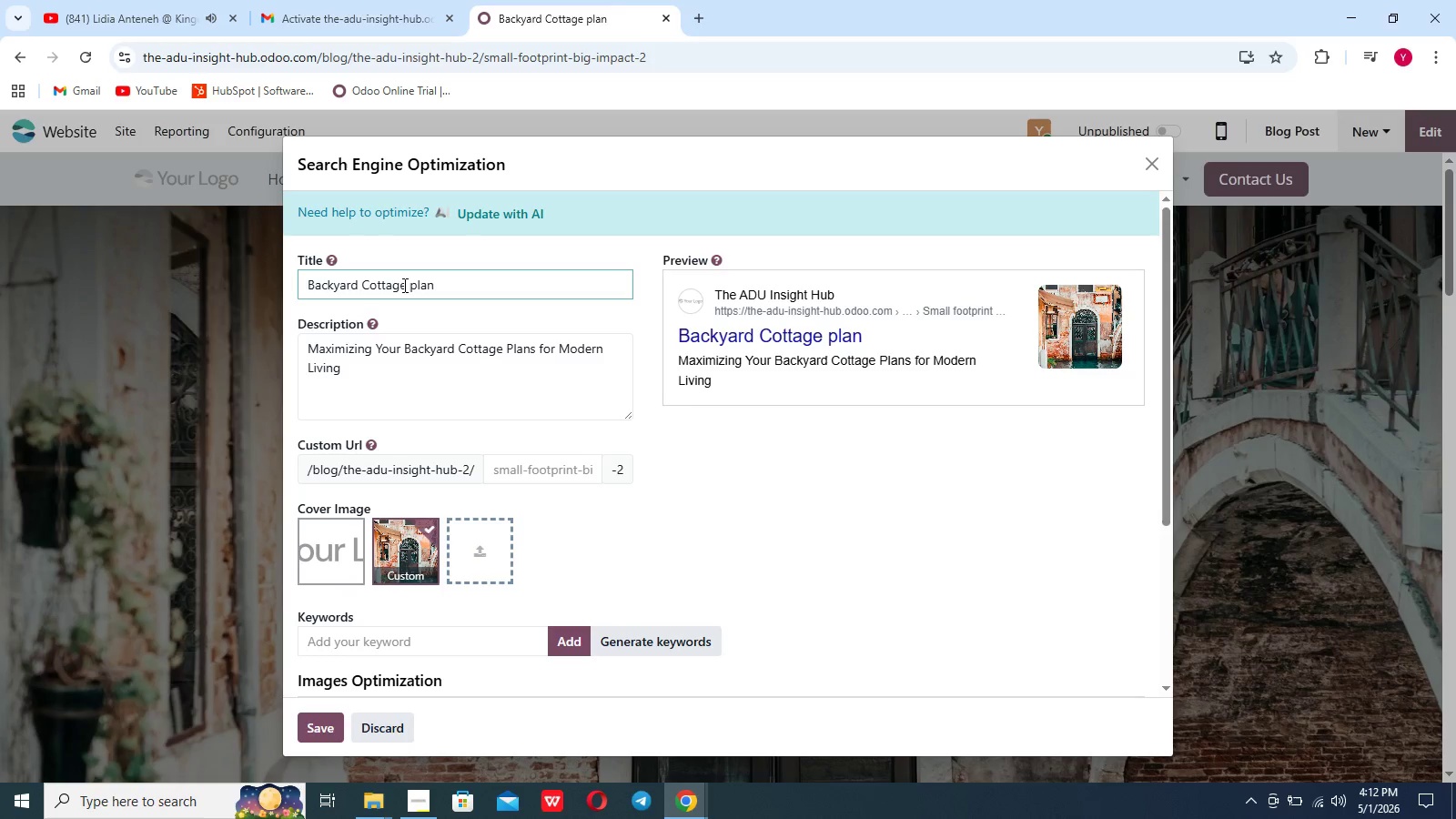 
type(s: <a)
key(Backspace)
key(Backspace)
type(Maximizing small spaces in venice)
 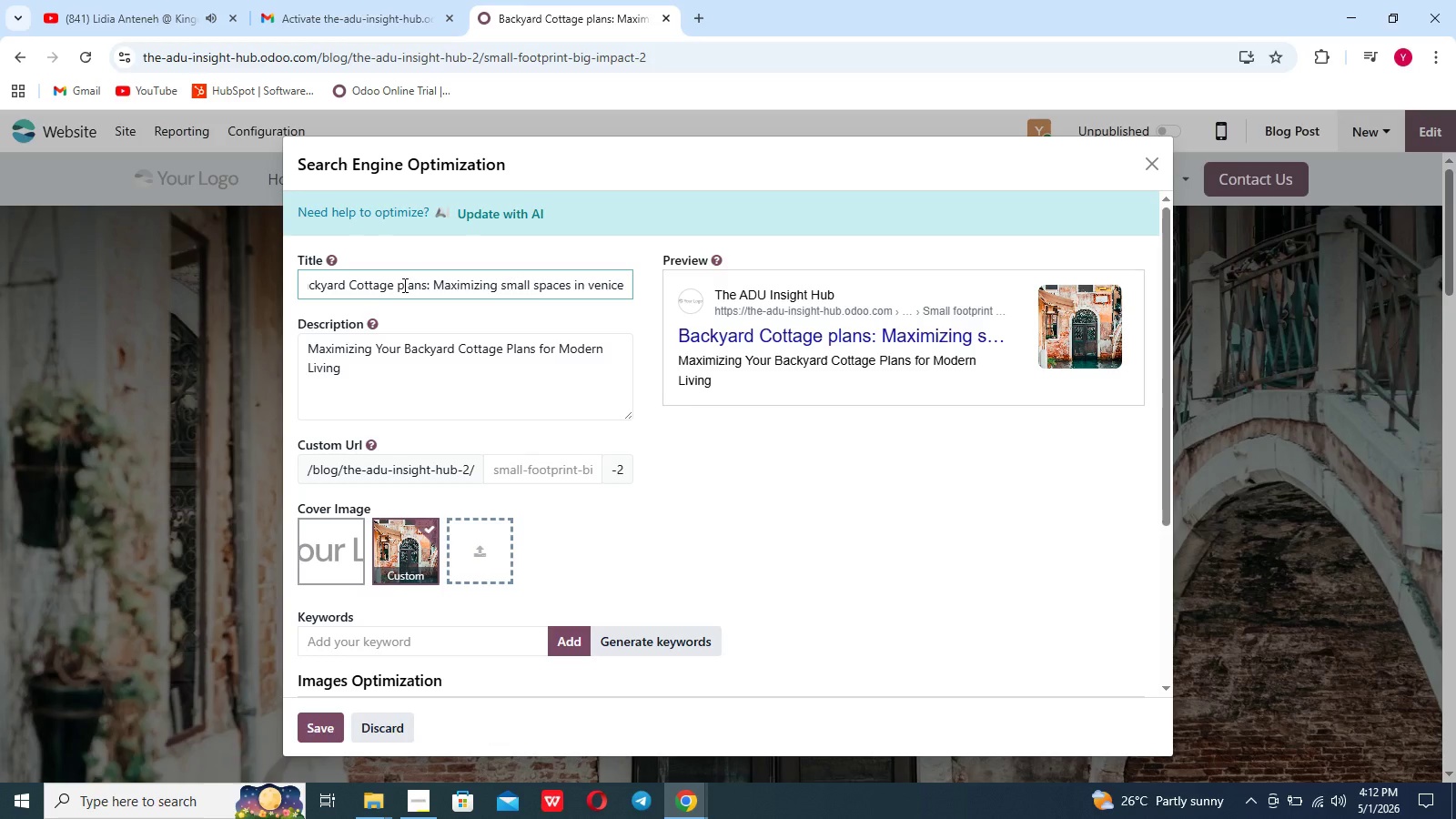 
left_click_drag(start_coordinate=[361, 369], to_coordinate=[305, 341])
 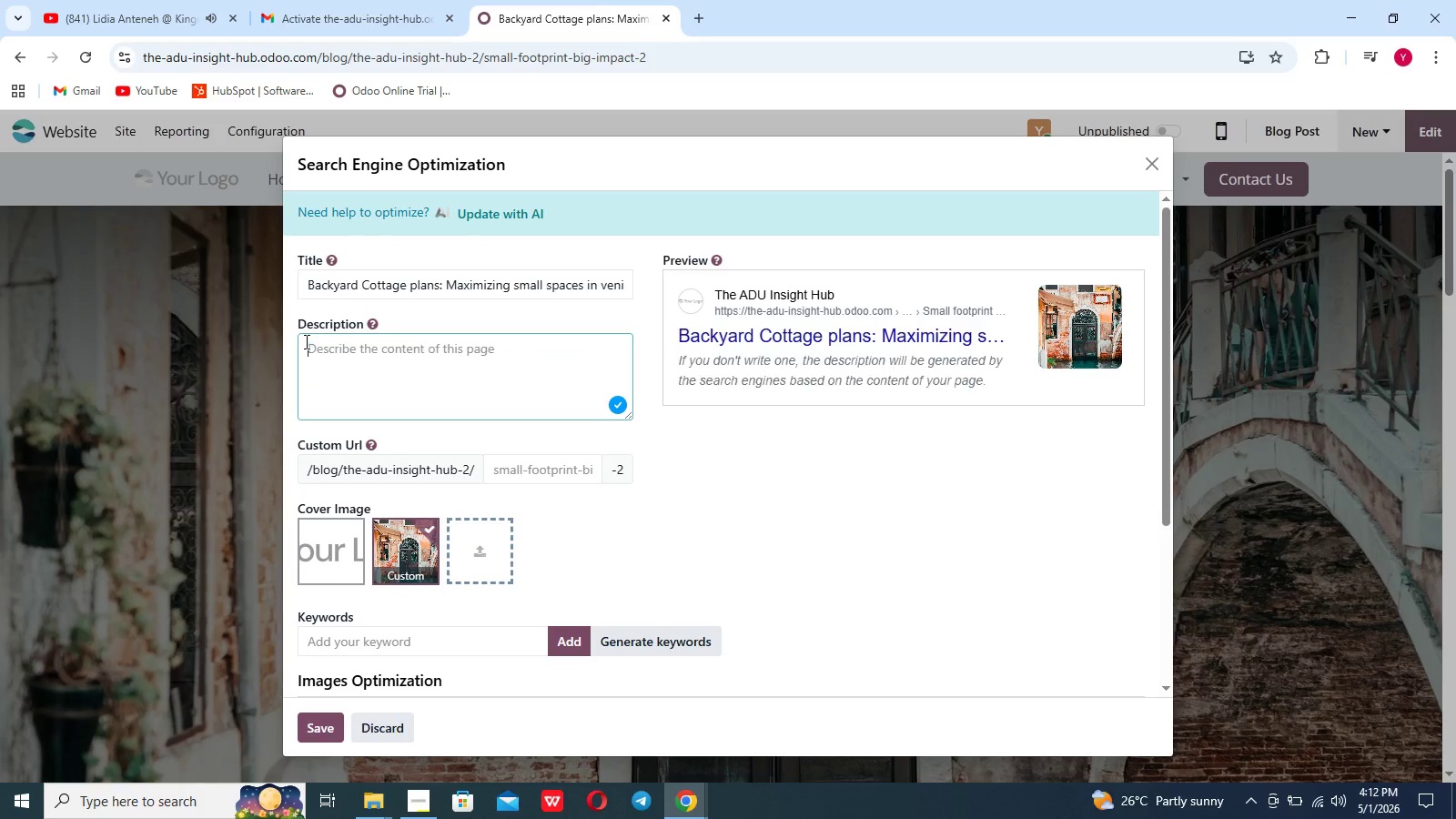 
key(Backspace)
type(Discover how to maximixe)
 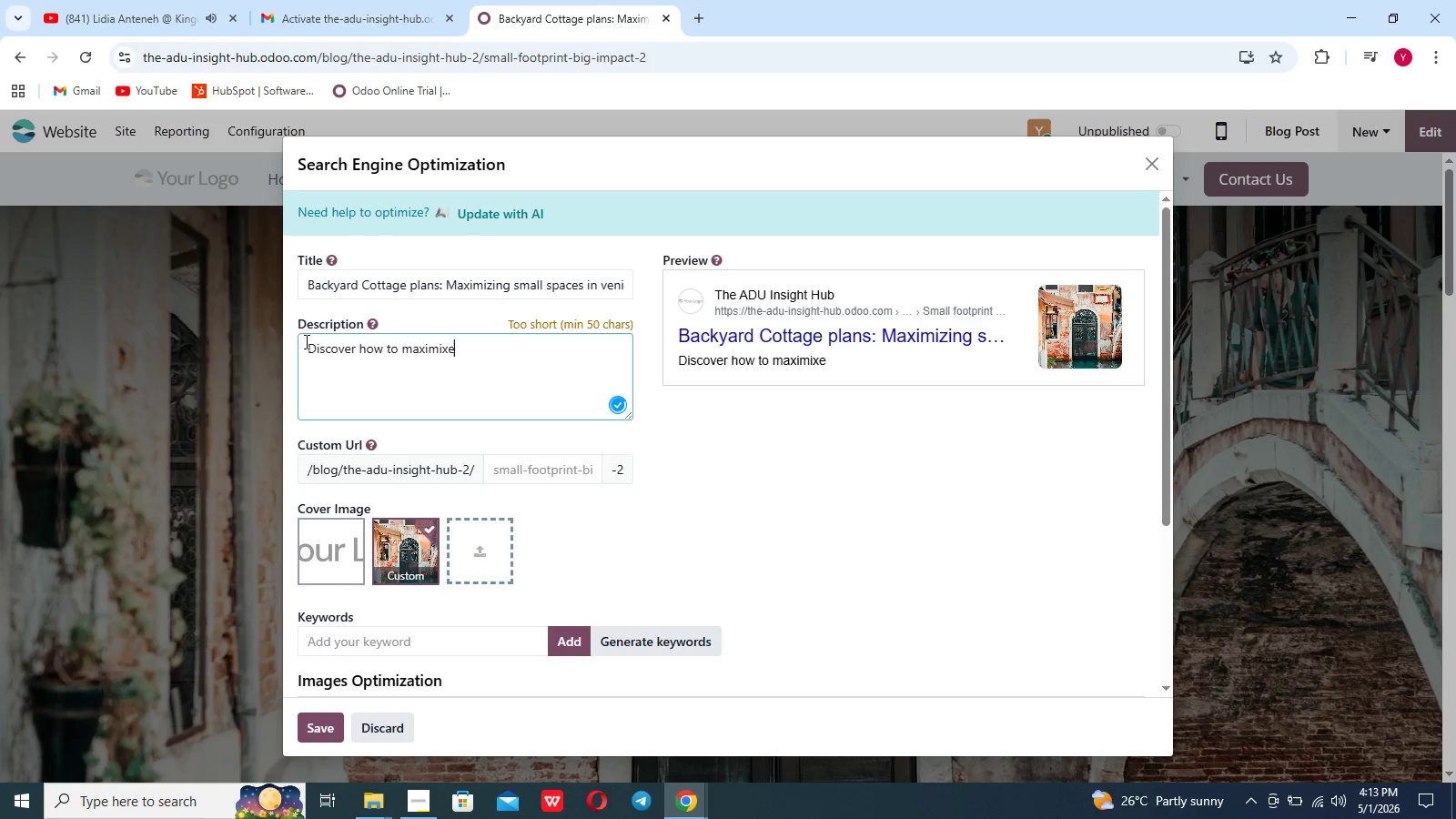 
wait(8.48)
 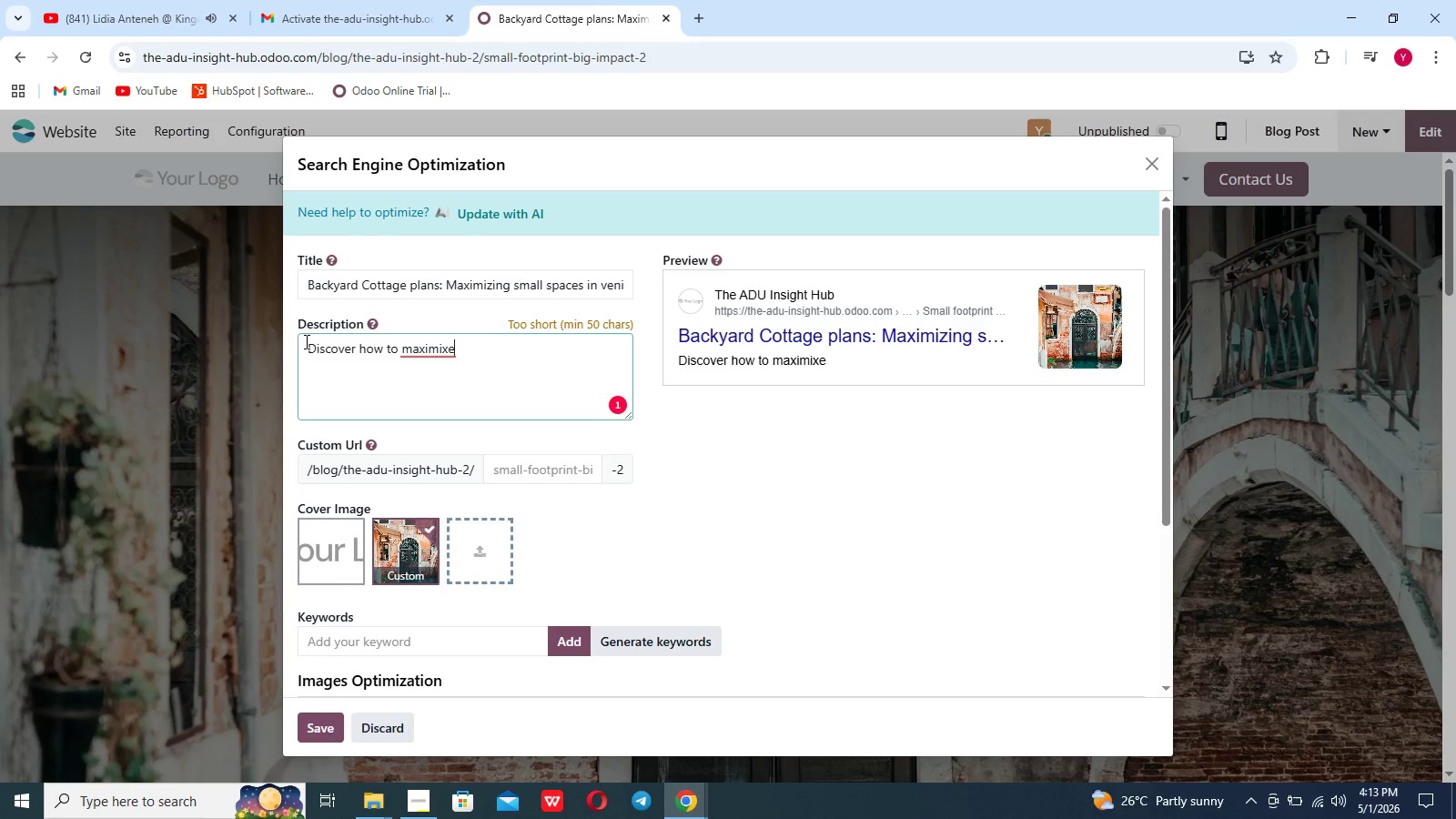 
type( )
key(Backspace)
key(Backspace)
key(Backspace)
type(ze limited backyard space wih our high)
 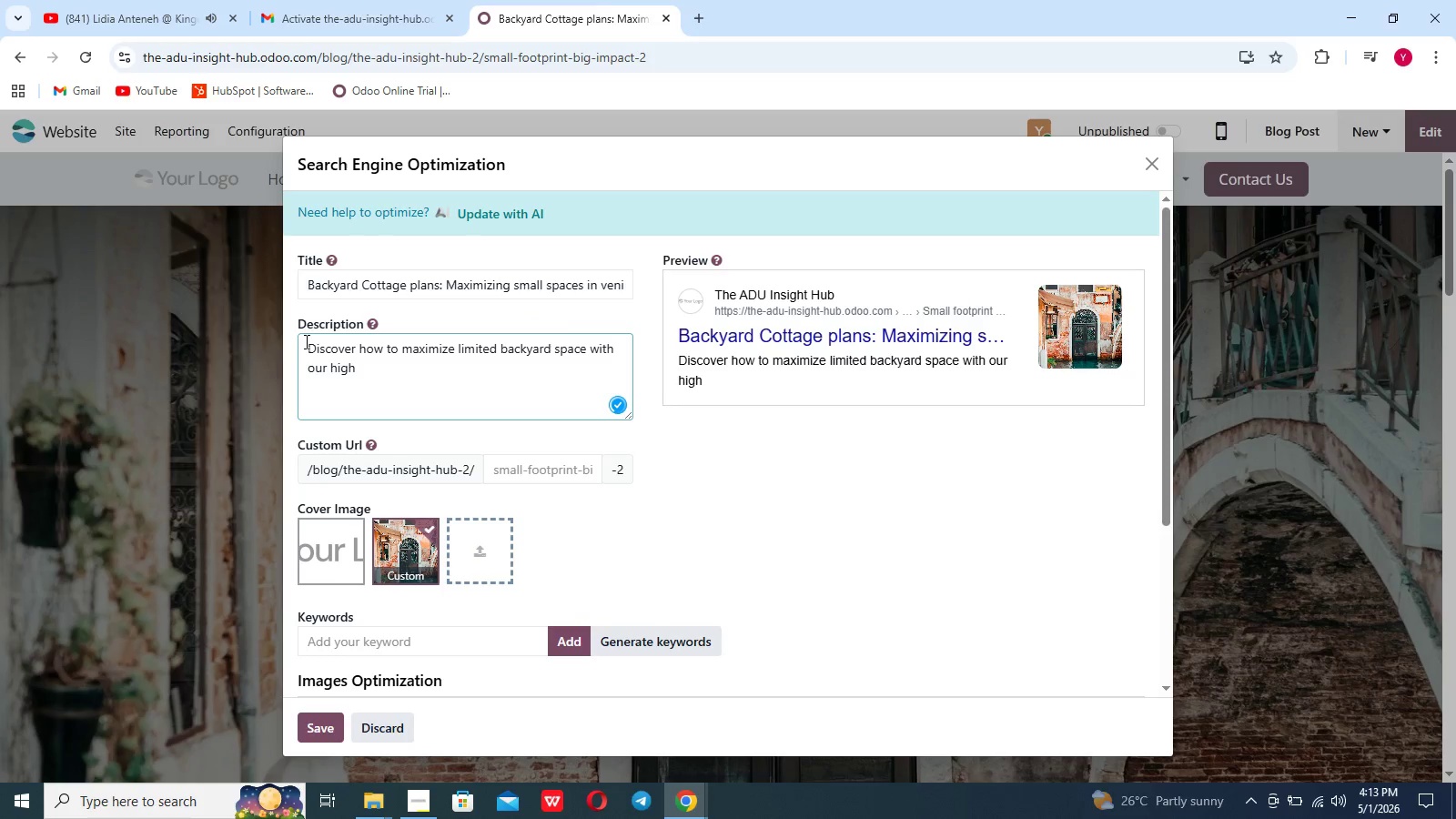 
hold_key(key=T, duration=17.2)
 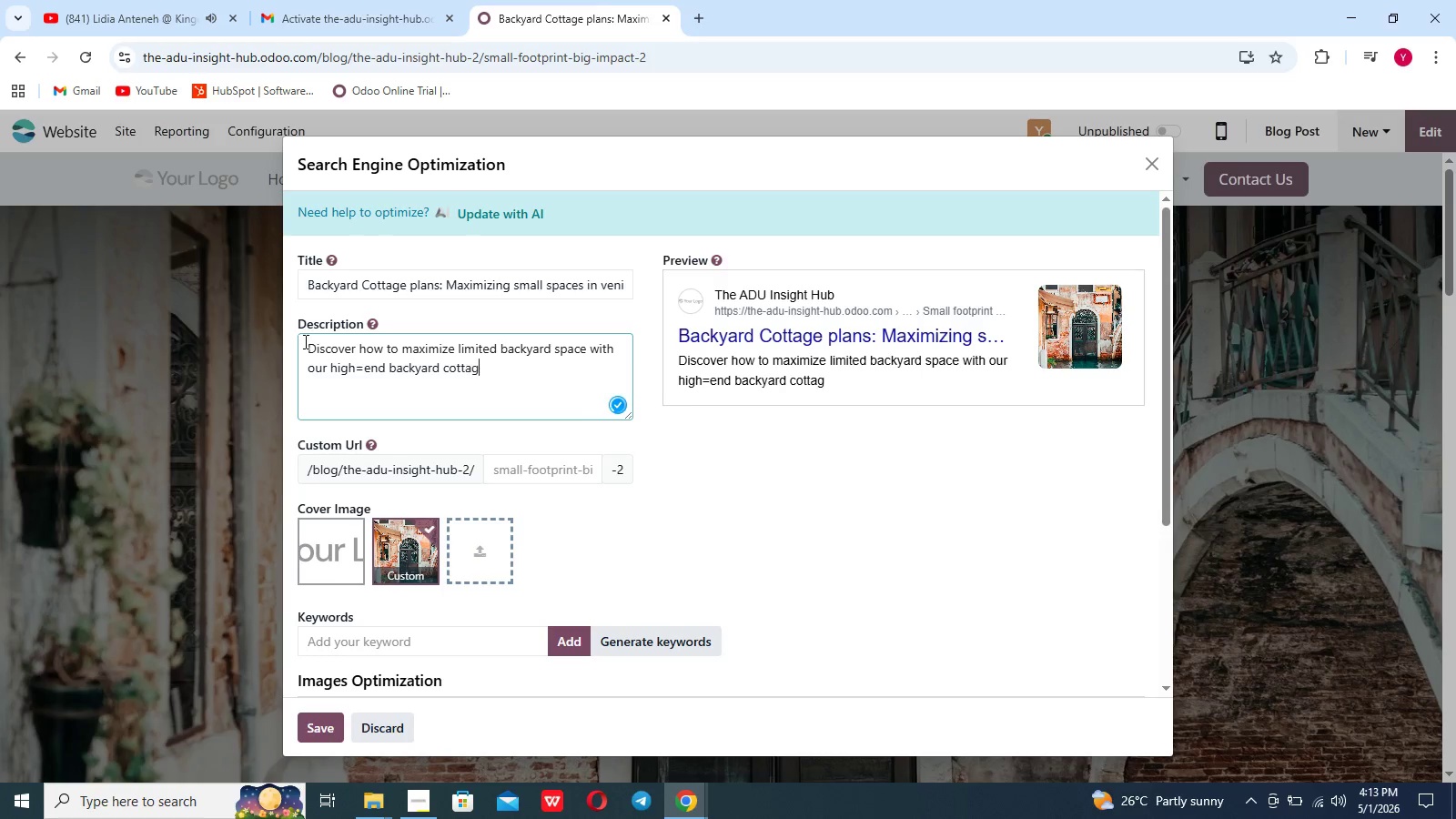 
key(Backspace)
type(h )
key(Backspace)
type(=end backyard cotage plans, Learn how floor)
 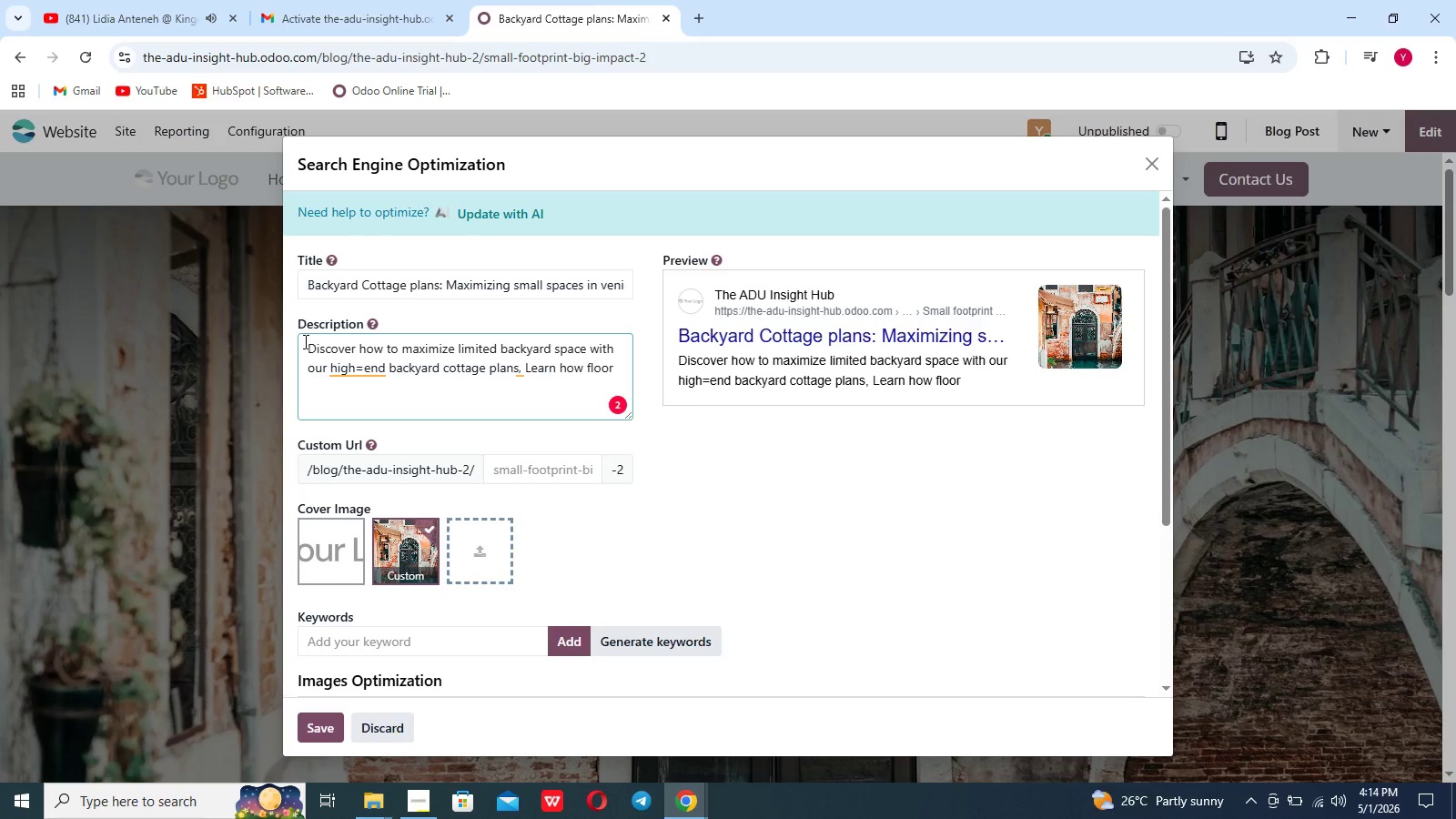 
type(-to-ceiling glass and vaulted ceilings transforme)
key(Backspace)
type( small ADUs in venice/)
key(Backspace)
type(.)
 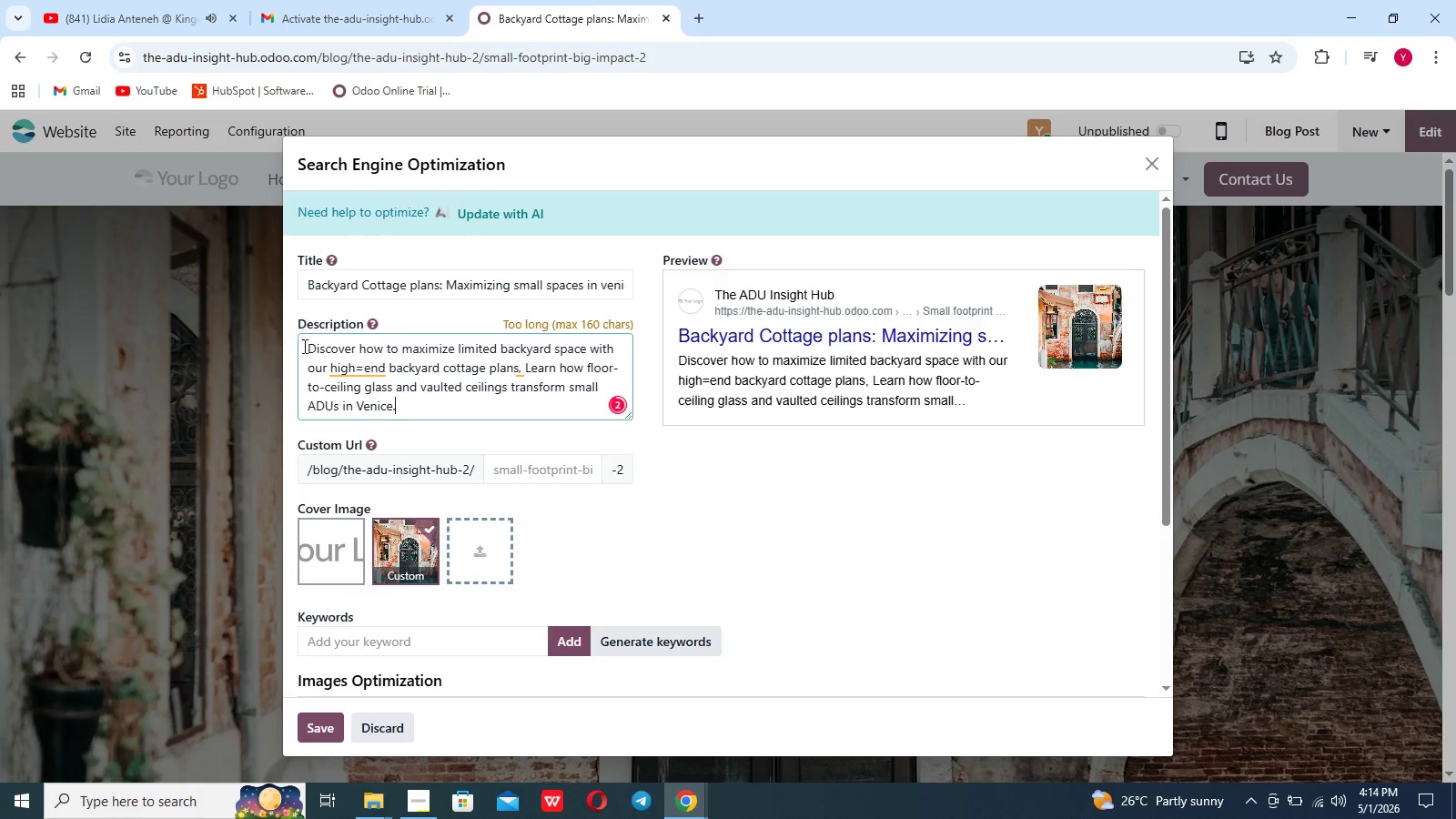 
left_click([361, 369])
 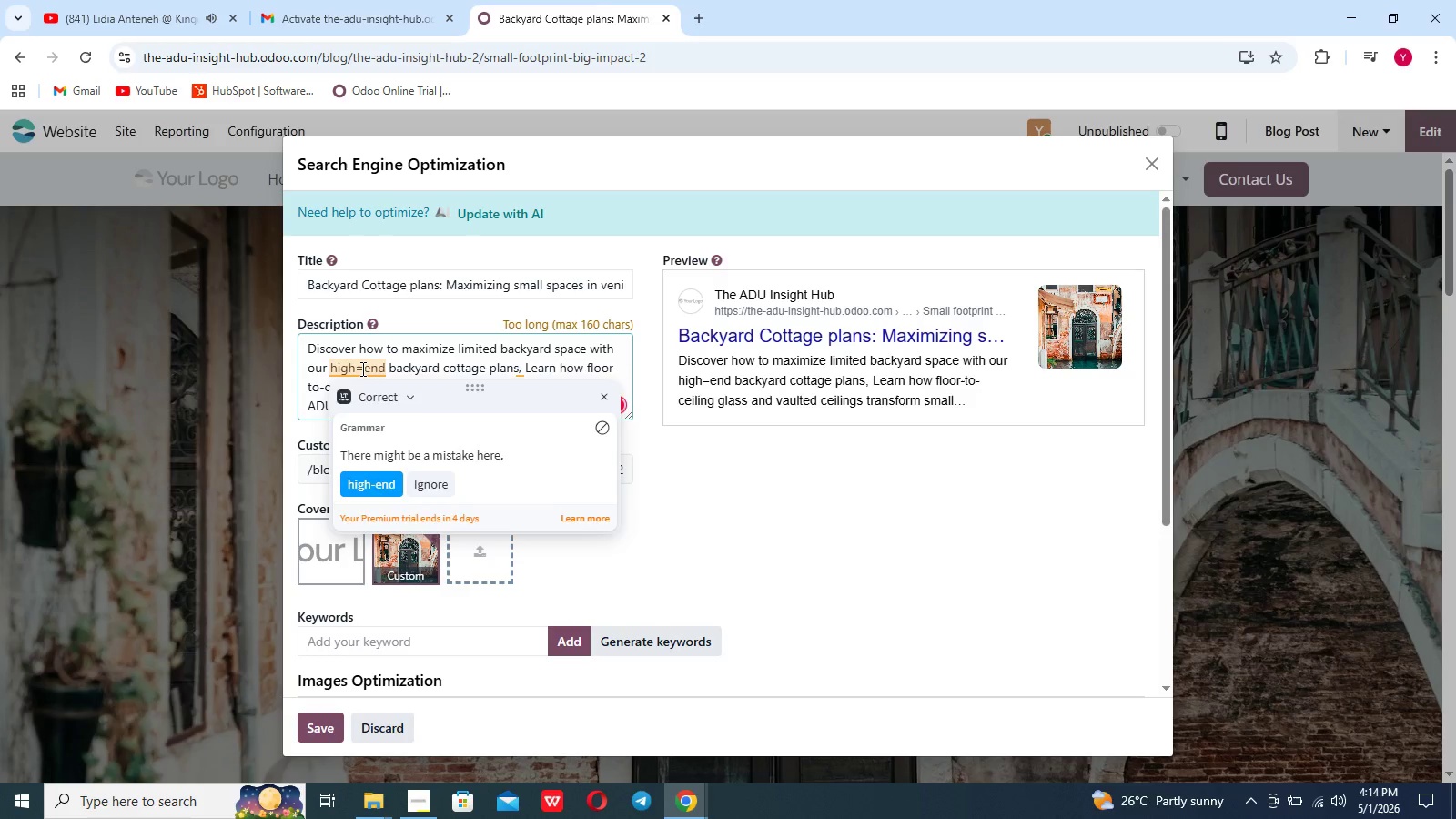 
key(Backspace)
 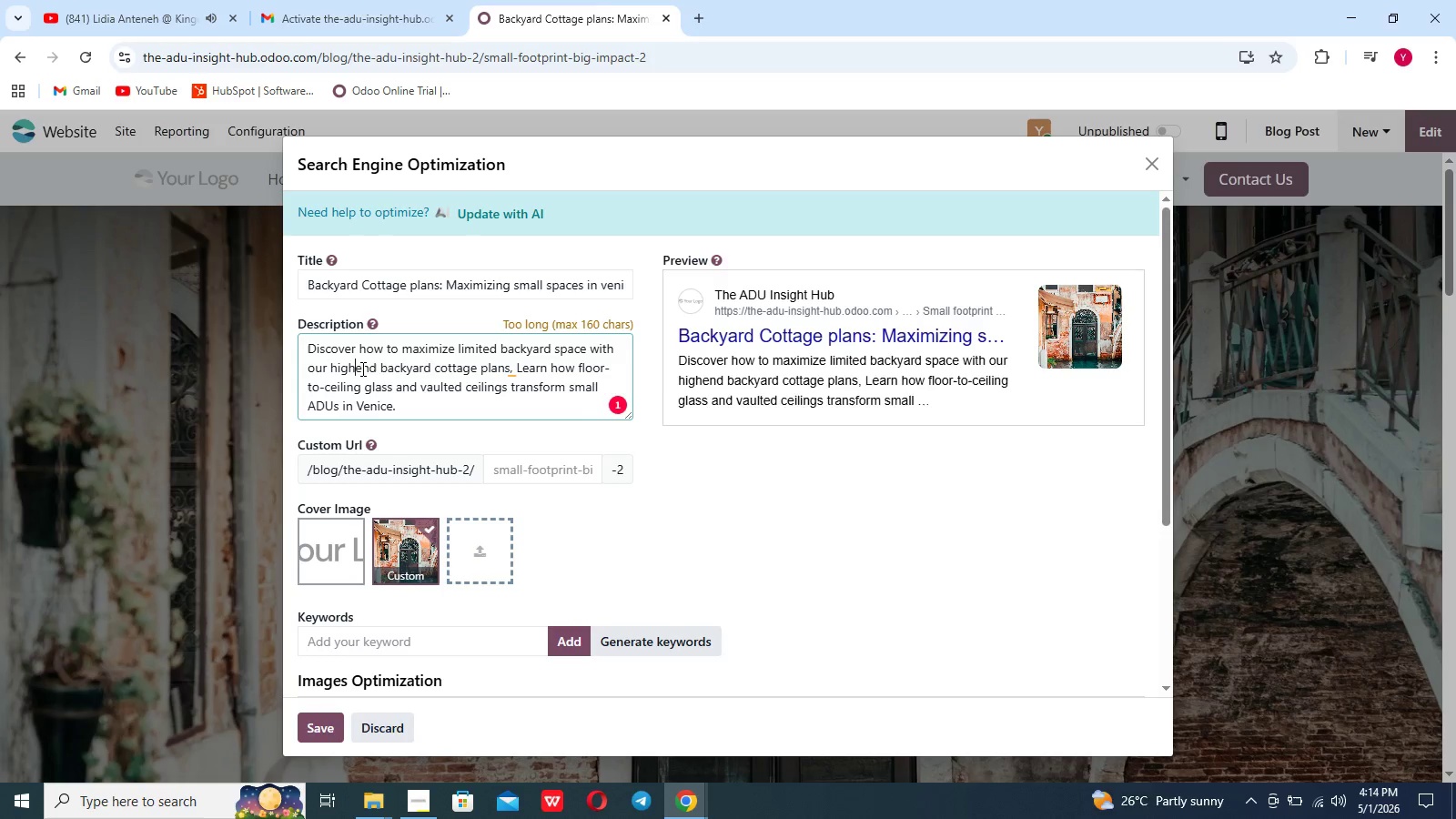 
key(Minus)
 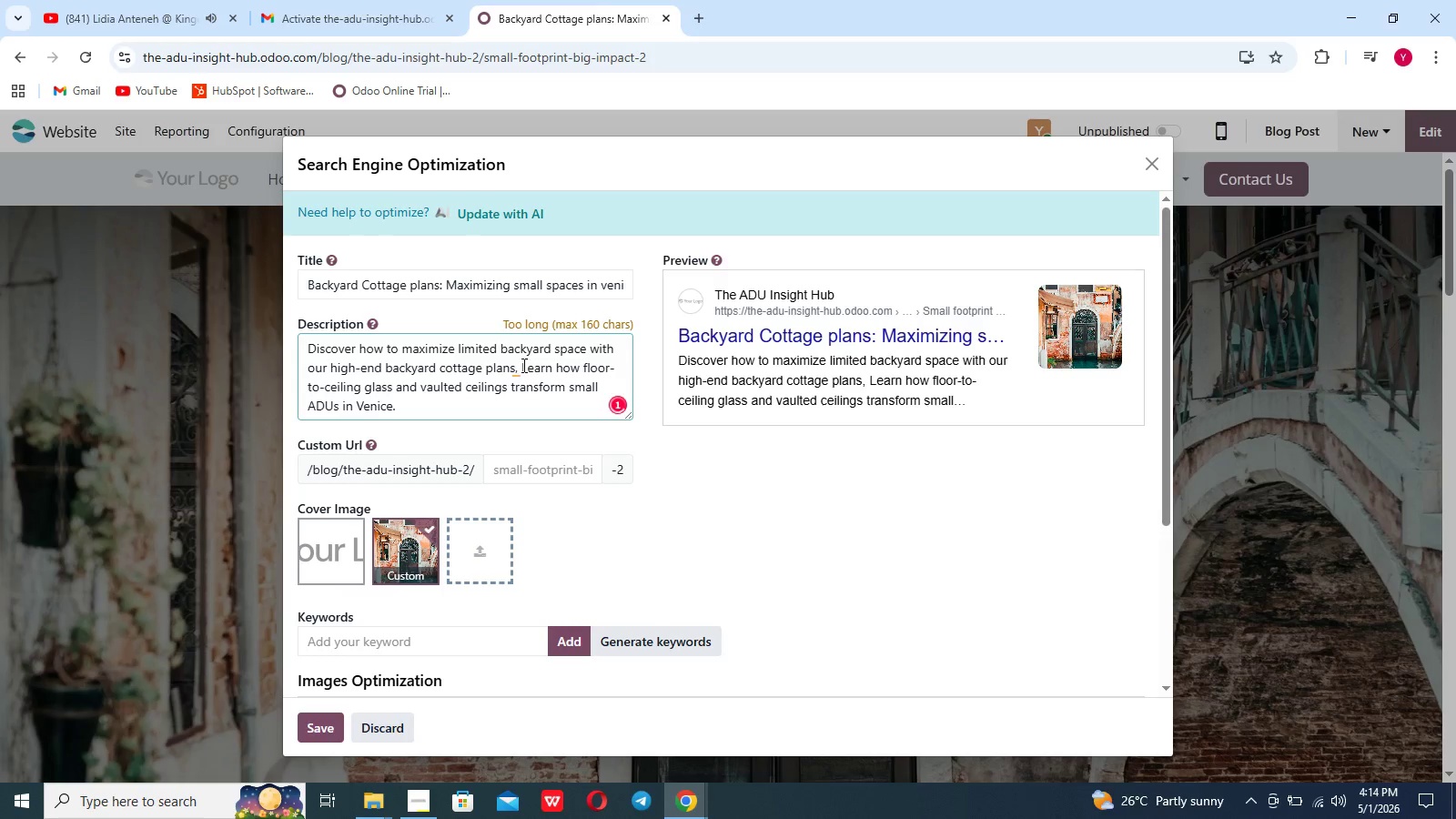 
left_click([521, 366])
 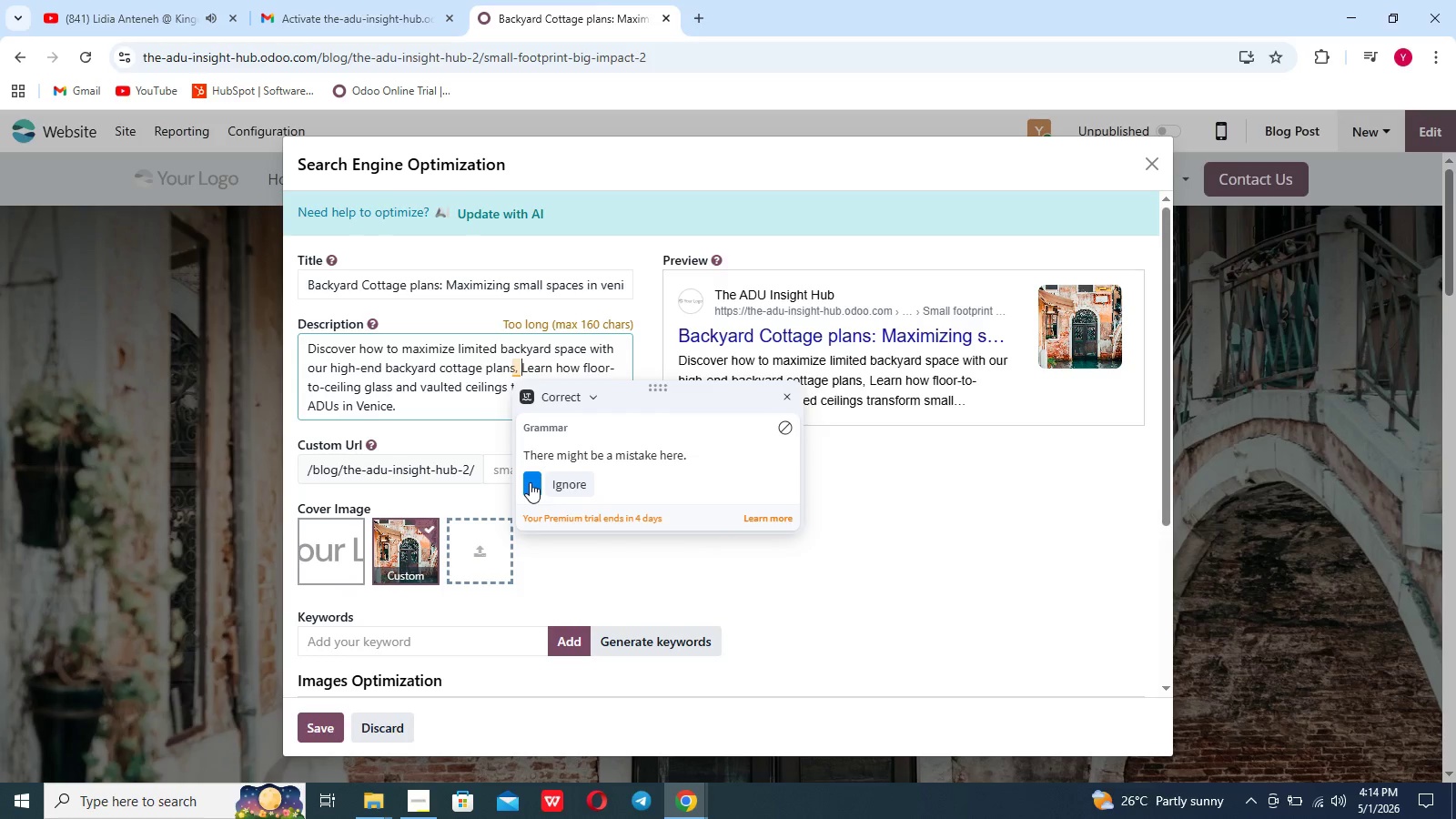 
left_click([530, 482])
 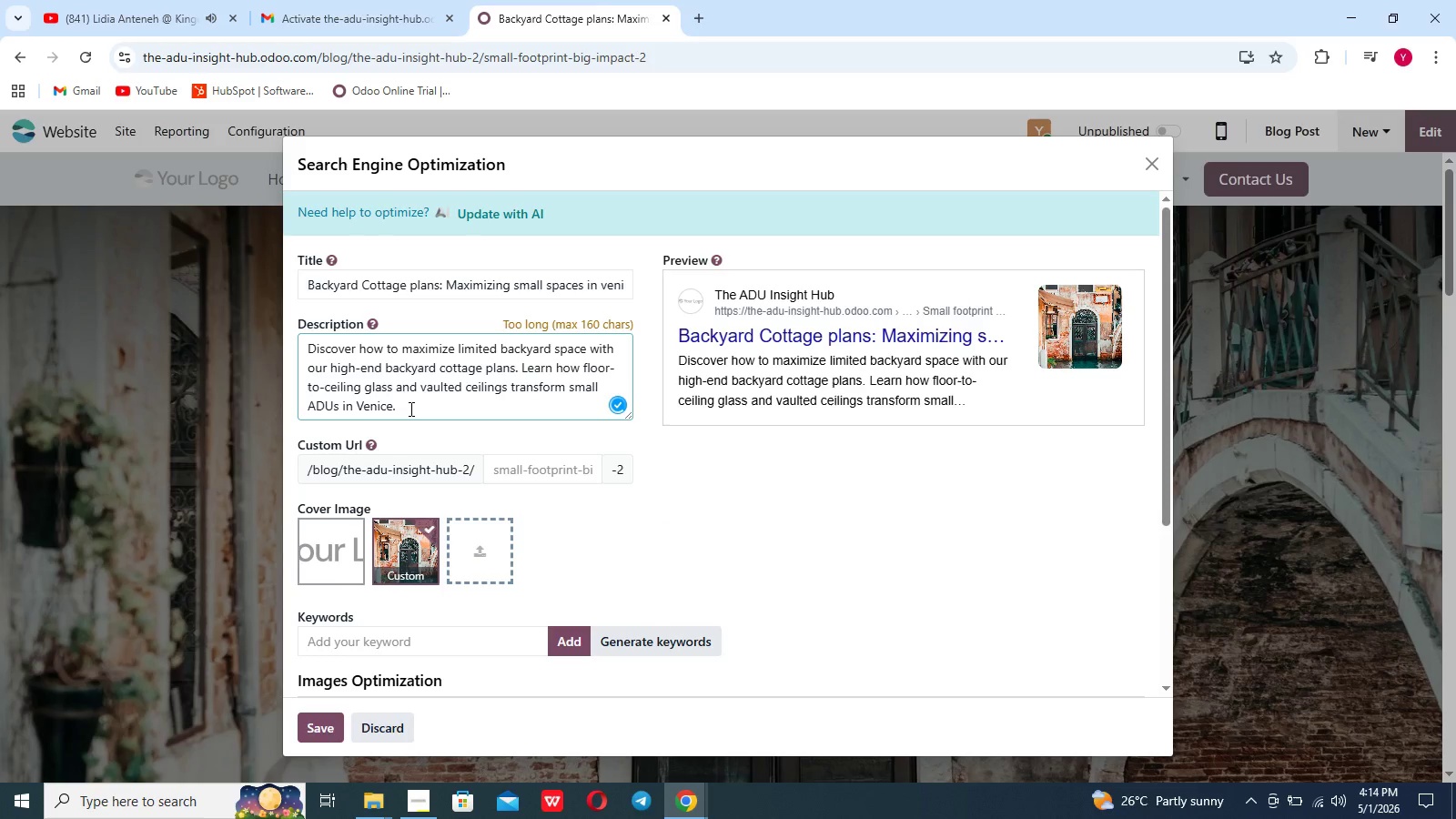 
left_click([410, 409])
 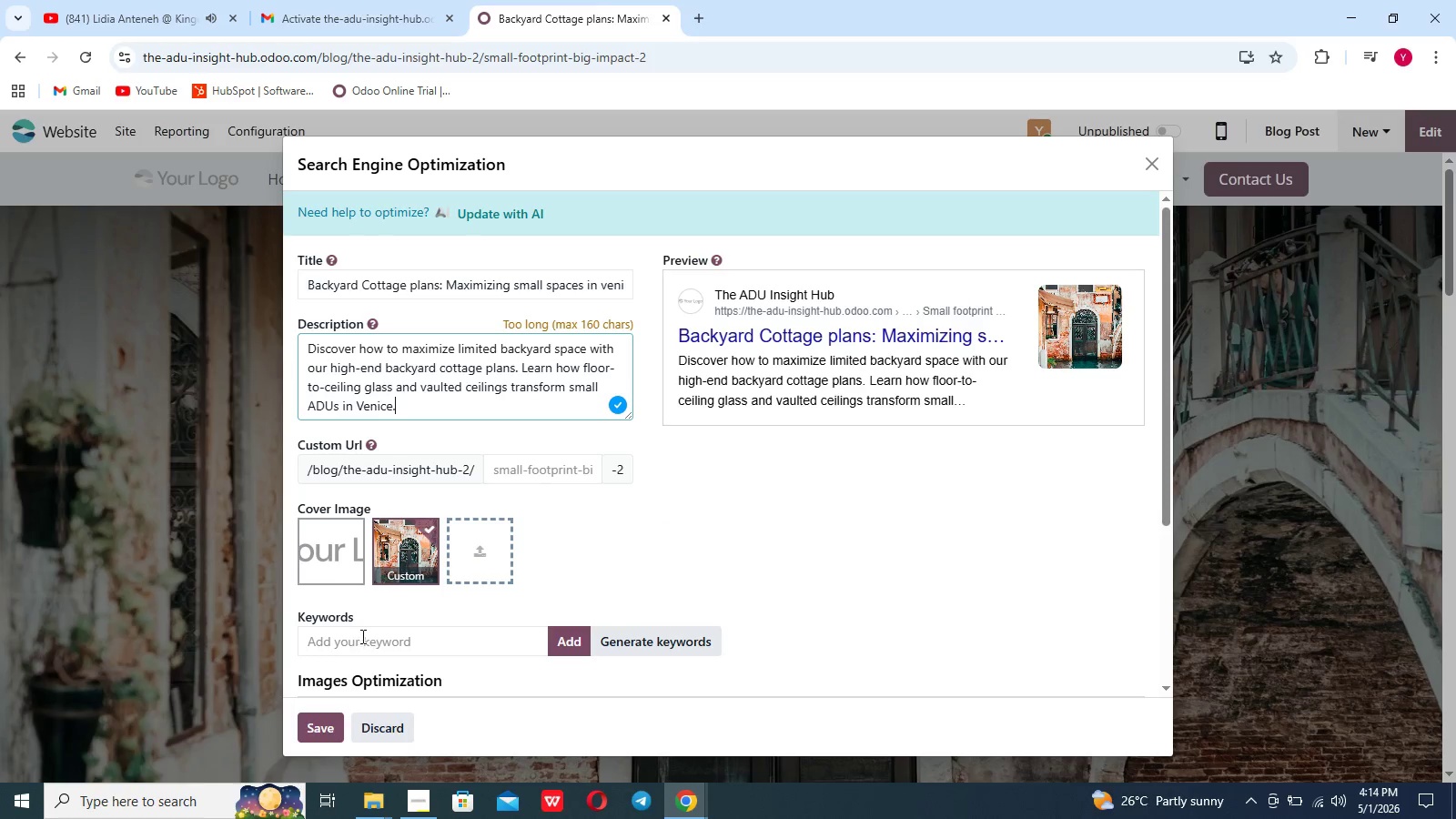 
left_click([361, 633])
 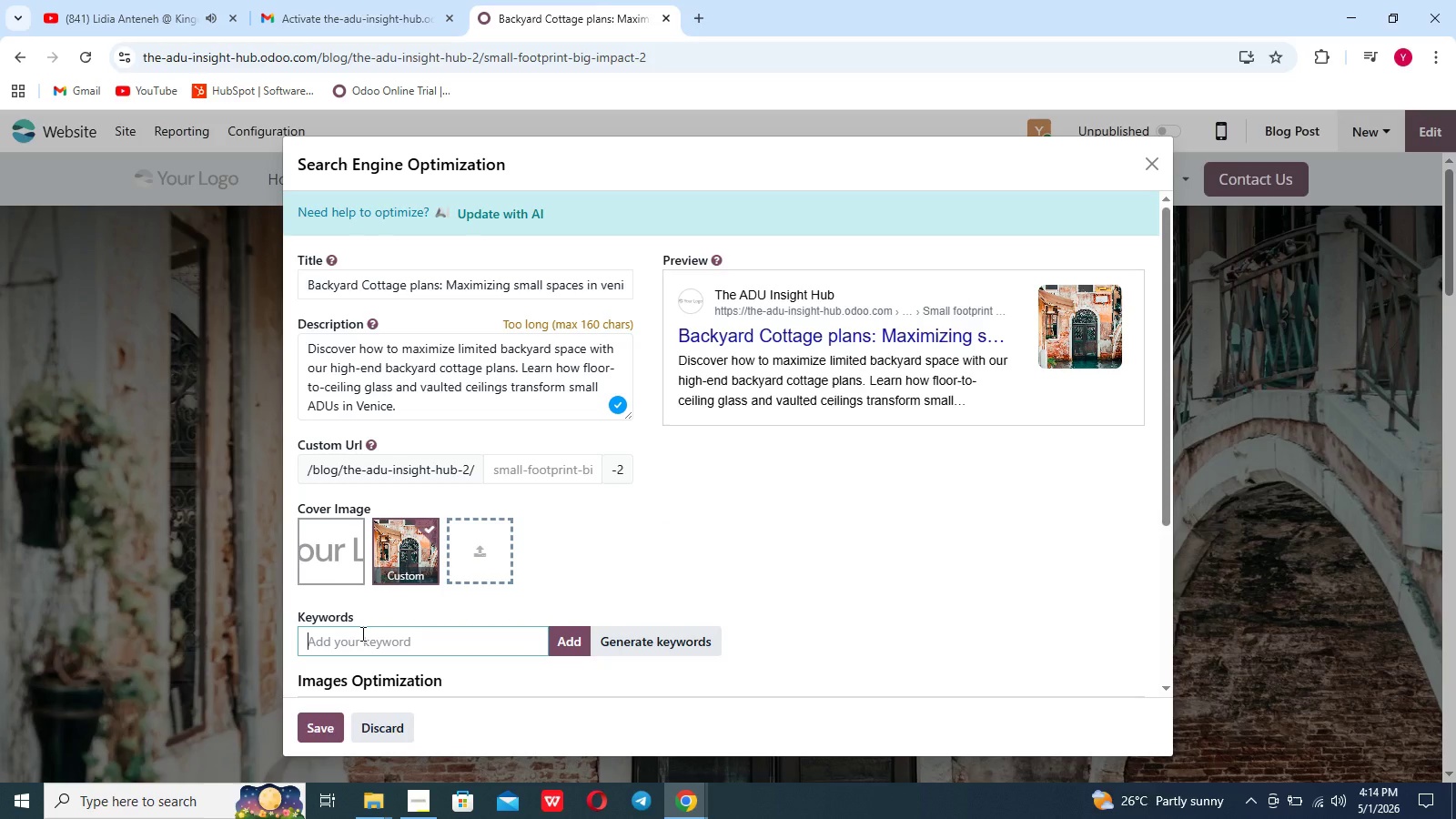 
type(backyard cottage plans)
 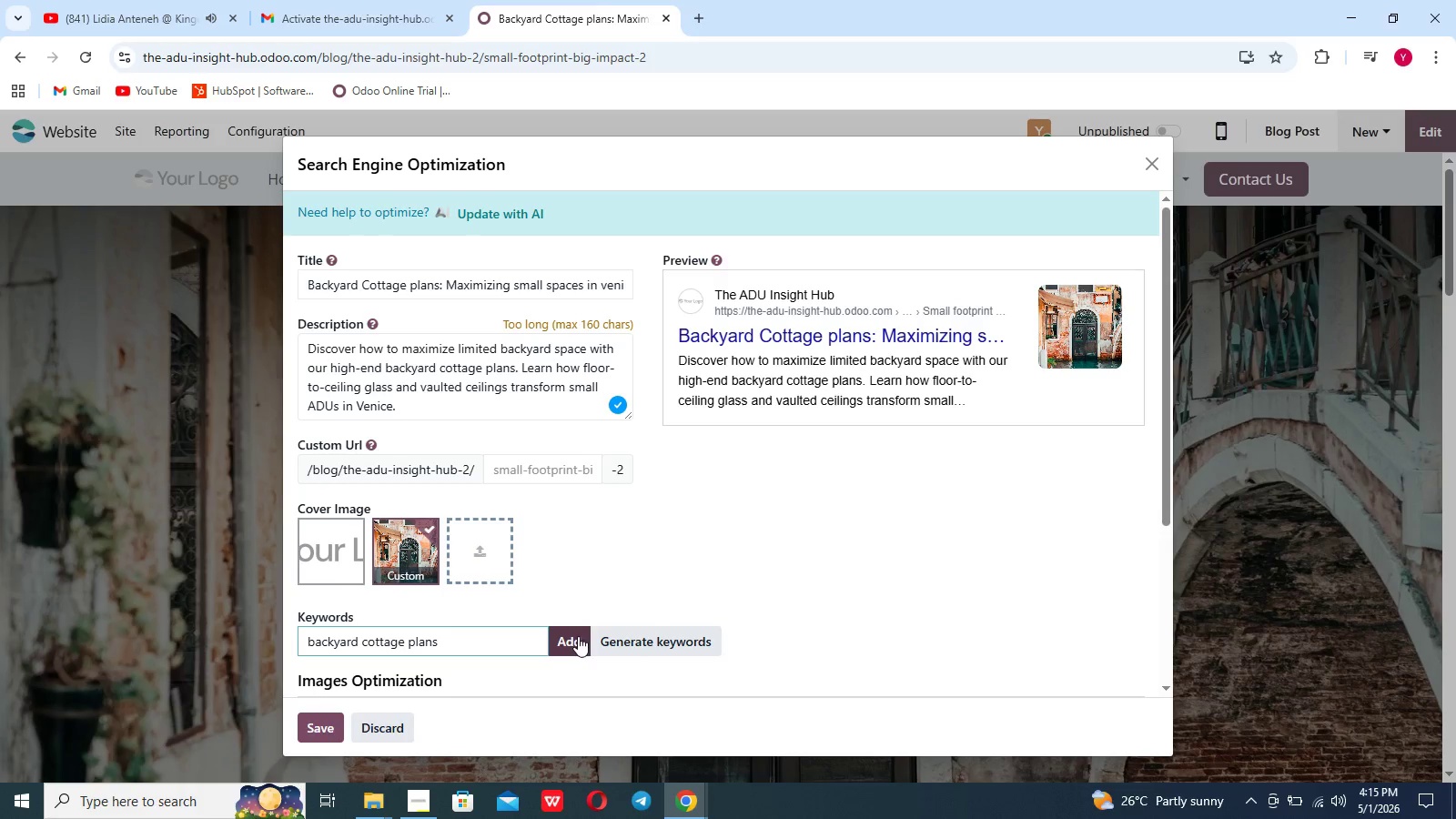 
left_click([576, 638])
 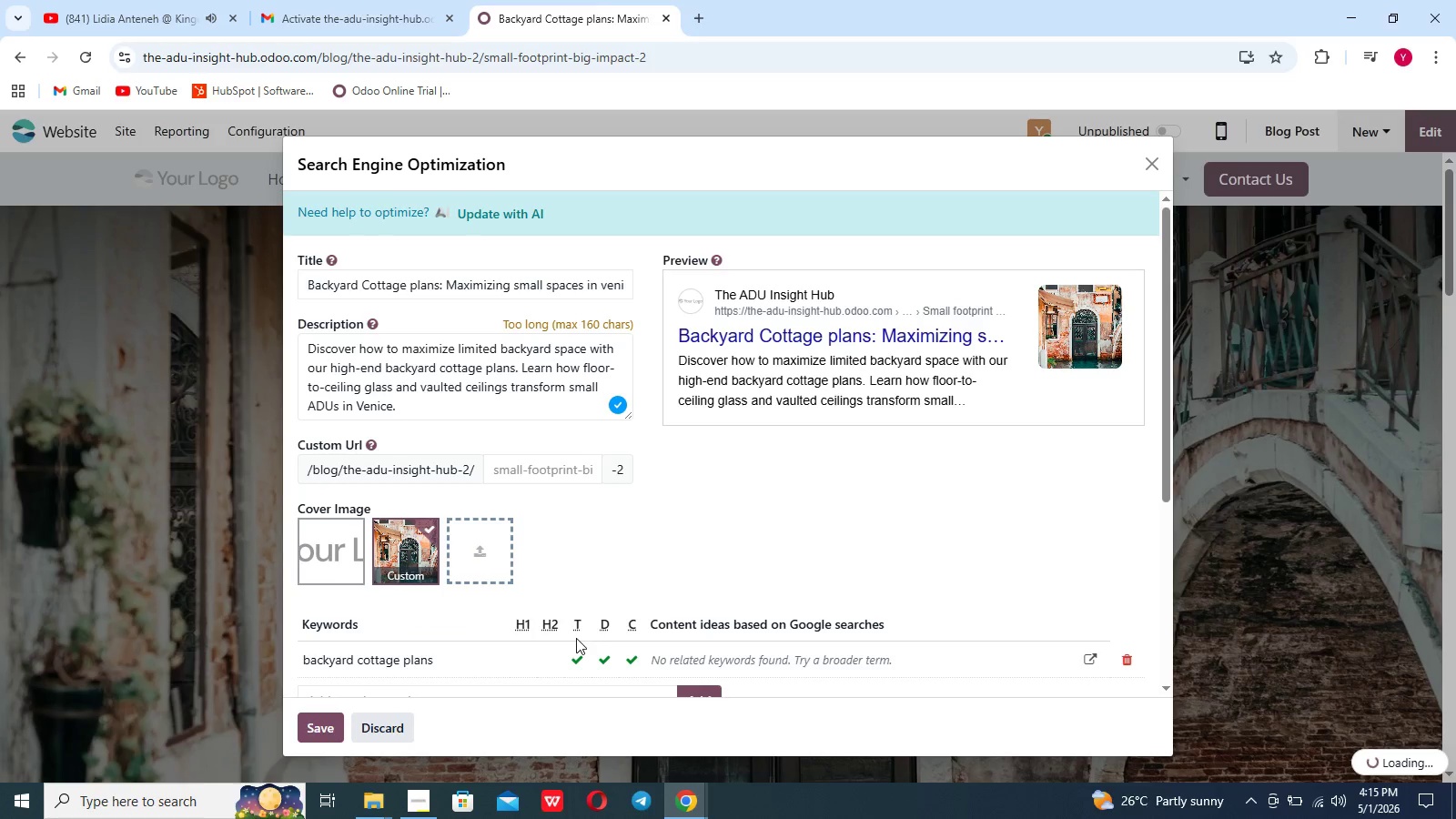 
scroll: coordinate [576, 638], scroll_direction: down, amount: 3.0
 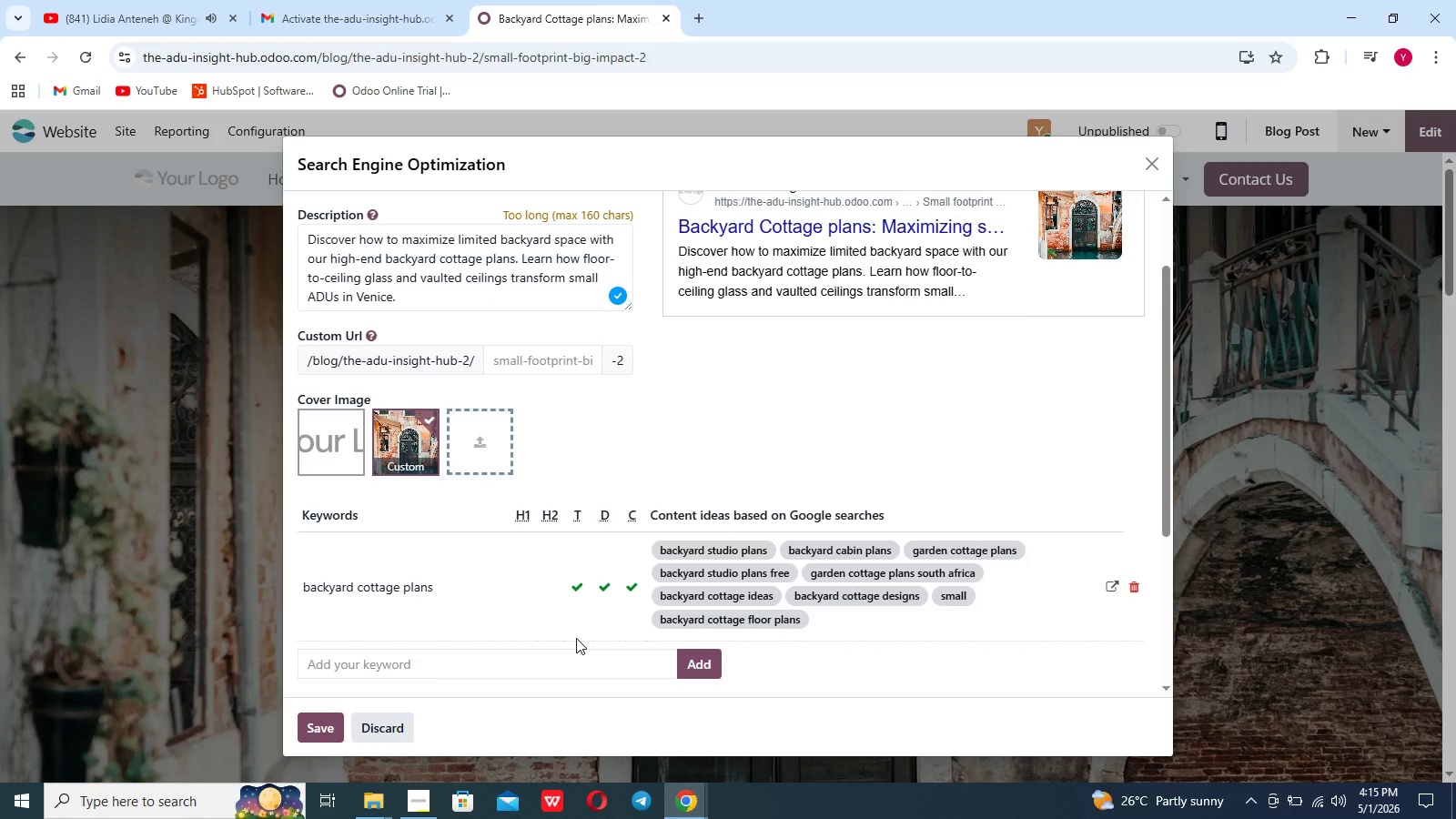 
wait(21.48)
 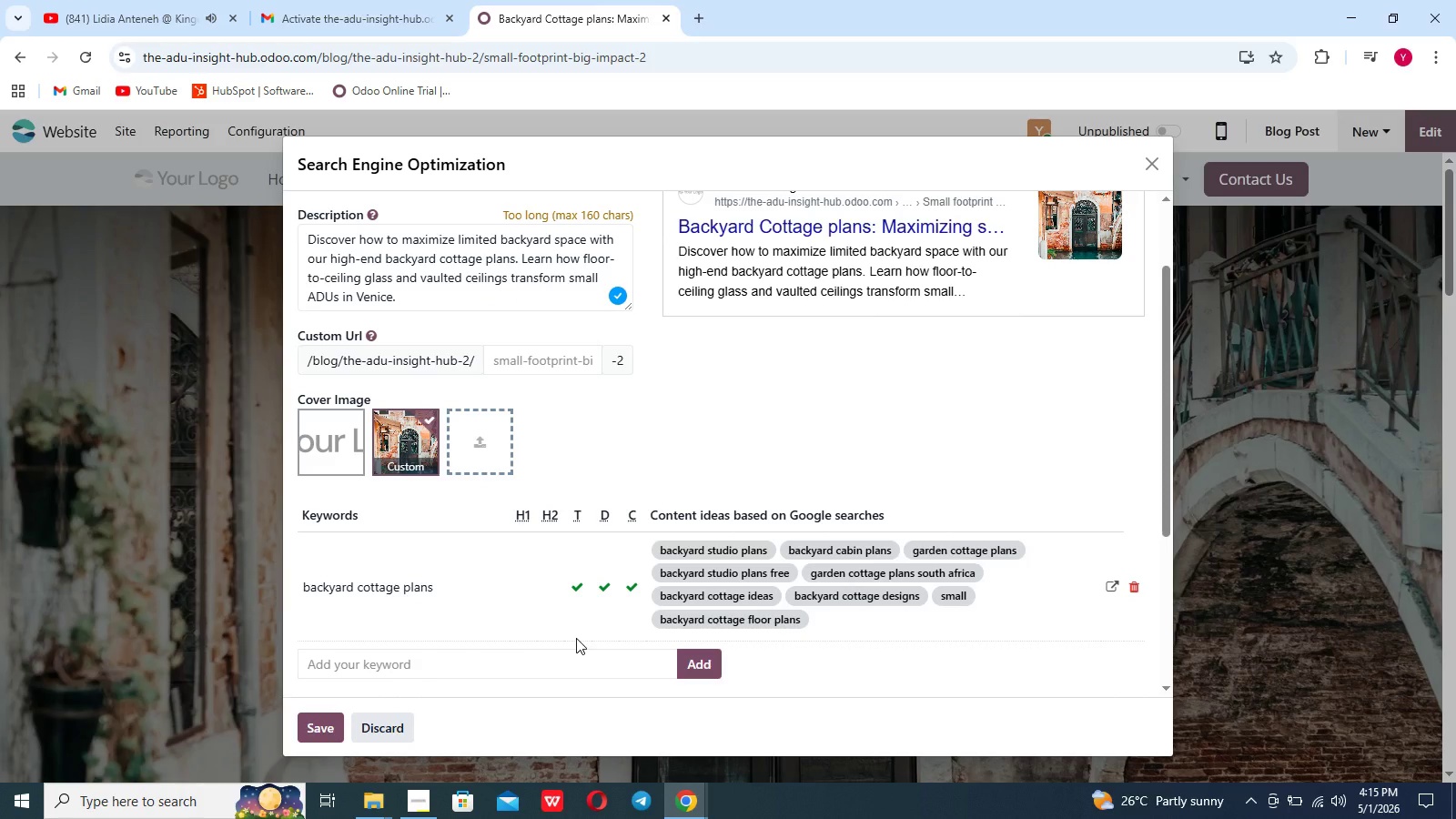 
left_click([325, 732])
 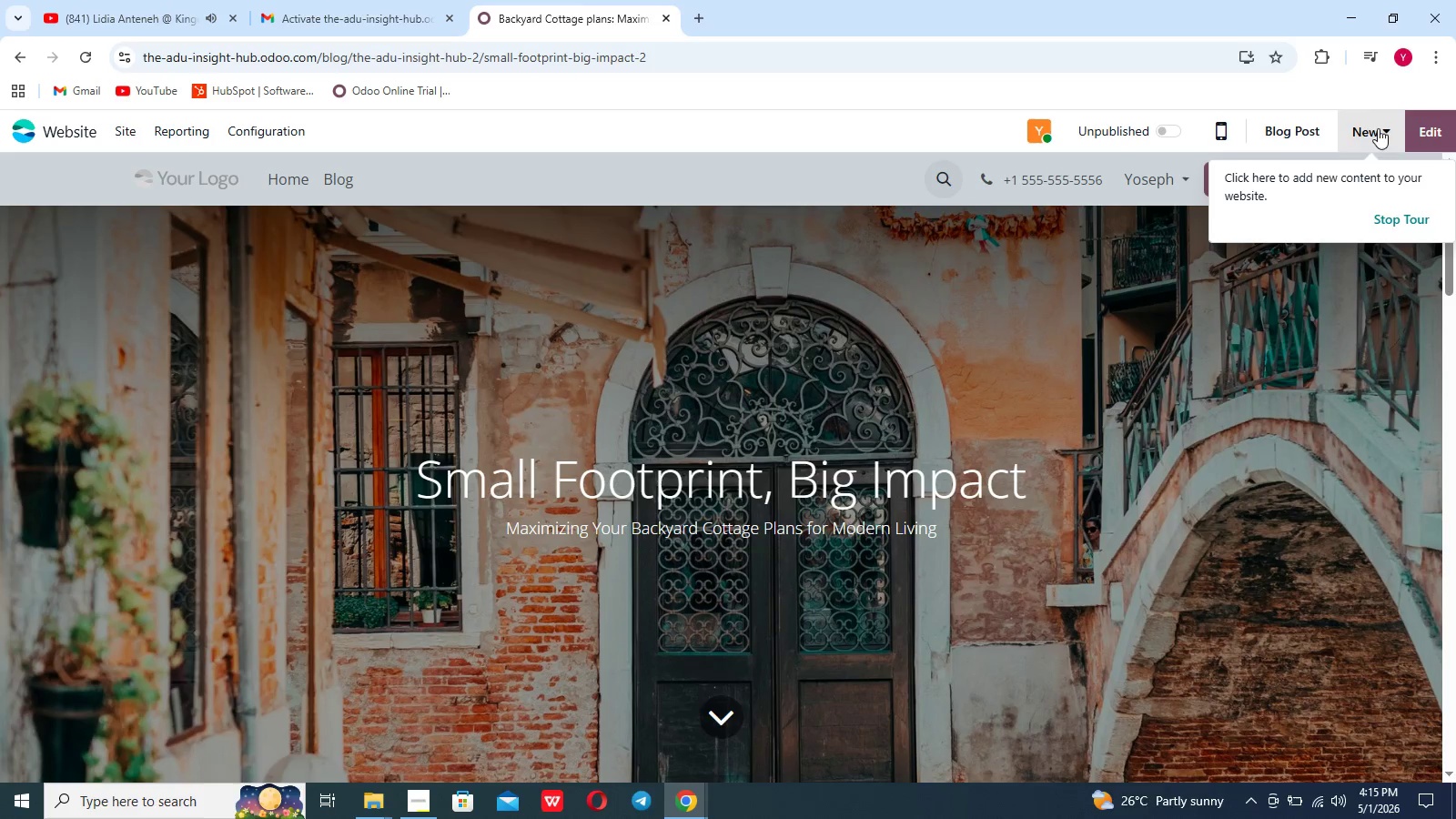 
wait(5.41)
 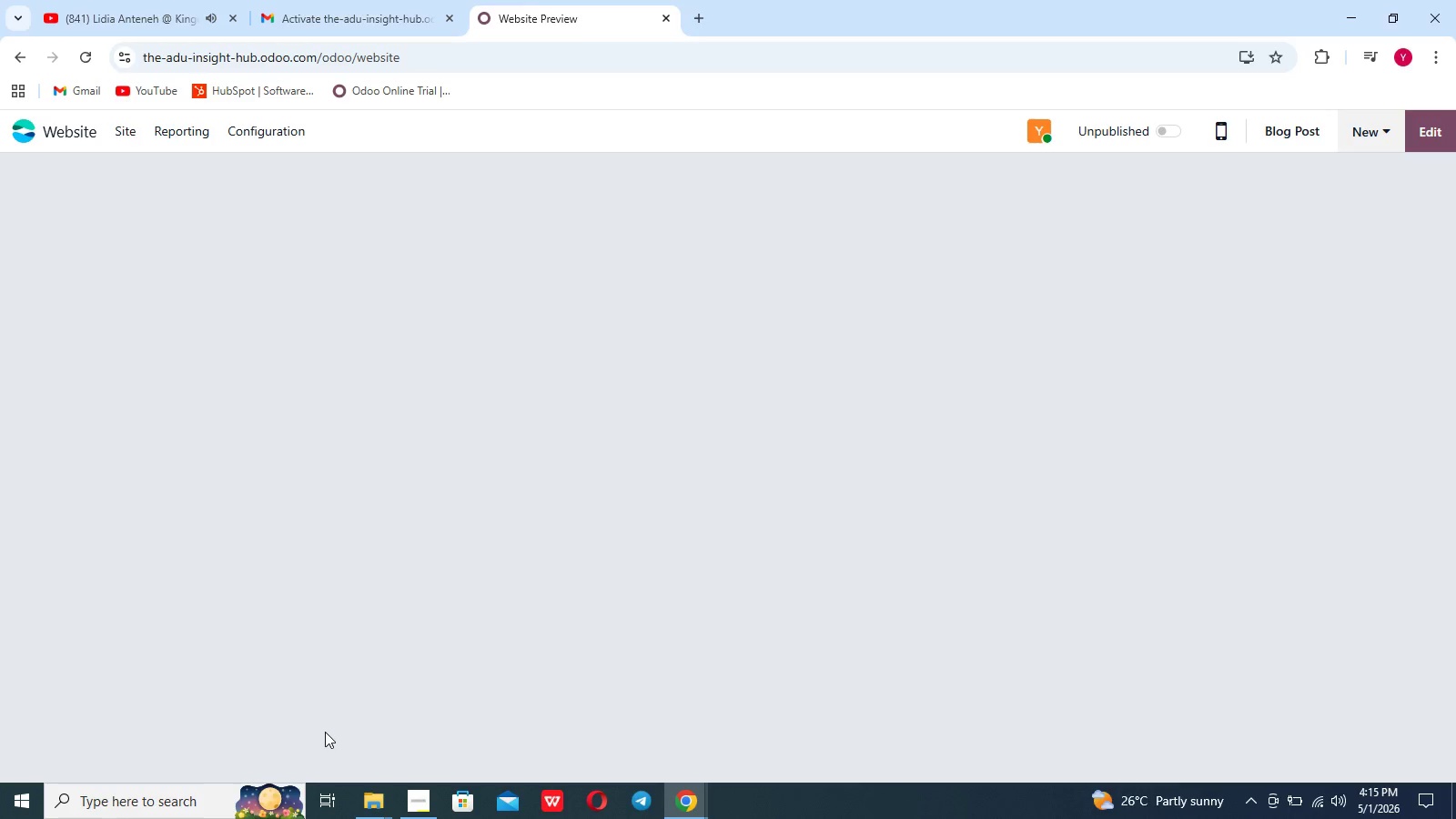 
left_click([1369, 142])
 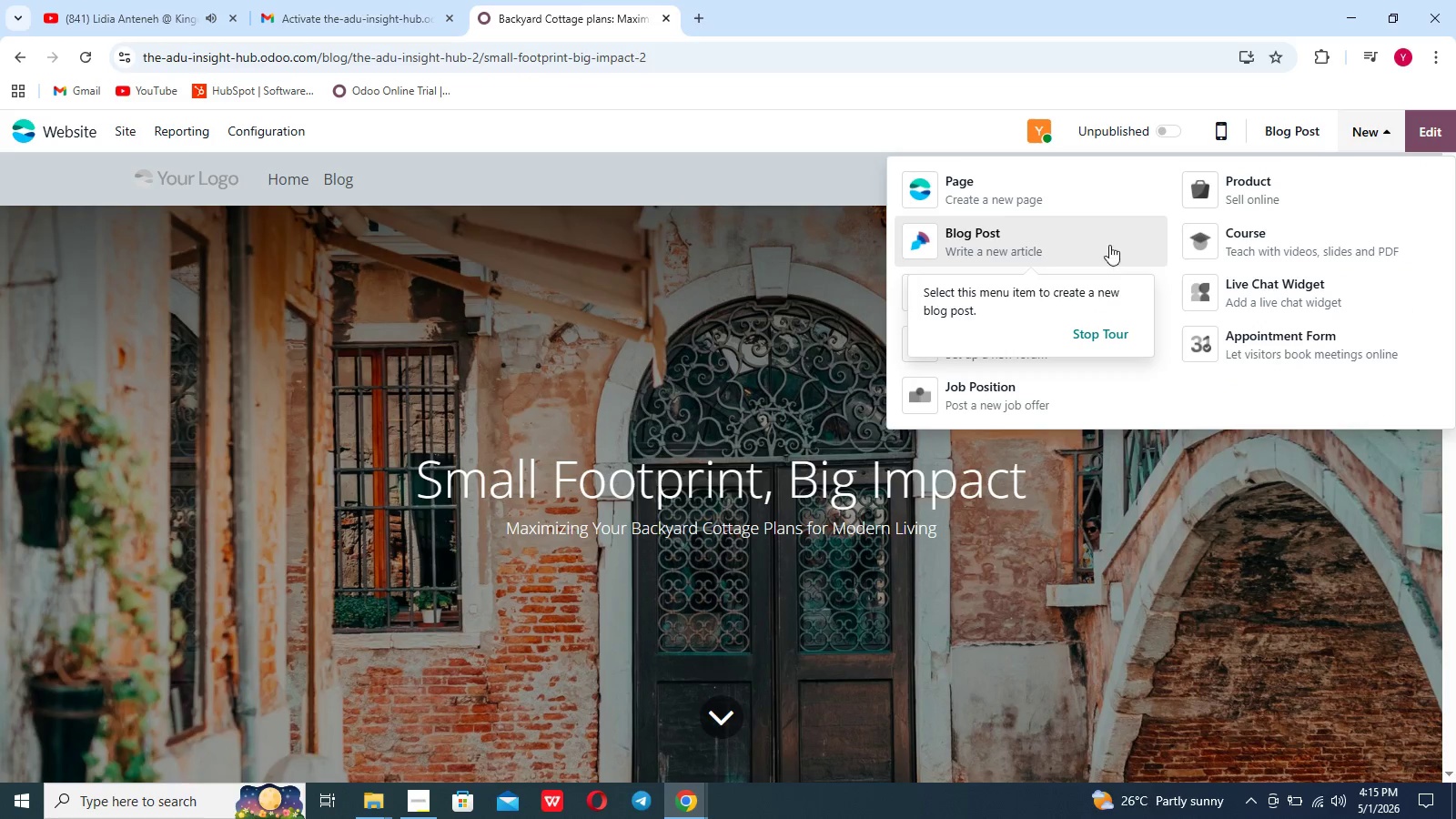 
left_click([793, 362])
 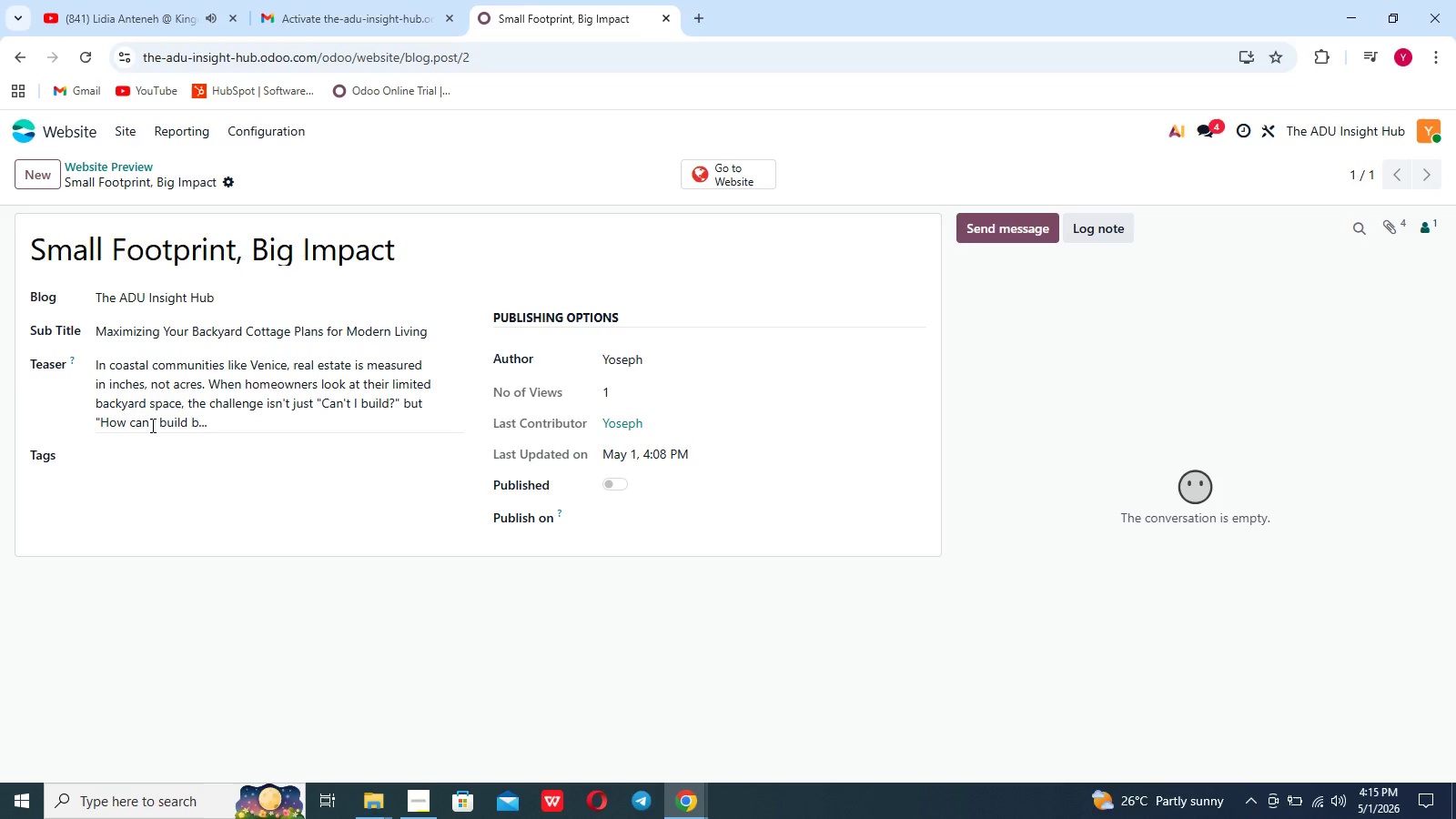 
wait(5.94)
 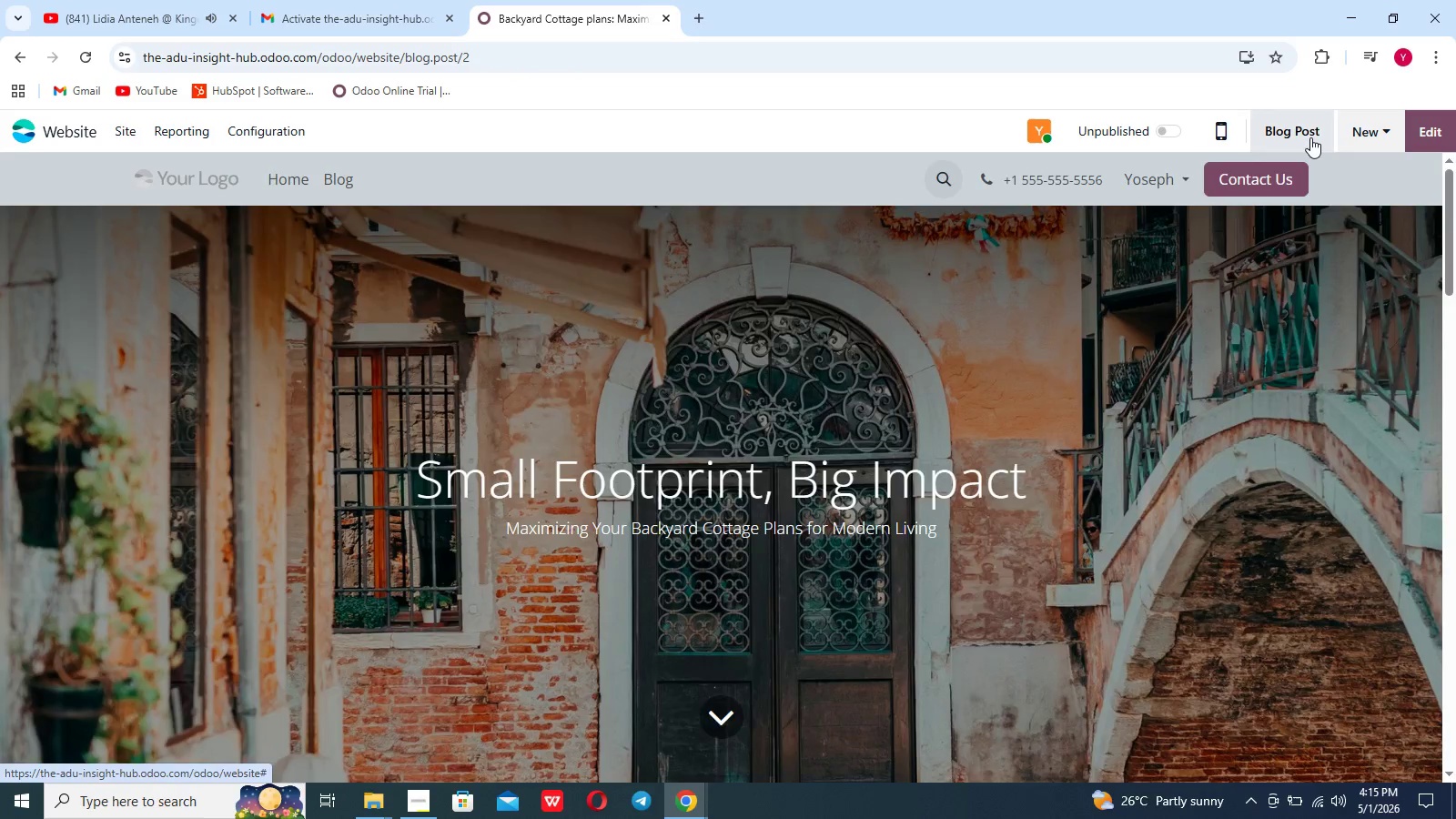 
left_click([117, 461])
 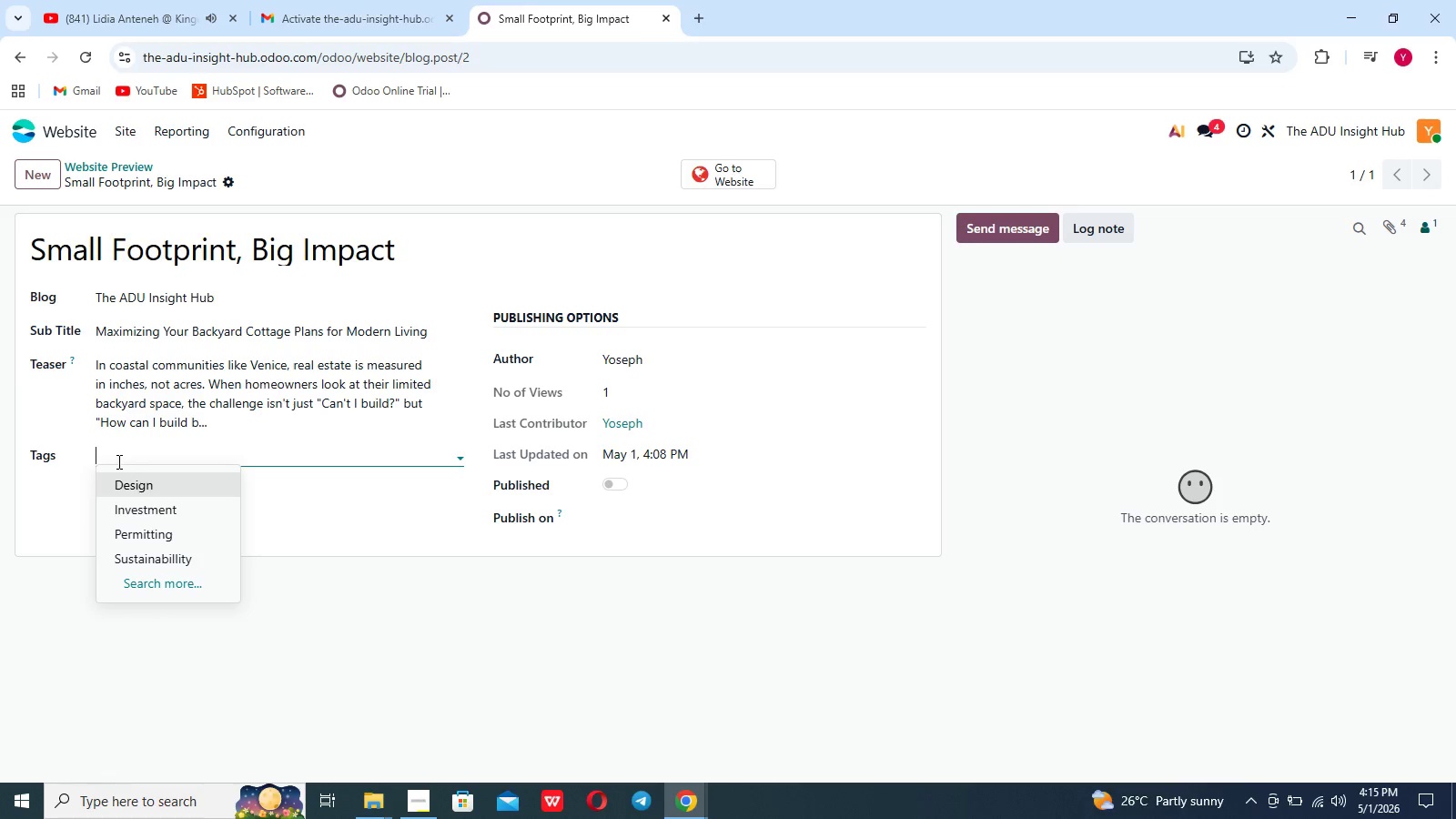 
key(Shift+Unknown)
 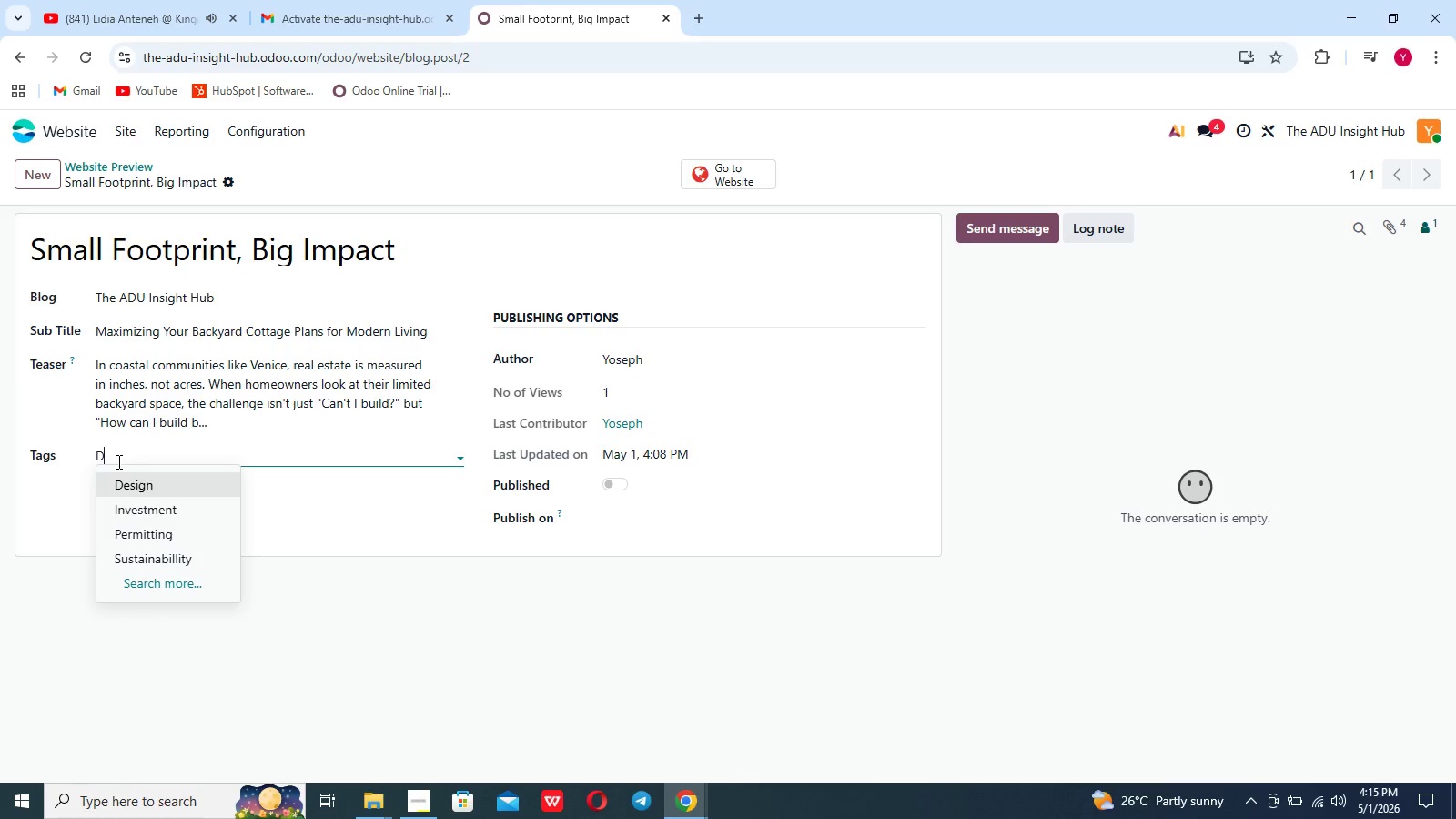 
type(De)
 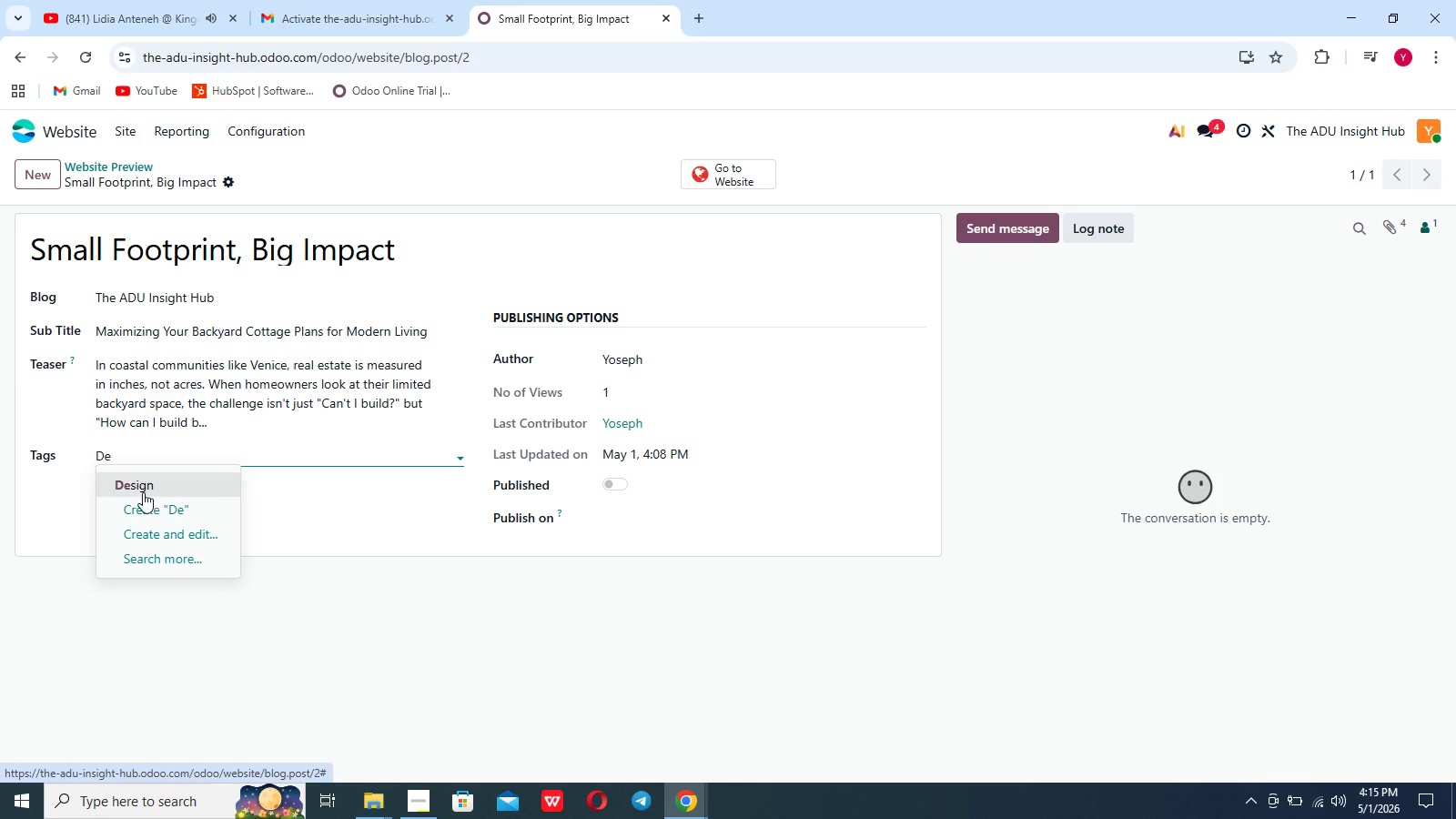 
left_click([143, 491])
 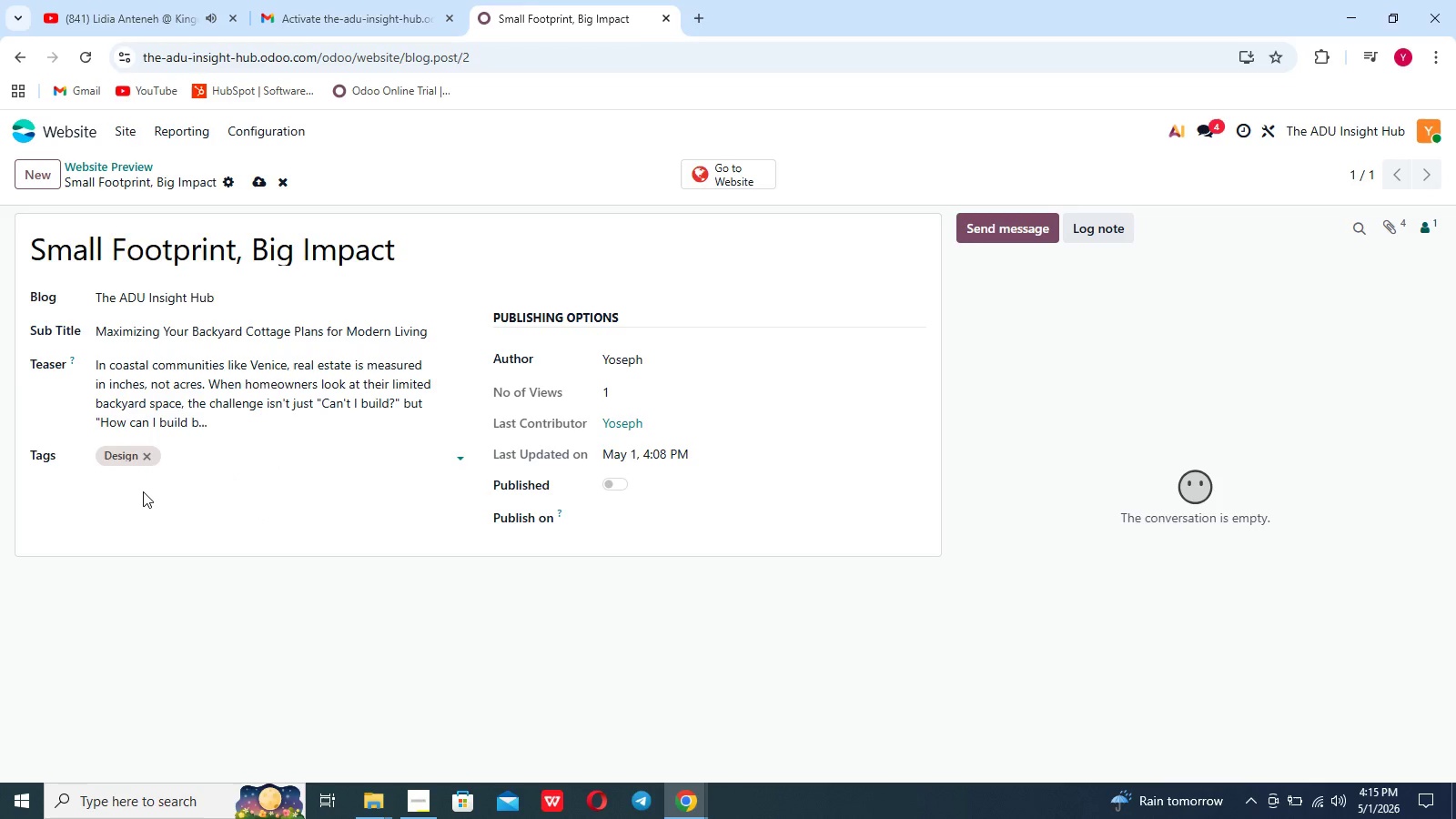 
wait(10.11)
 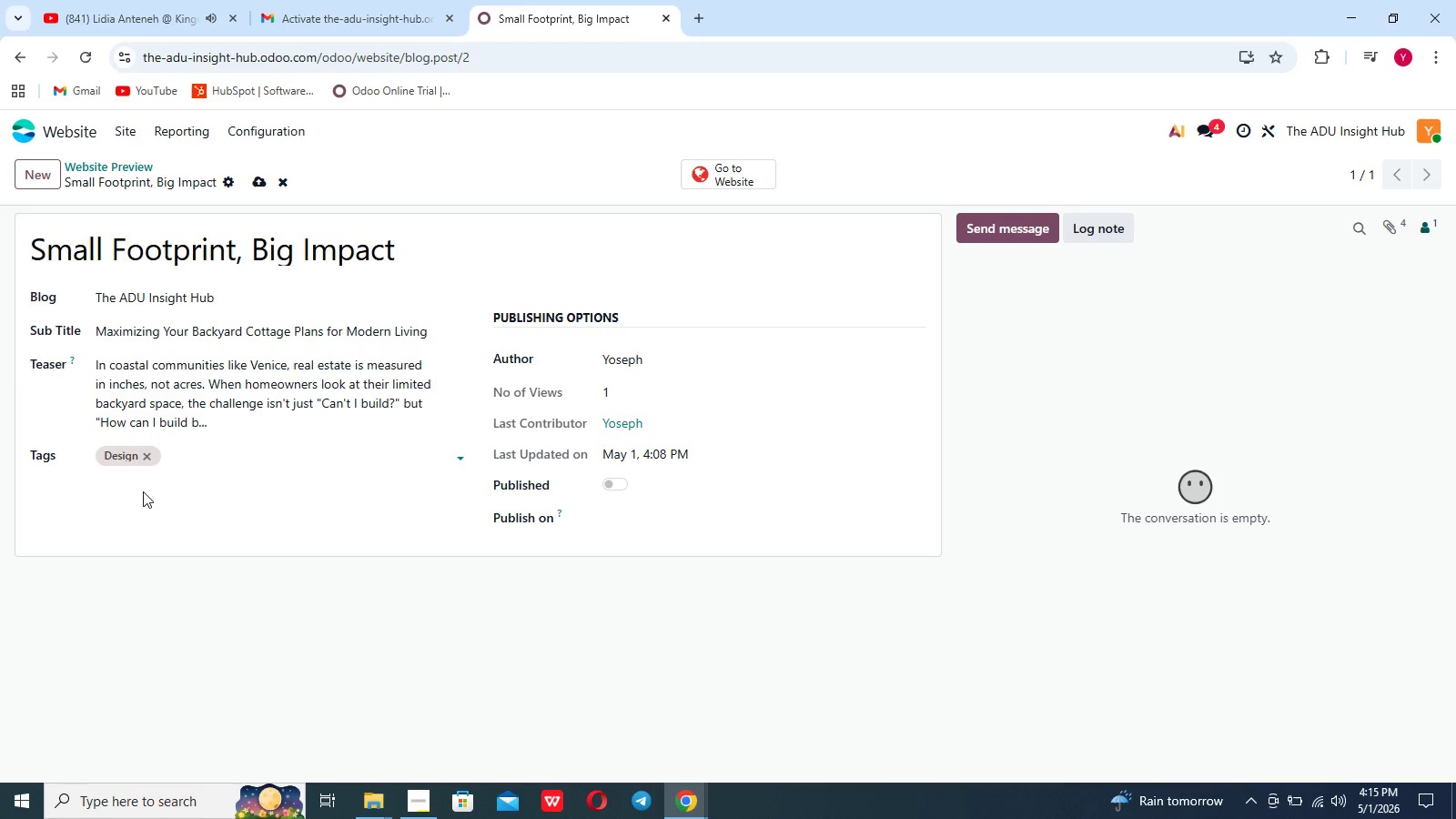 
left_click([256, 177])
 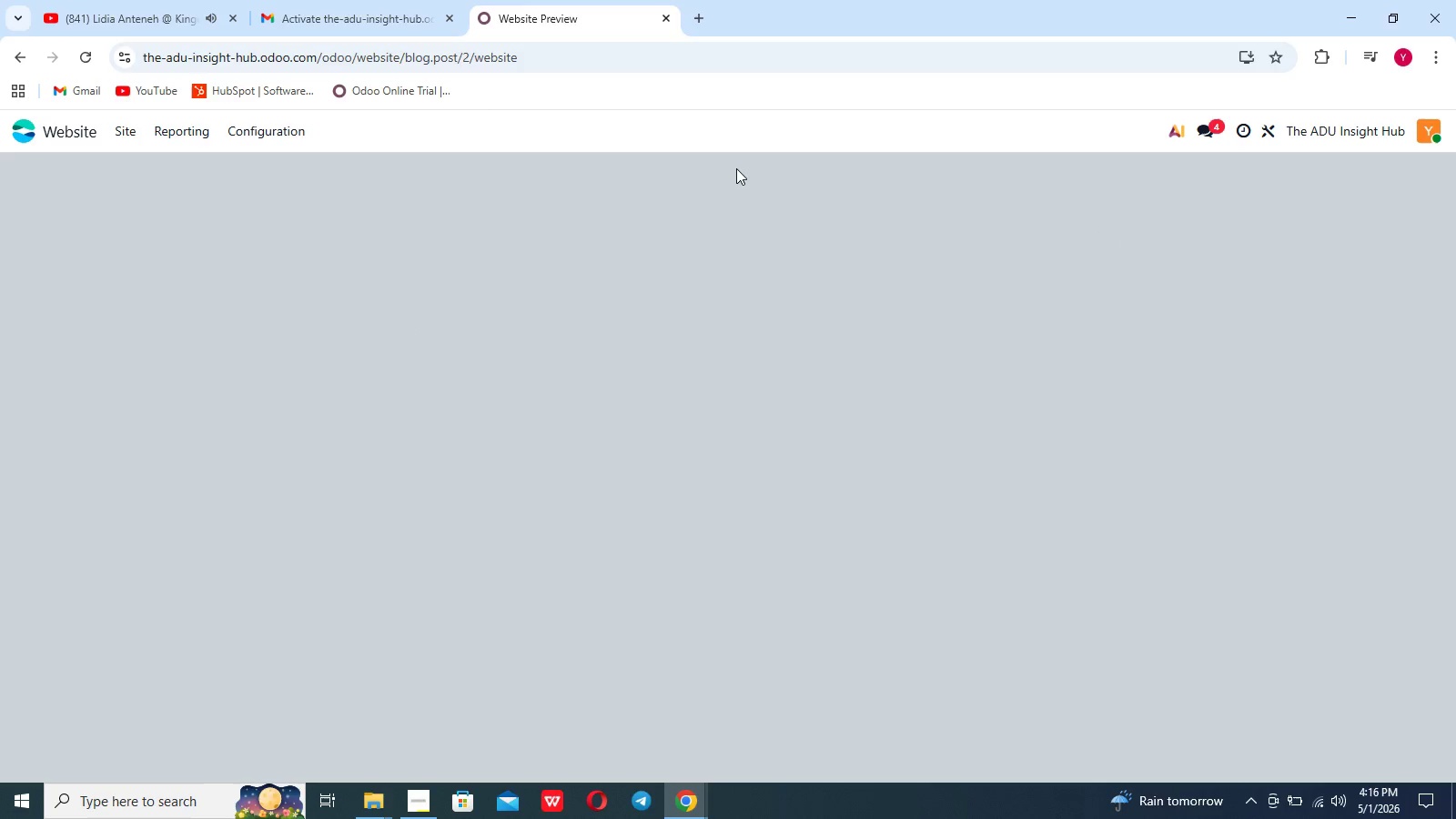 
wait(7.7)
 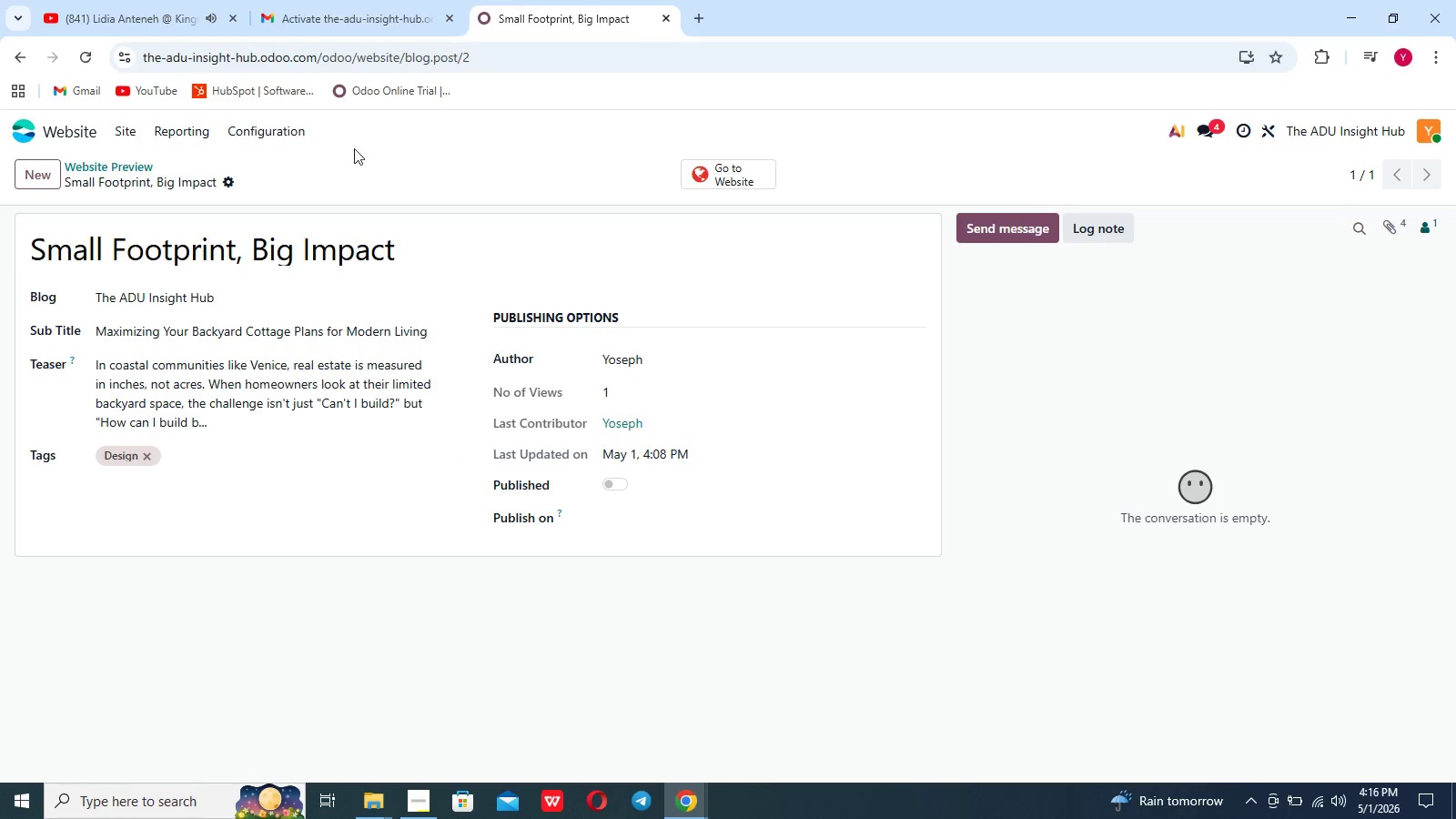 
scroll: coordinate [849, 395], scroll_direction: down, amount: 93.0
 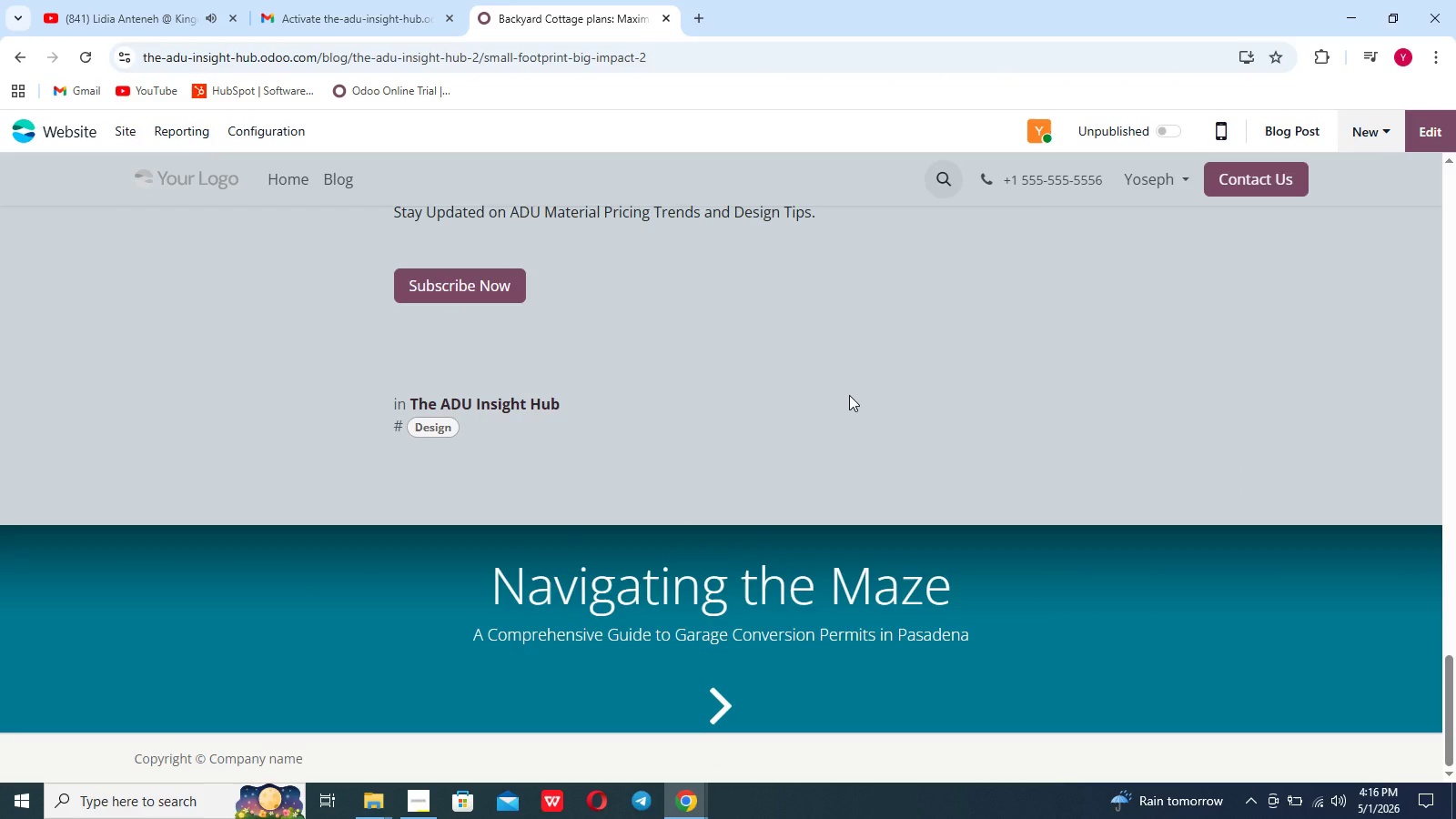 
scroll: coordinate [849, 395], scroll_direction: up, amount: 11.0
 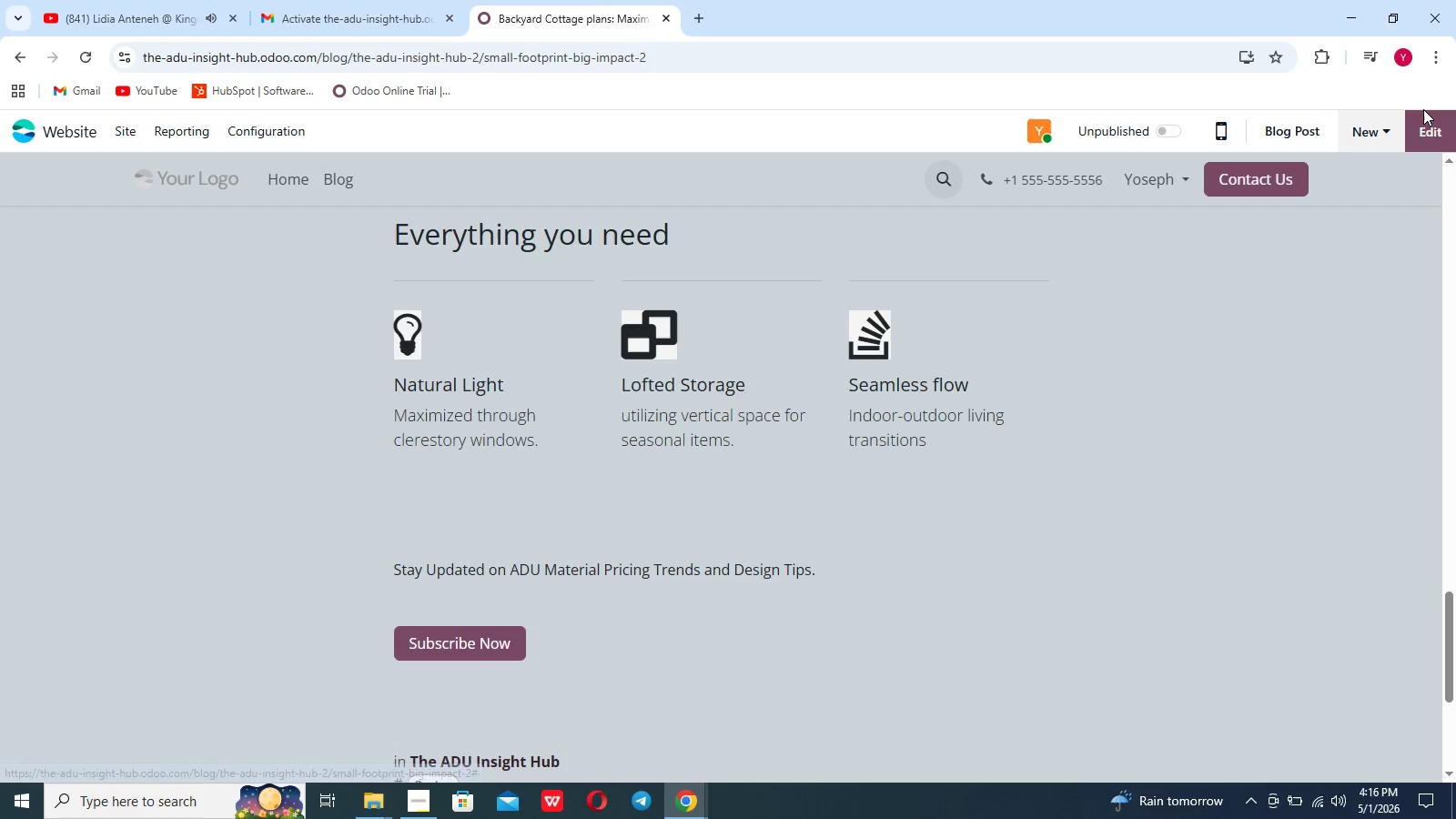 
left_click([1424, 116])
 